 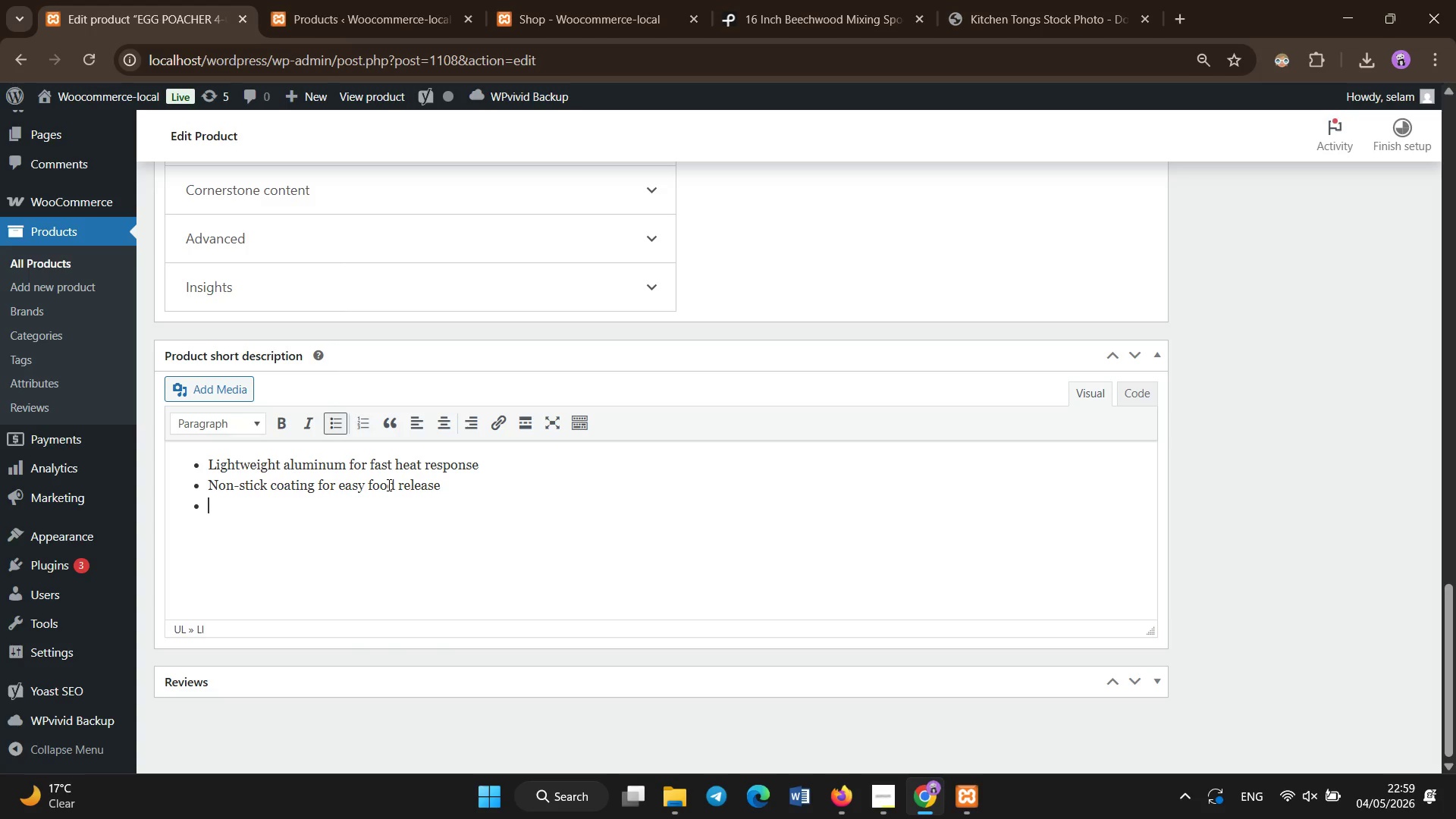 
type(10-inch size ideal for breakfast service)
 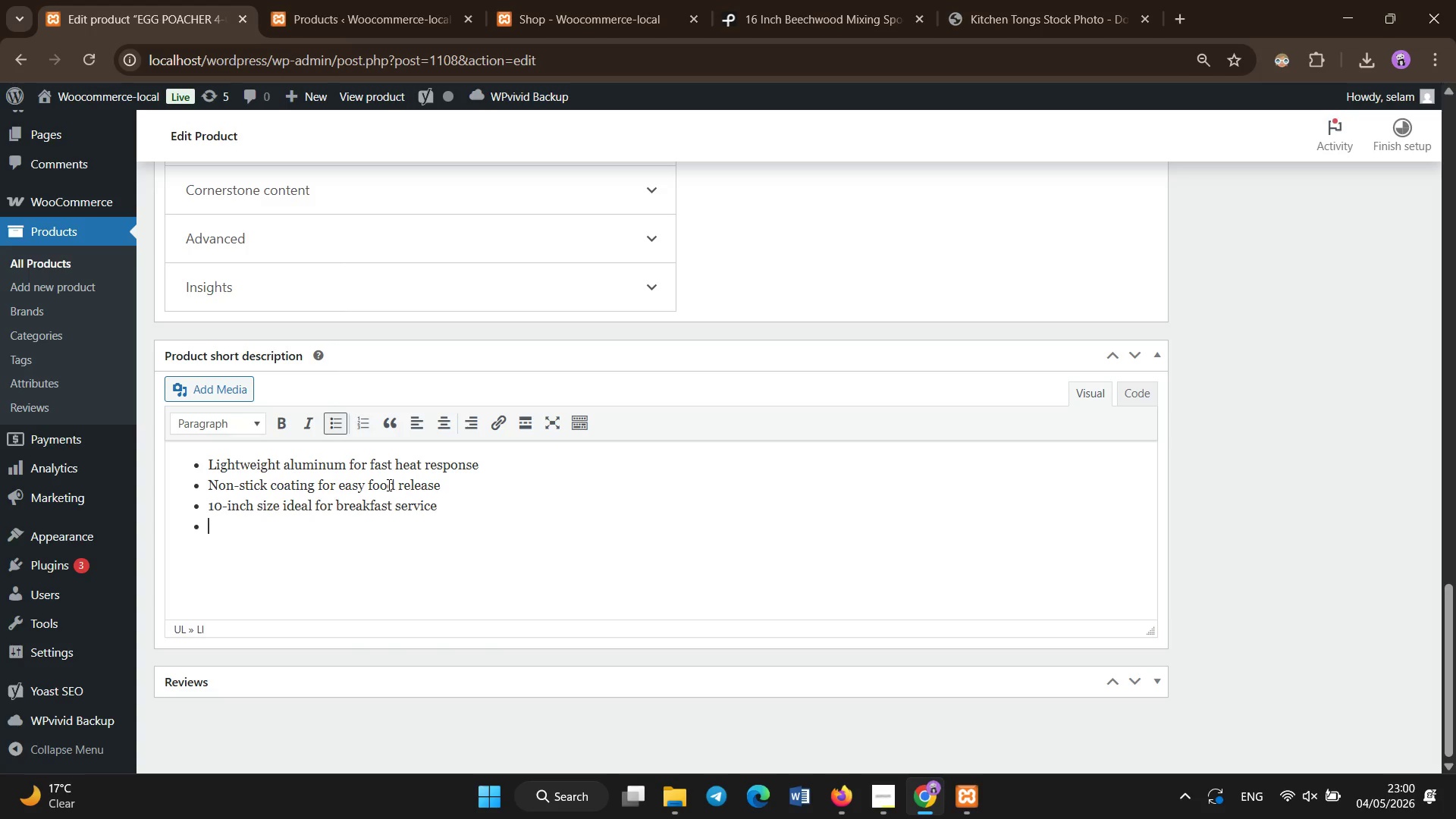 
key(Enter)
 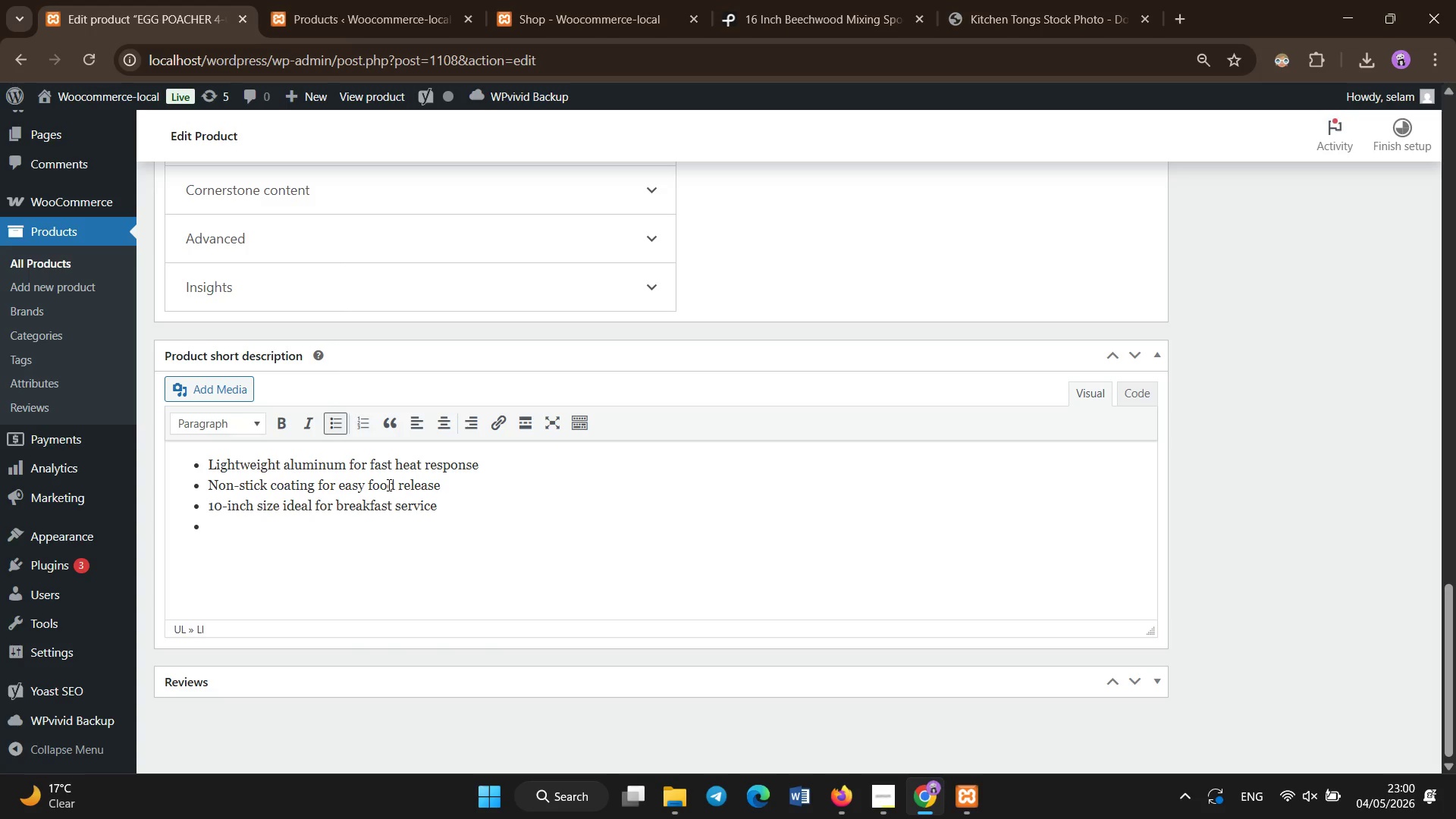 
type(Ergonomic heat-resistant handle)
 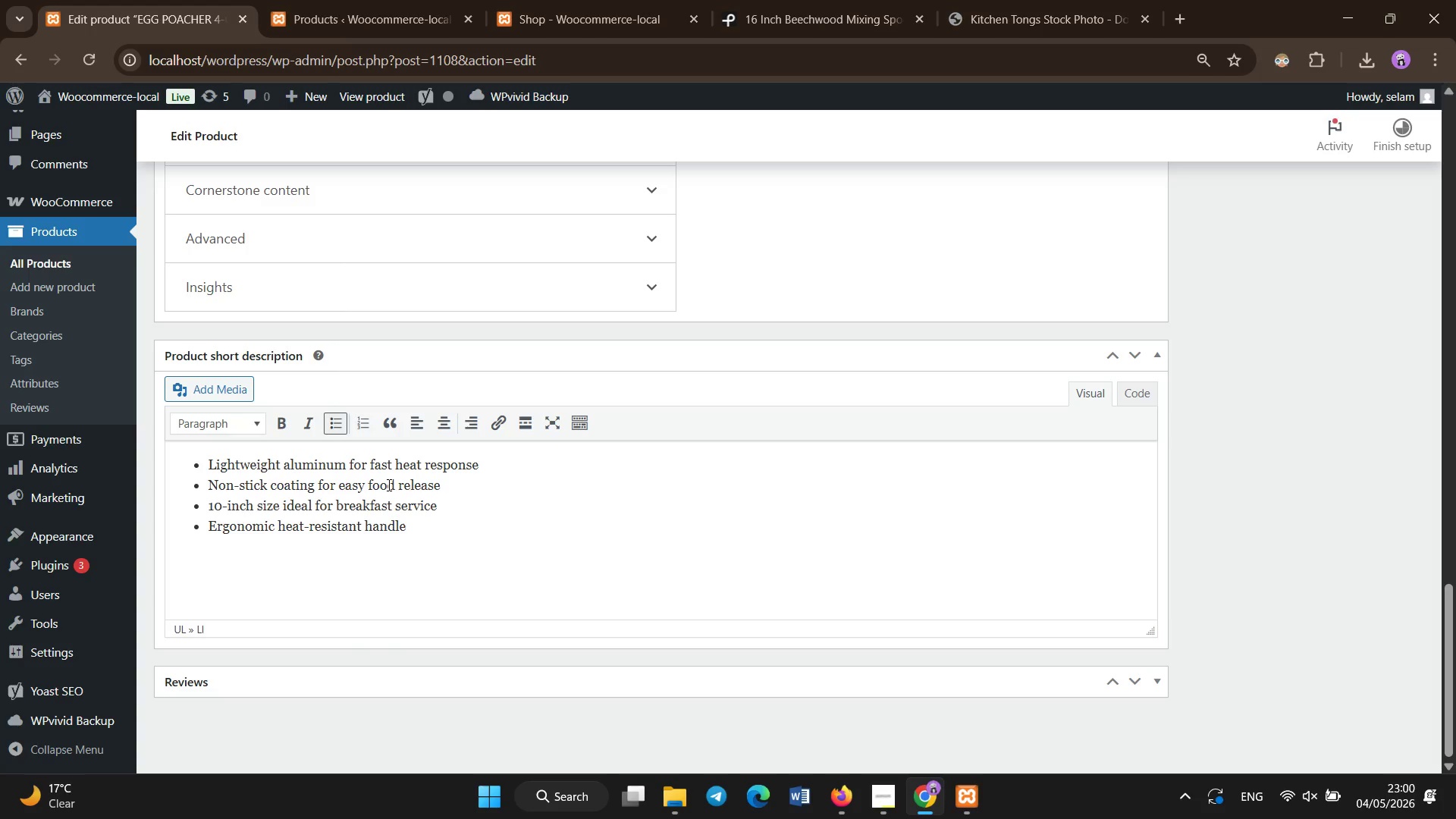 
left_click([389, 485])
 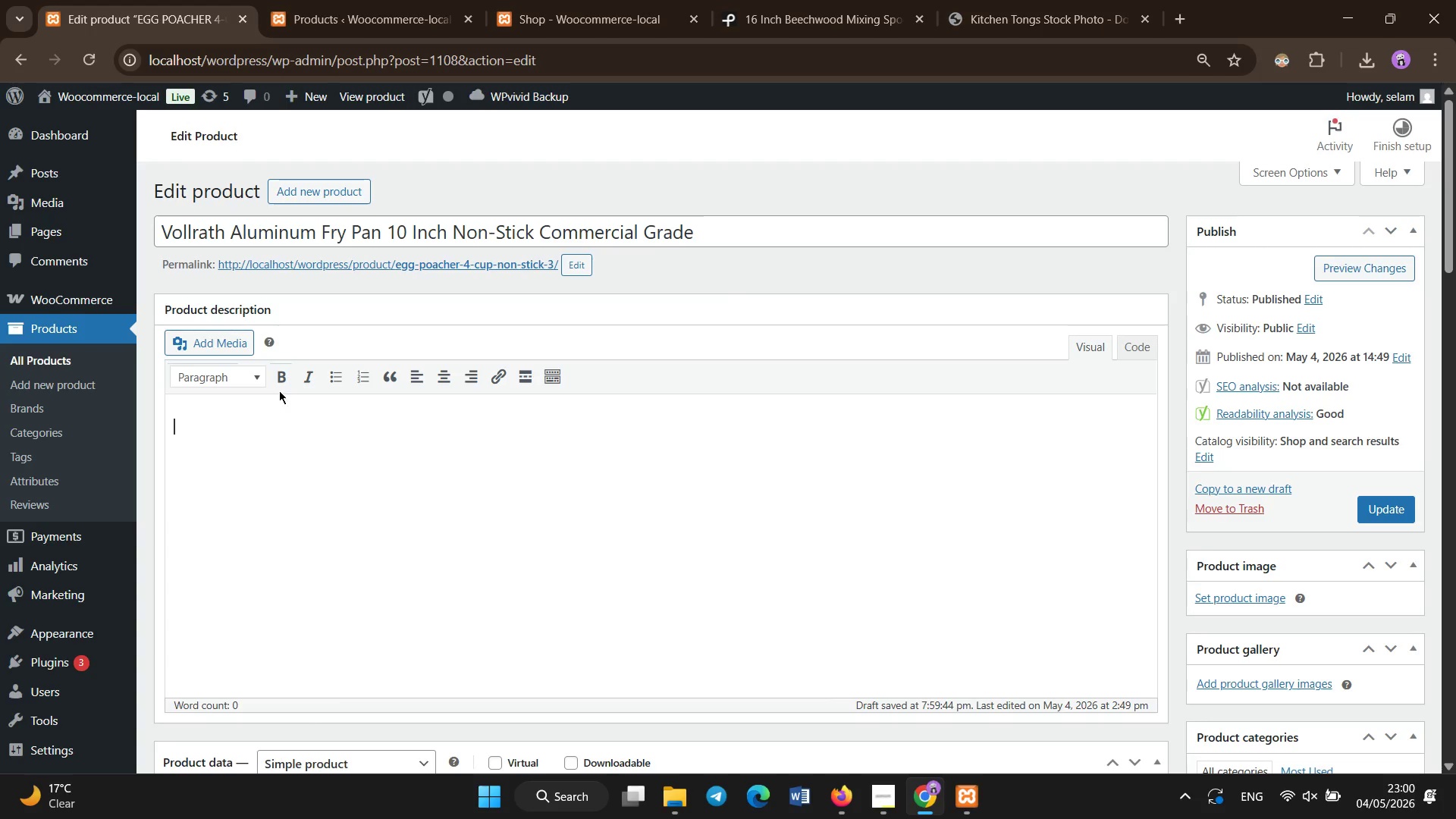 
scroll: coordinate [367, 479], scroll_direction: up, amount: 35.0
 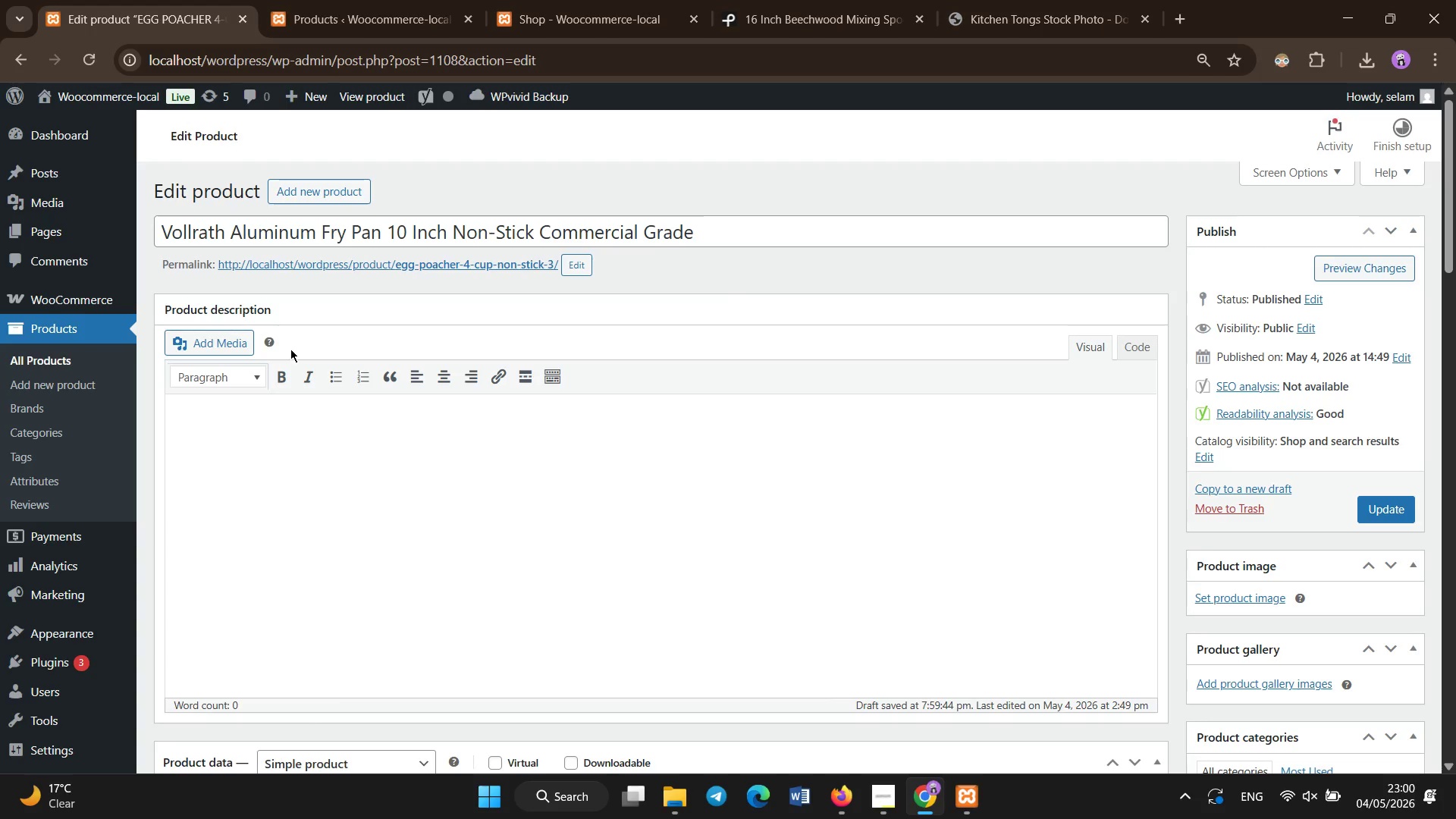 
left_click([281, 384])
 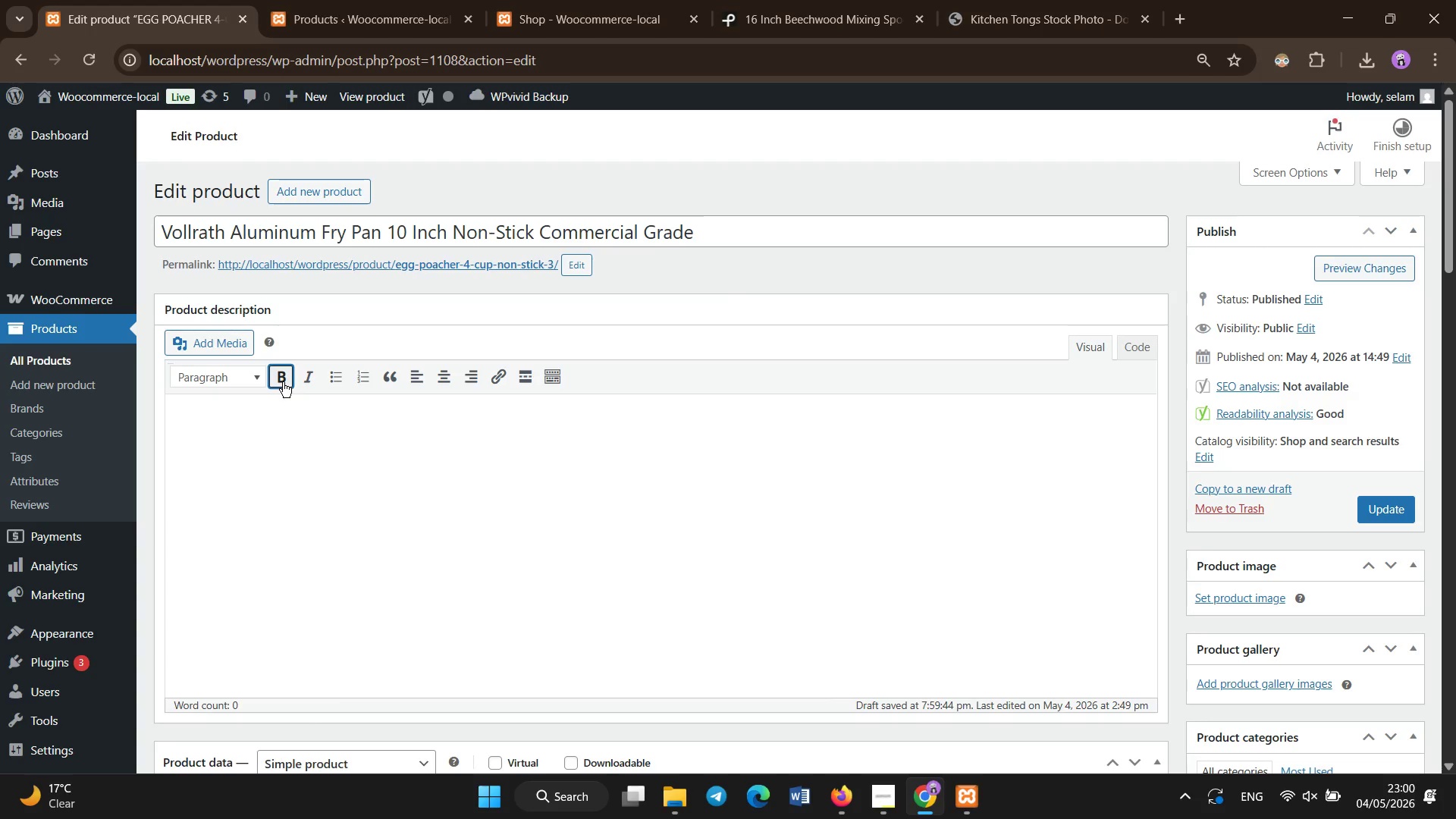 
type(Built for Fast )
key(Backspace)
type(-Paced Commer)
 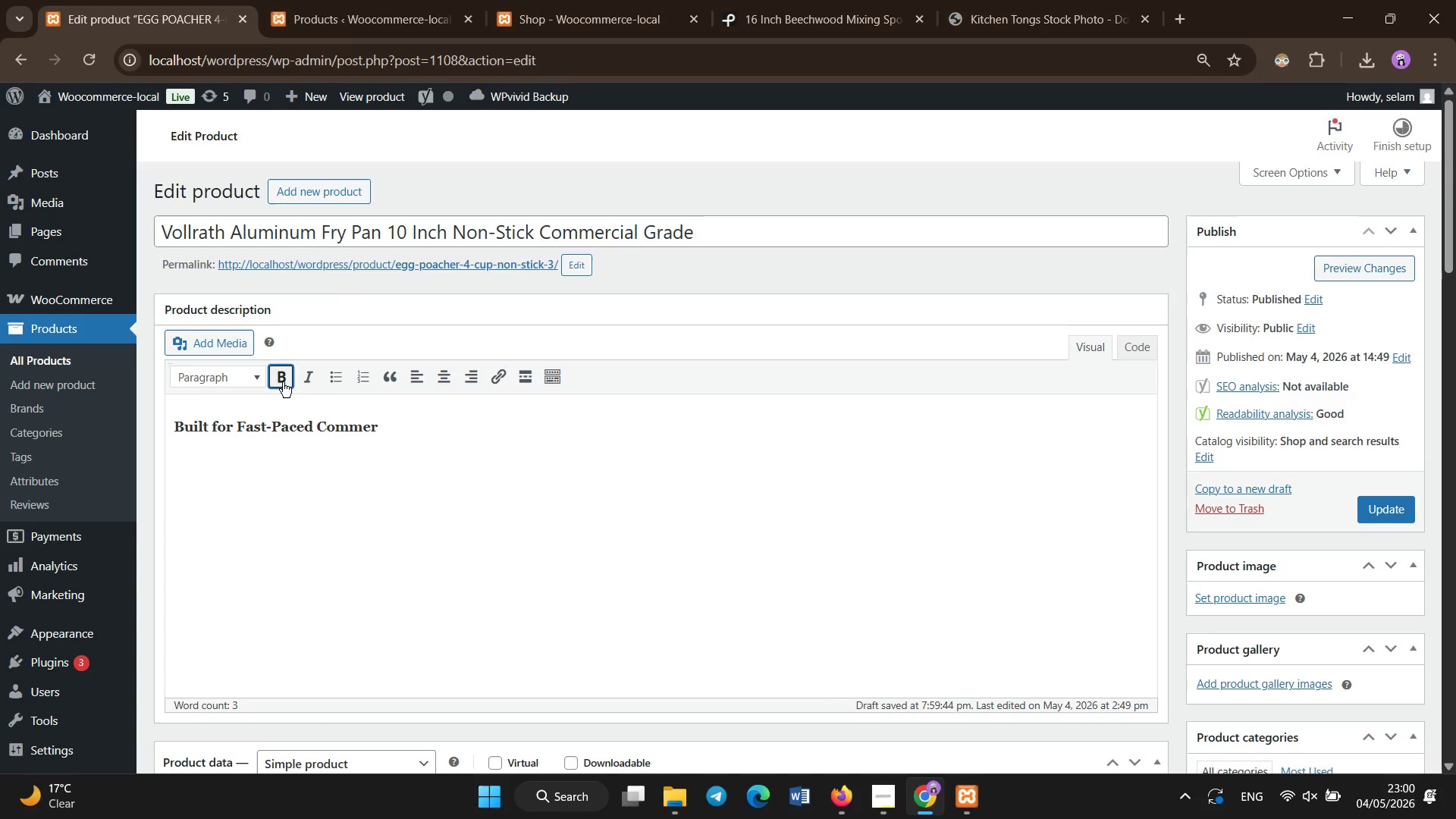 
type(cial CookingThe v)
key(Backspace)
type(Vollrath 10-inch la)
key(Backspace)
key(Backspace)
type(aluminum fy)
key(Backspace)
type(ry pan is designed for kitchens that require speed.)
key(Backspace)
type(, efficiency )
key(Backspace)
type(, and consistency.Its lightweight aluminum construction ensures rapid heat response, allowing chefs to move quickly between orders during peak service hours.)
 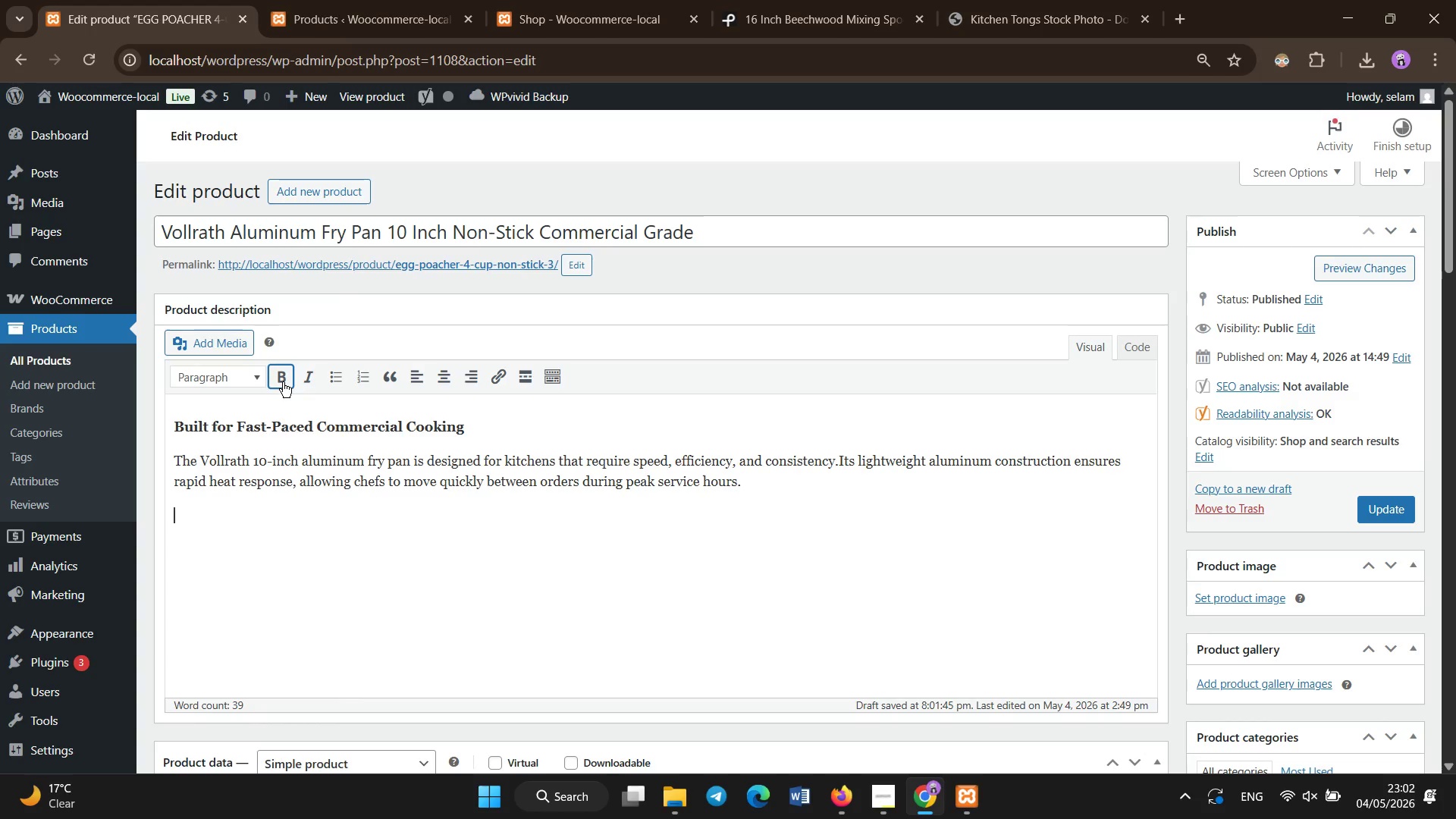 
 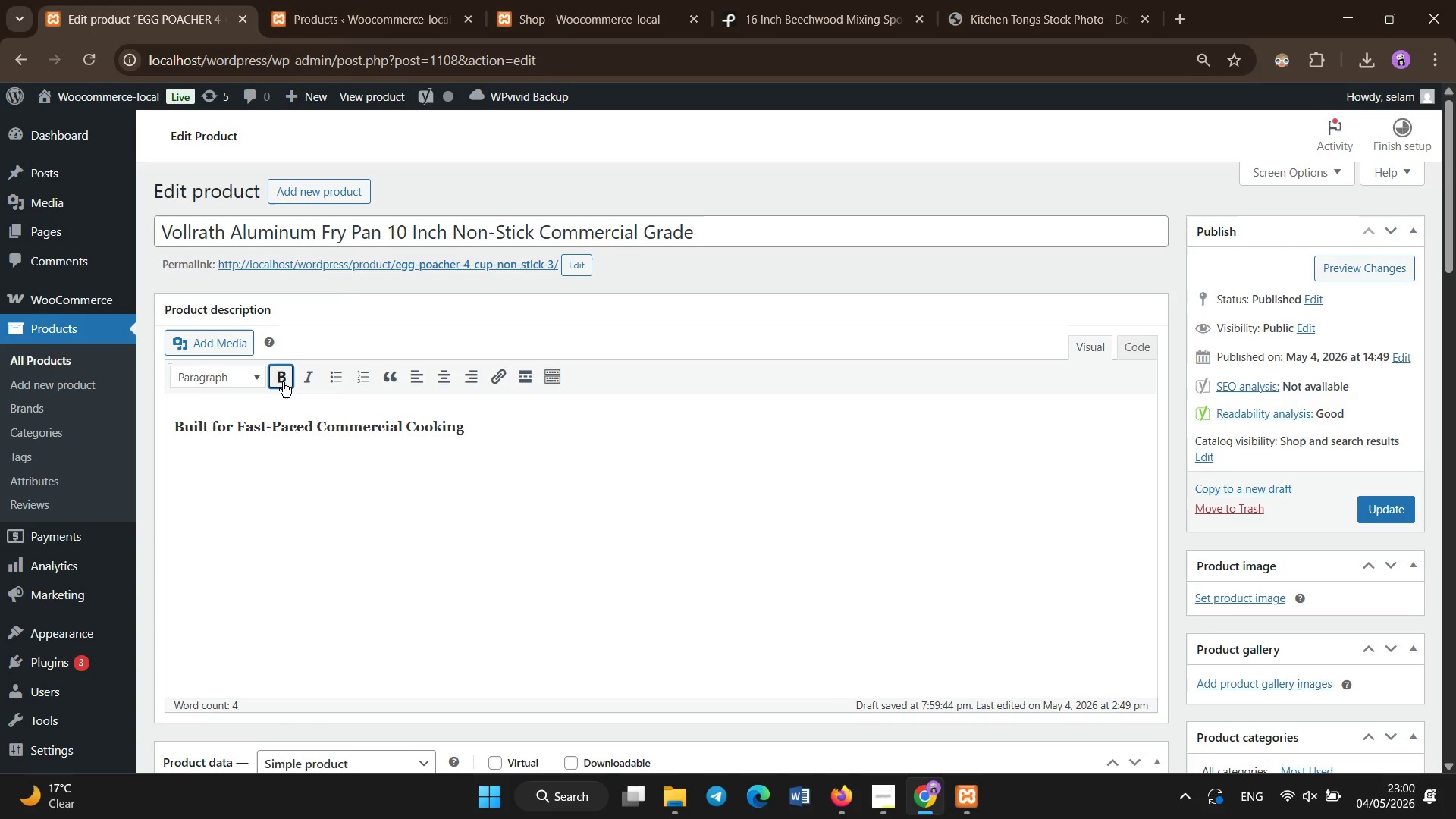 
hold_key(key=Enter, duration=0.39)
 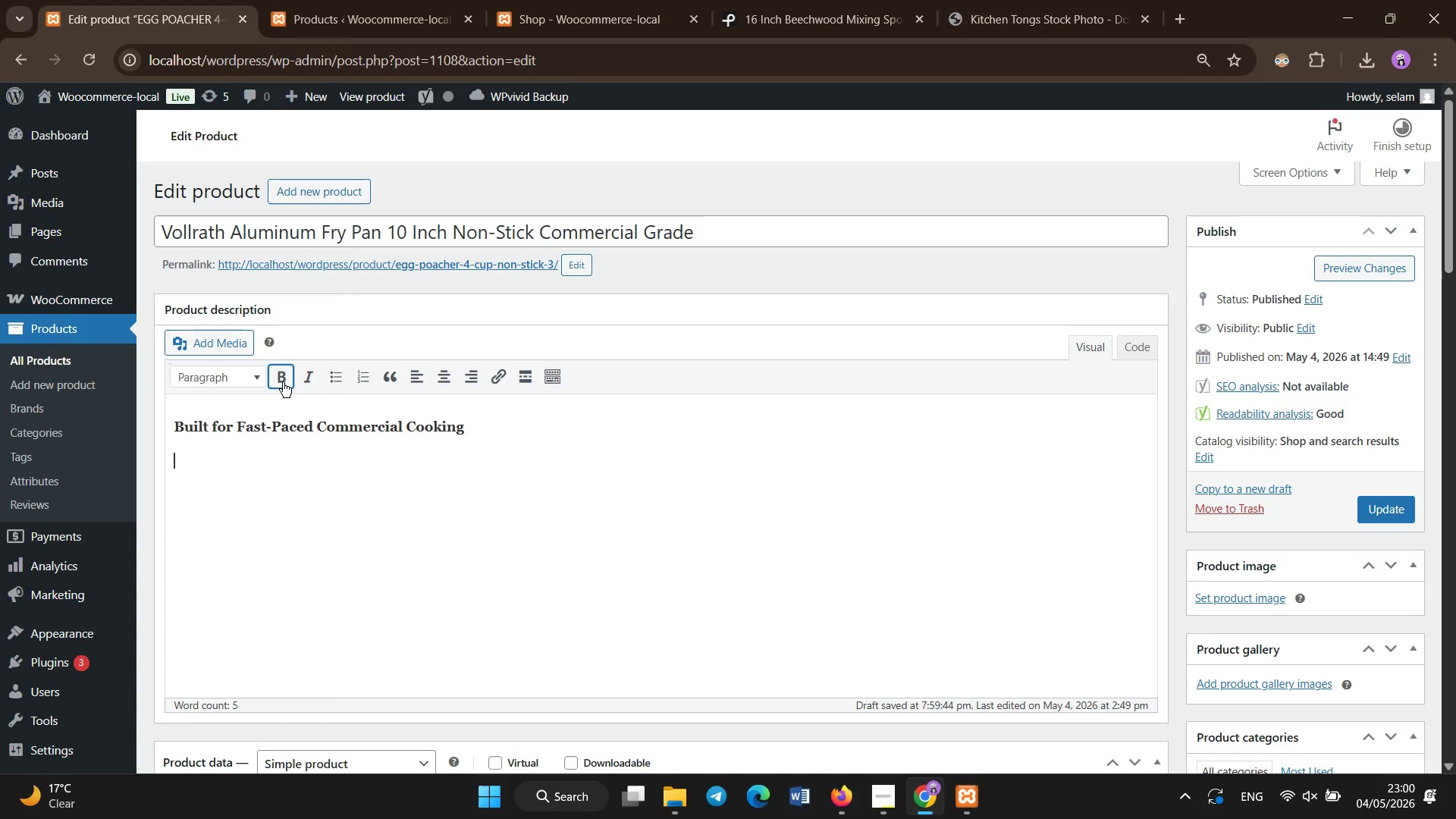 
key(Enter)
 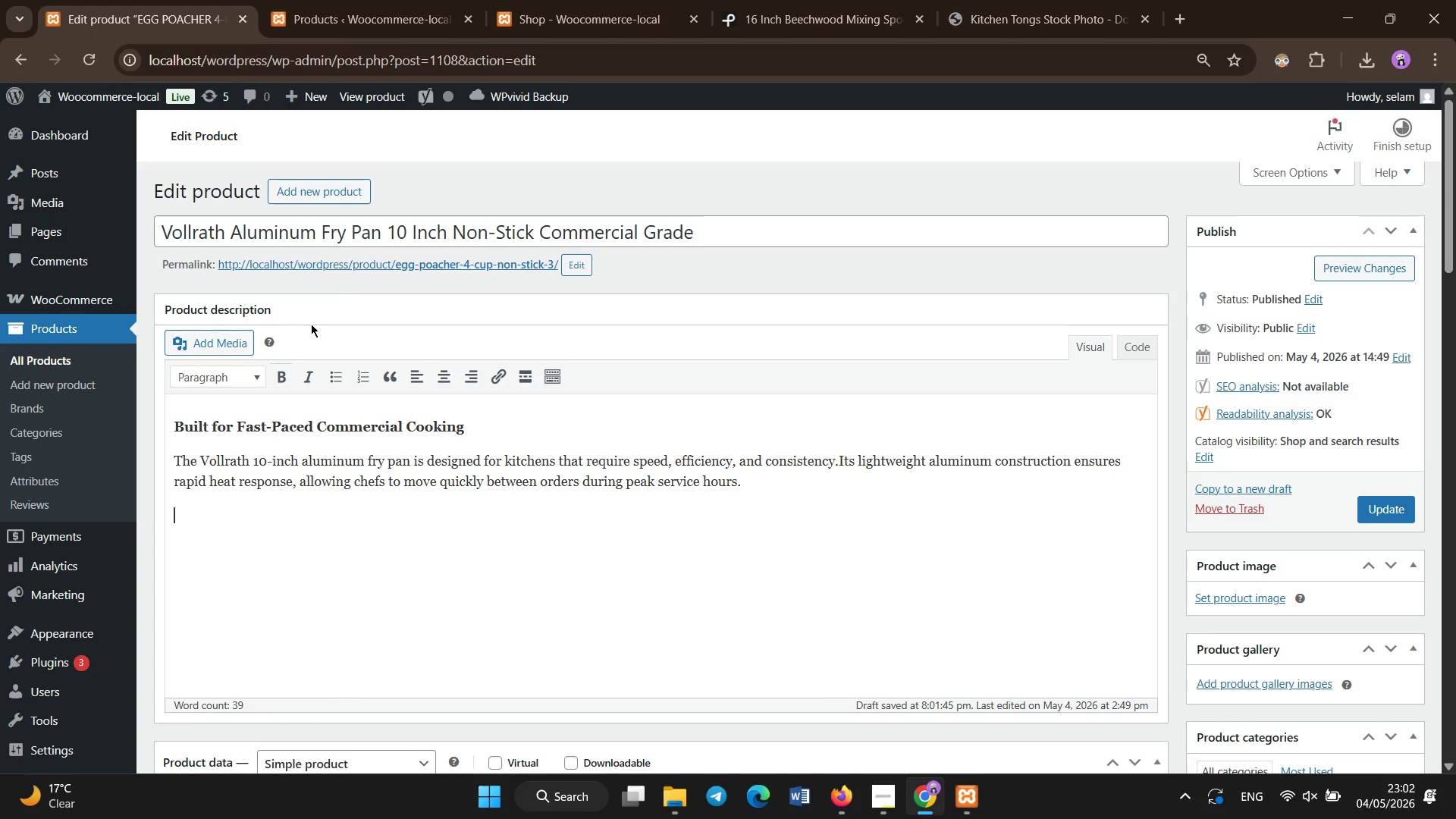 
left_click([276, 371])
 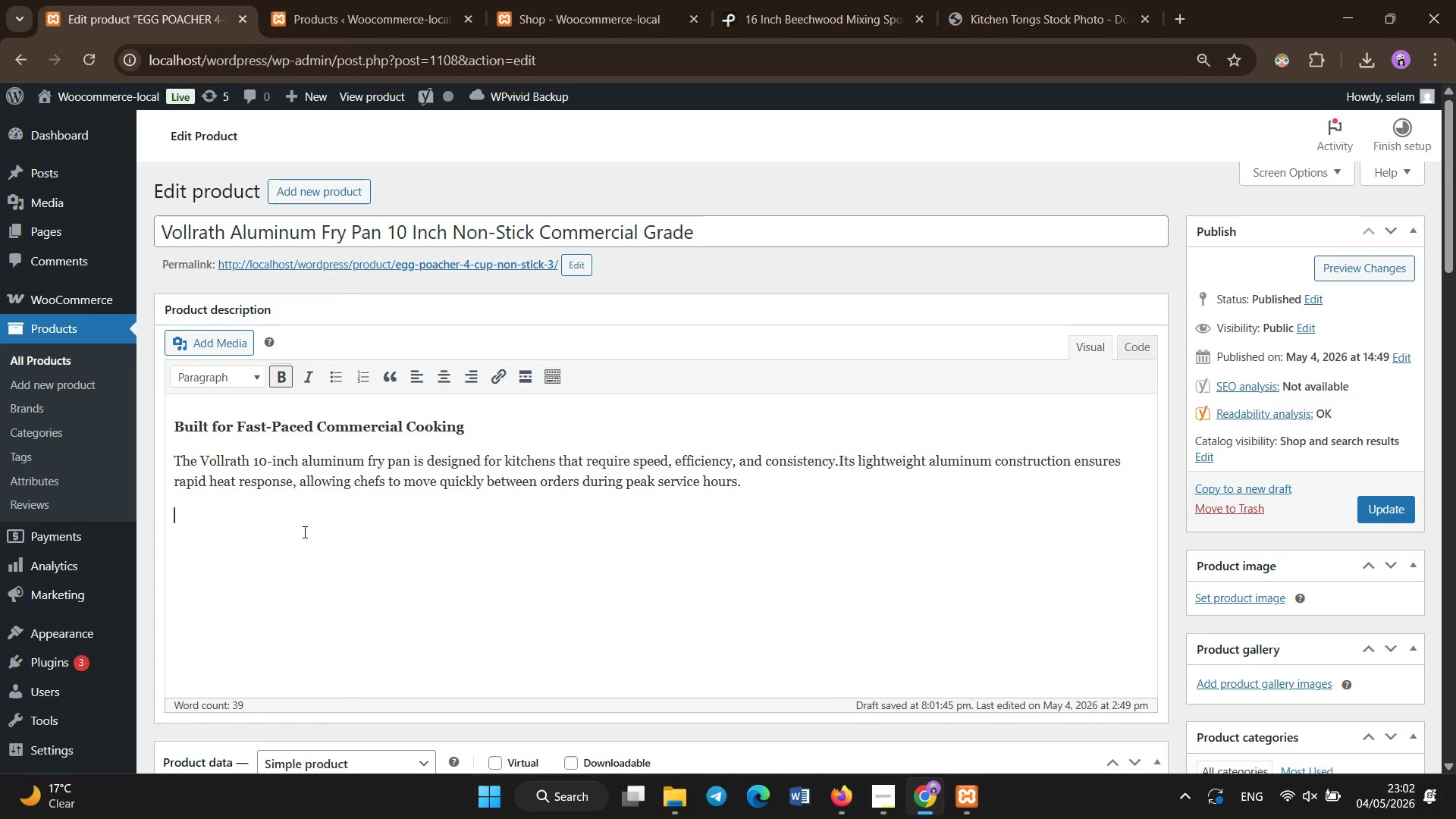 
type(Reliable Non-Stick Performance)
 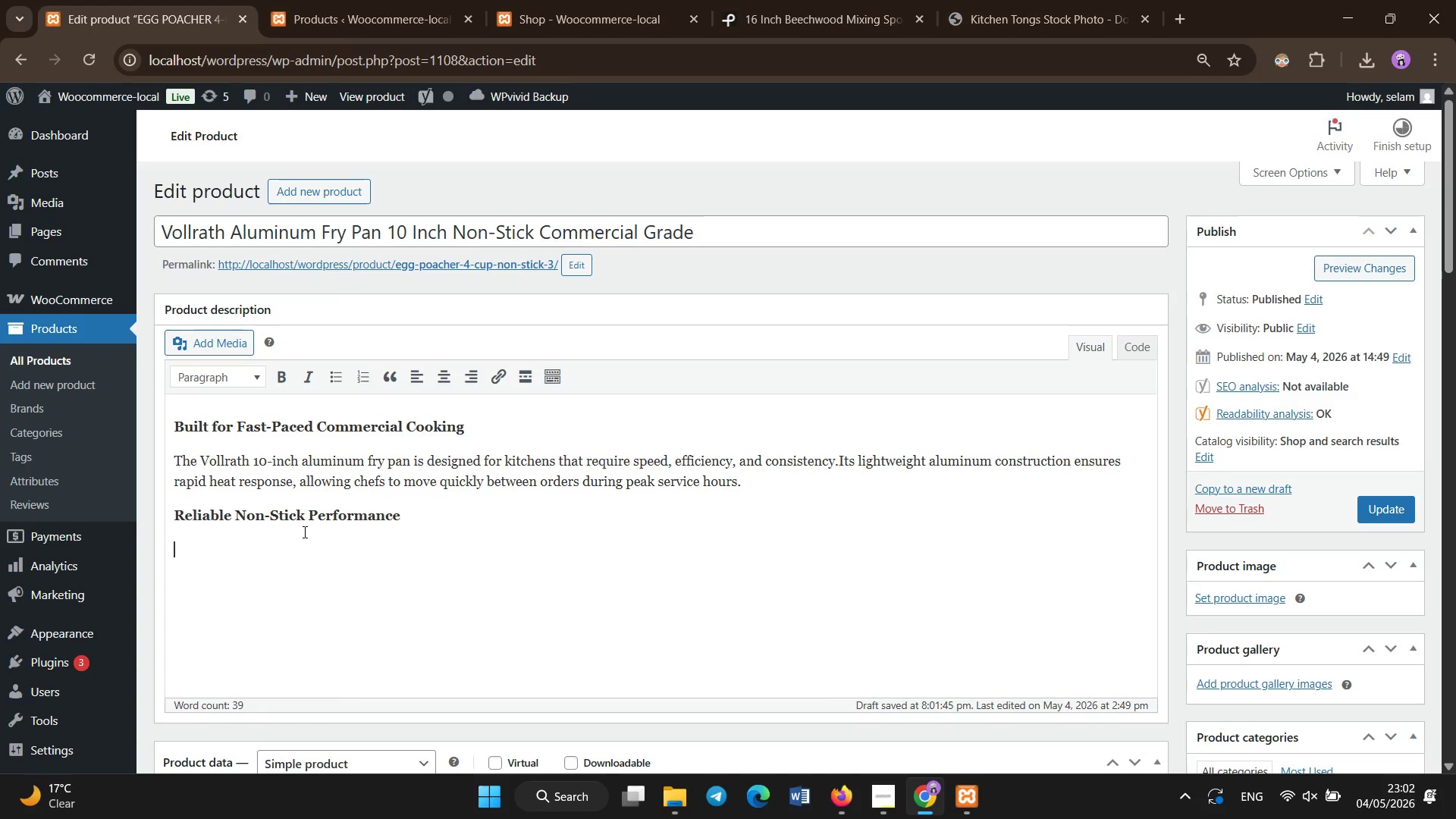 
 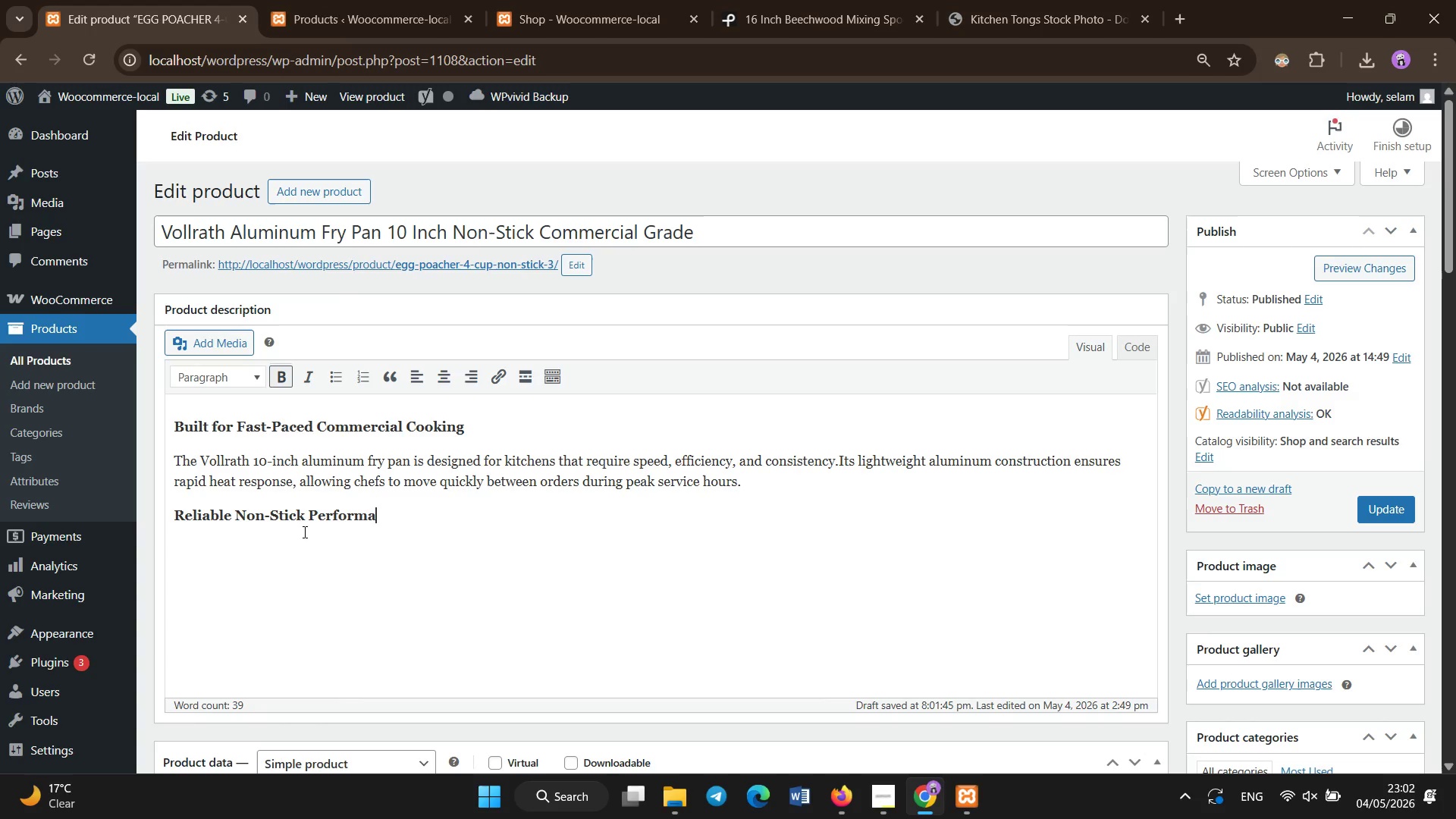 
key(Enter)
 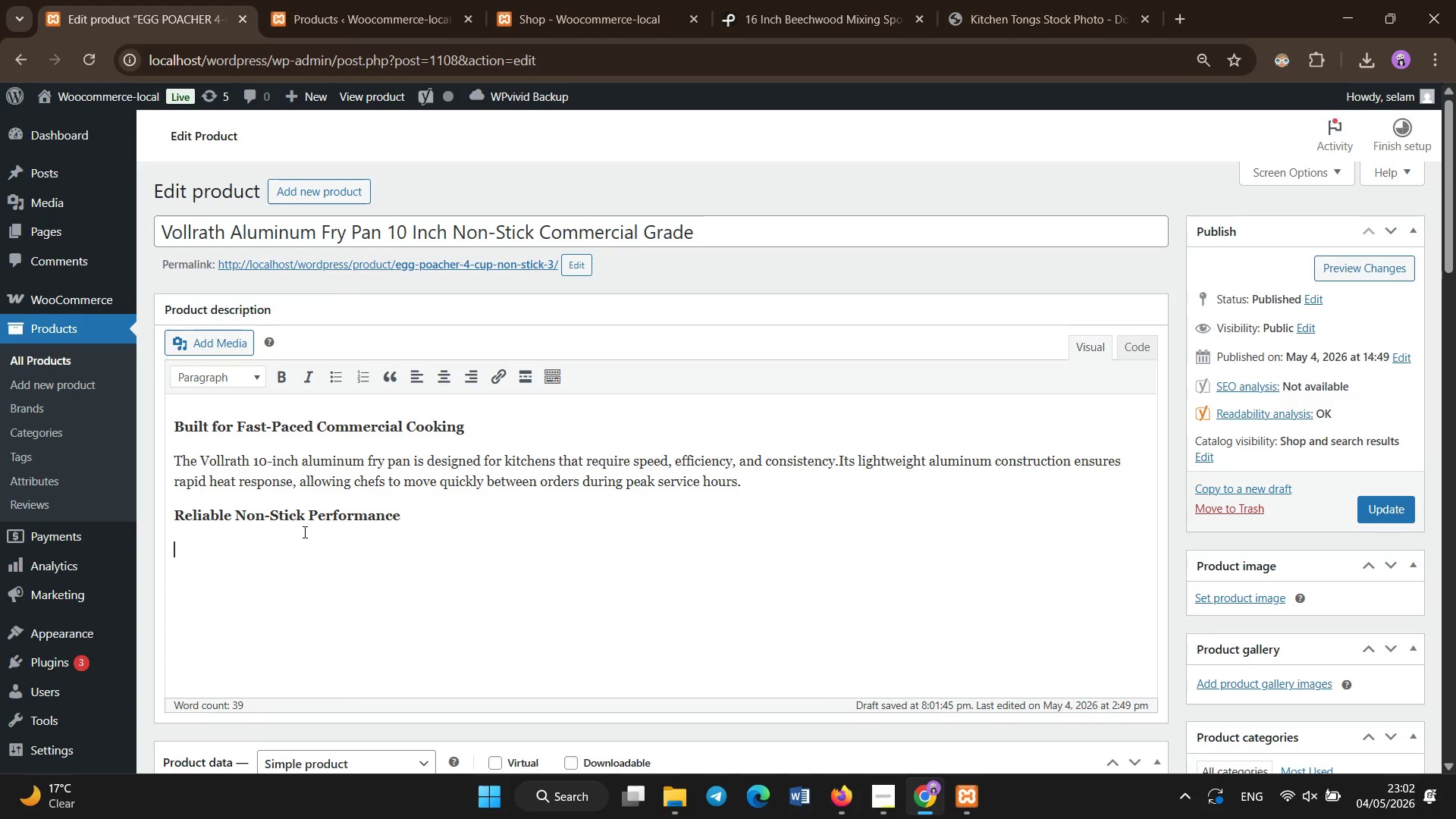 
type(The  high)
key(Backspace)
key(Backspace)
key(Backspace)
key(Backspace)
key(Backspace)
type(high-quality non-stick coating ensures smooth foof)
key(Backspace)
type(d release, reducin the ne)
key(Backspace)
key(Backspace)
key(Backspace)
type(g the need for ez)
key(Backspace)
type(xcess oil and improving plating quality. It also makes cleaning faster and more efficient between service cysl)
key(Backspace)
key(Backspace)
type(cles, which is essential inh)
key(Backspace)
type( high-volume kitchens.)
 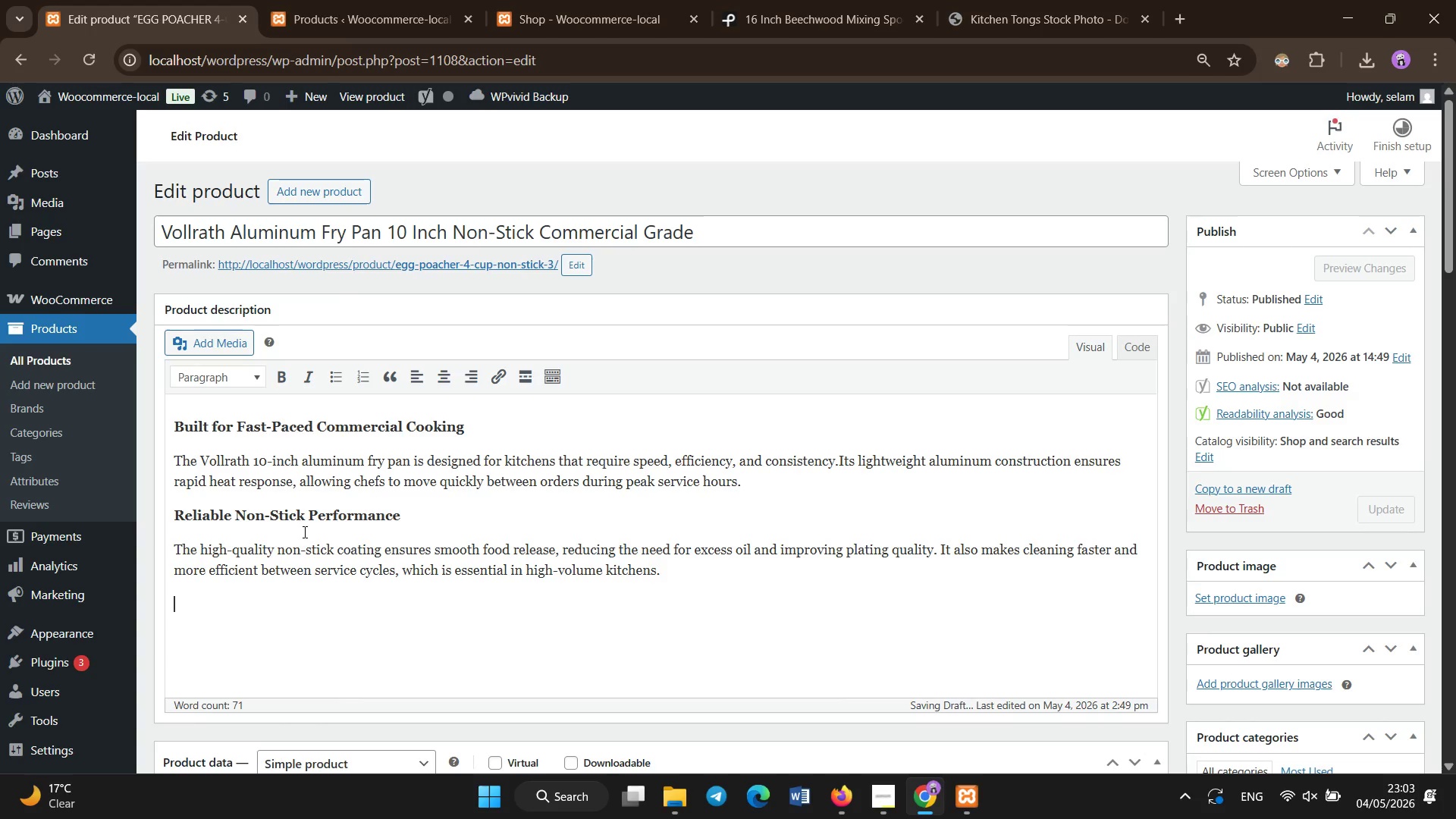 
key(Enter)
 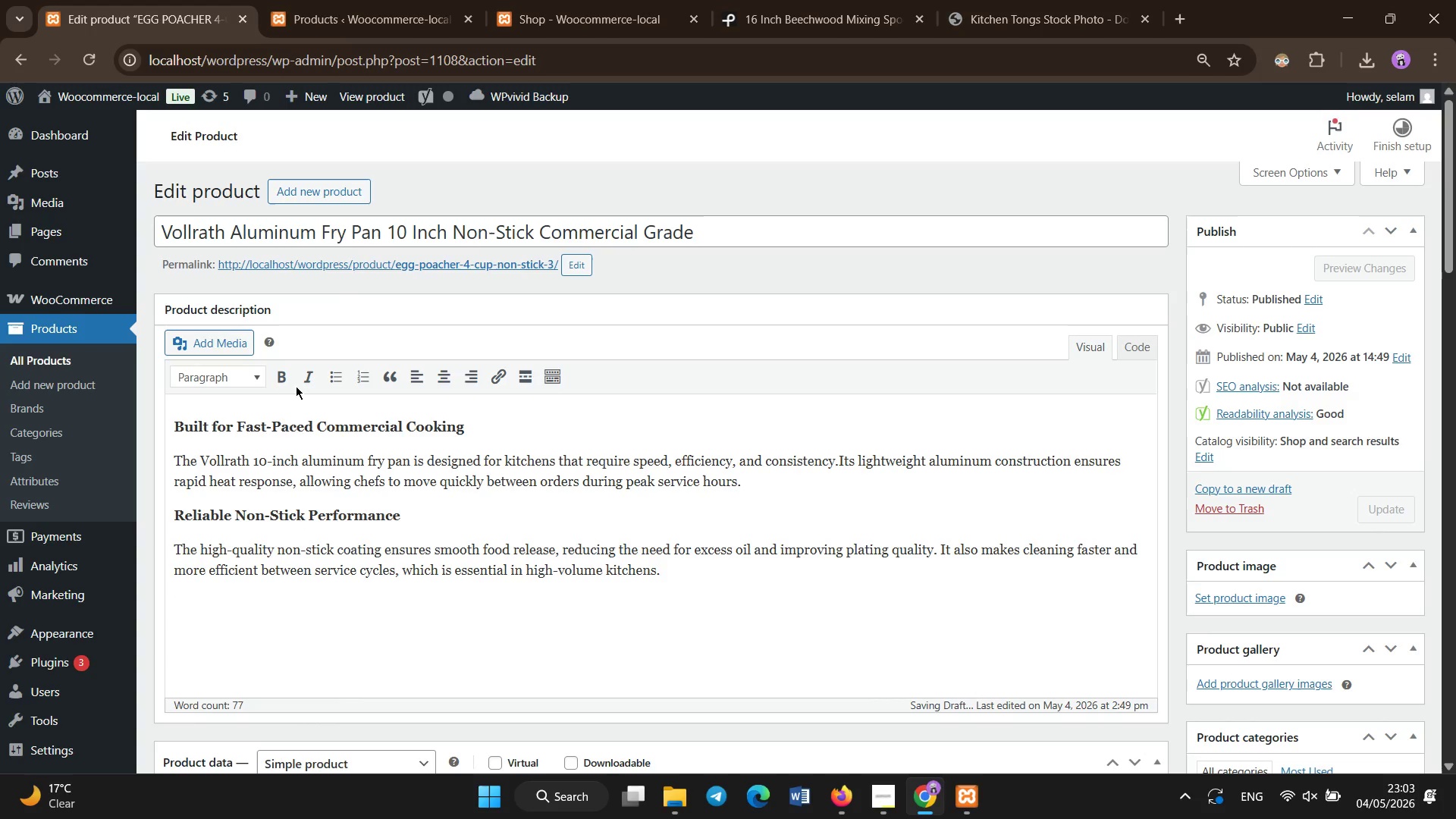 
left_click([286, 372])
 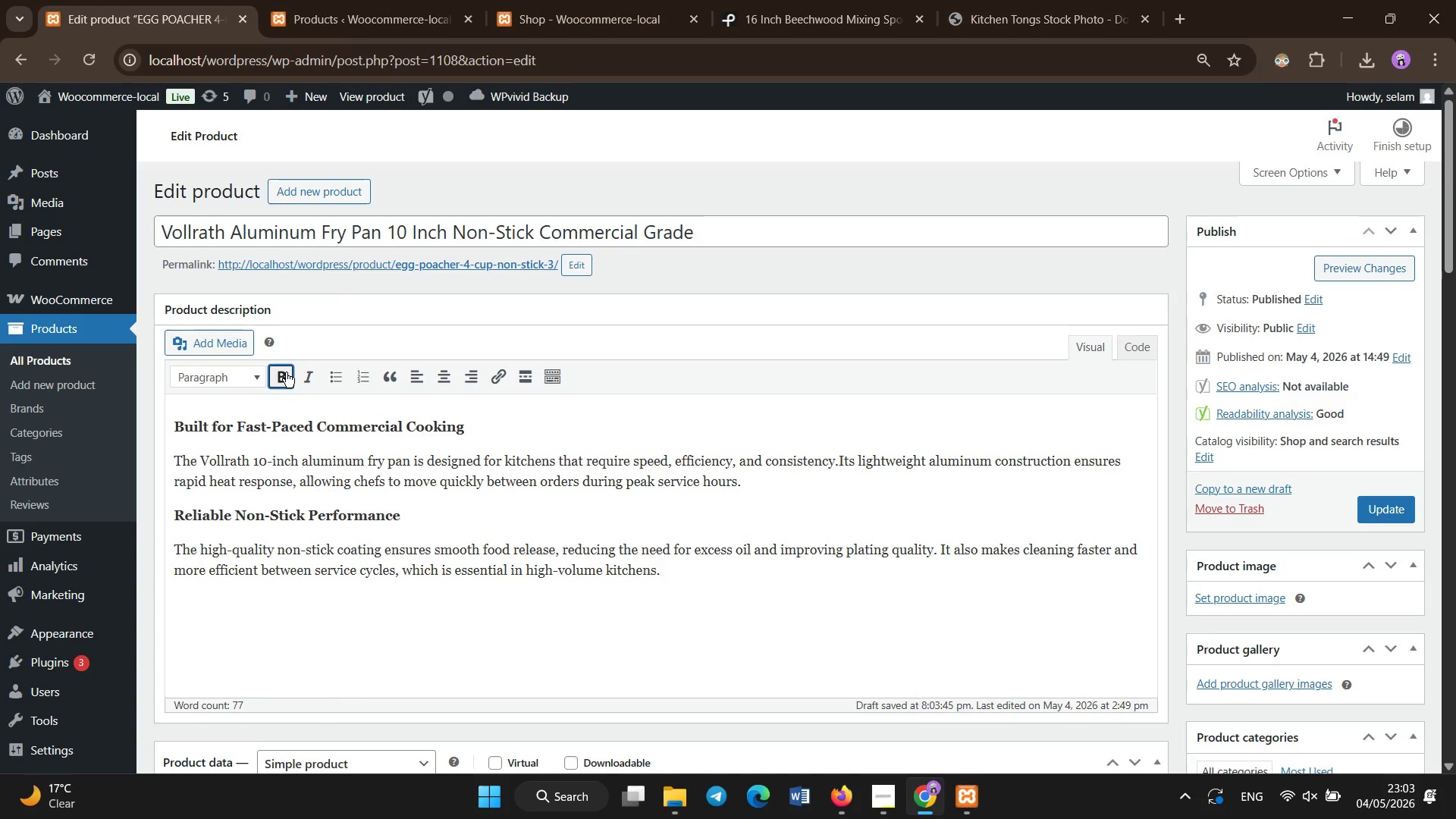 
type(Designed for Breakfast and Saute Stations)
 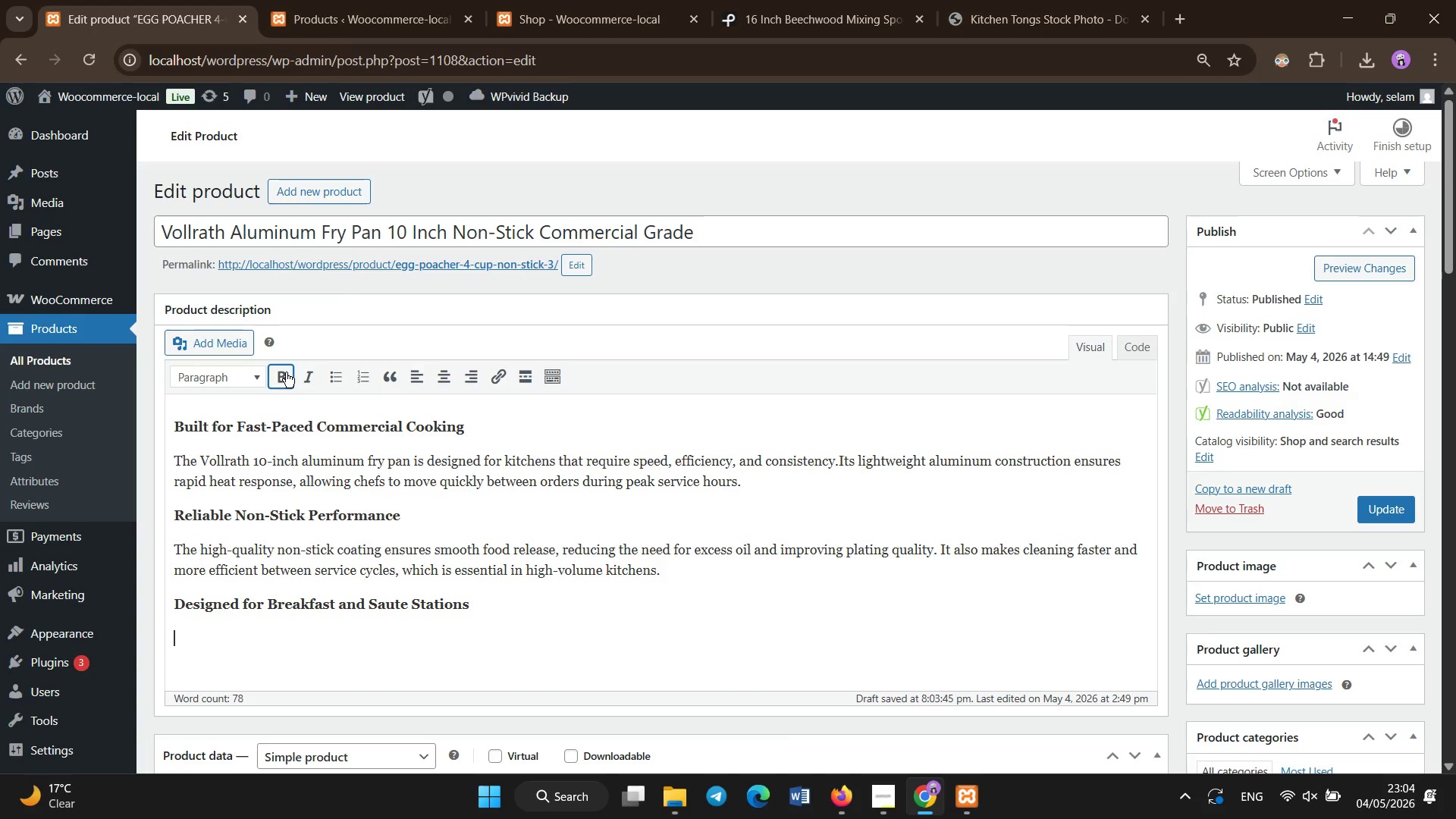 
 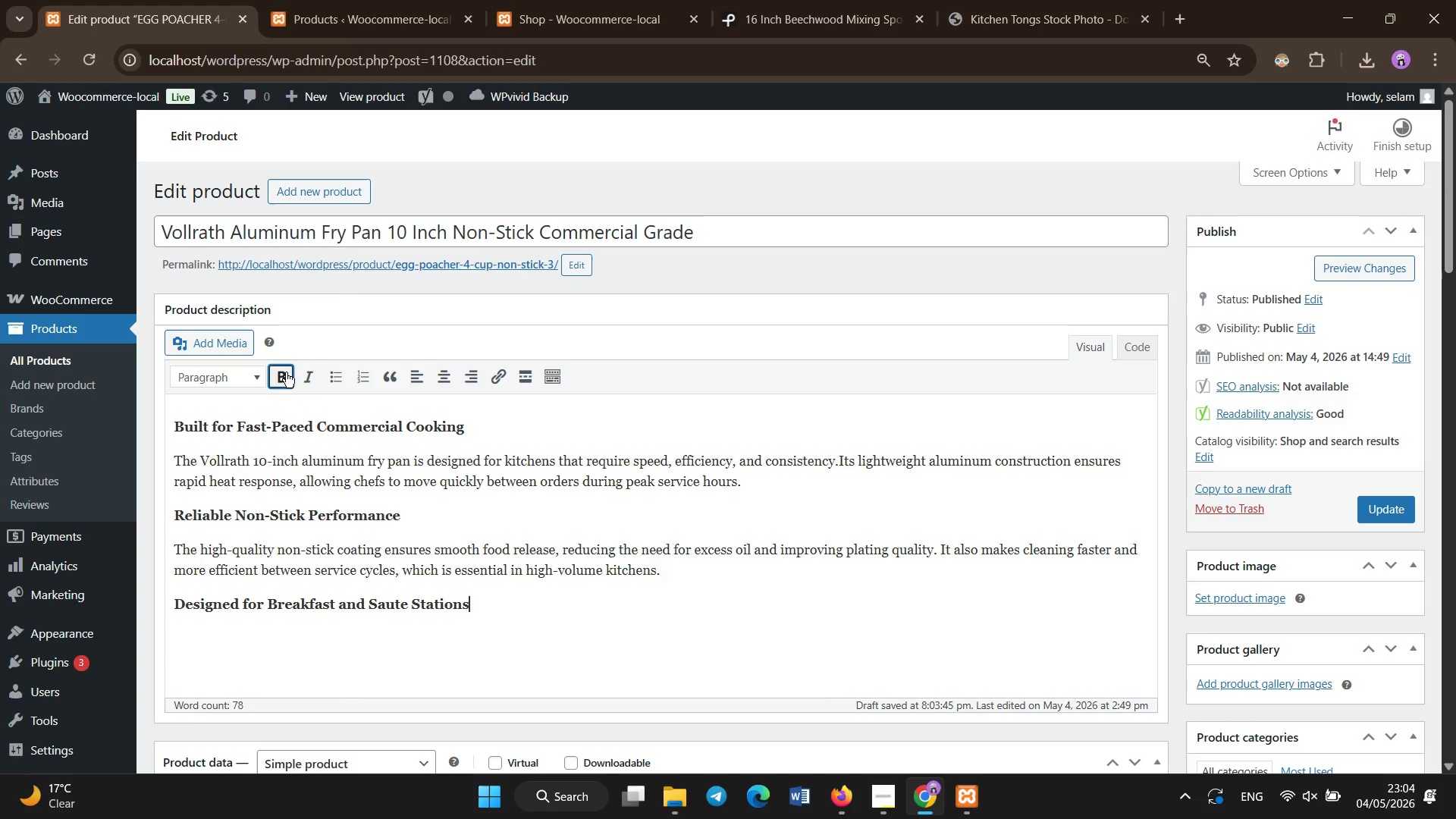 
key(Enter)
 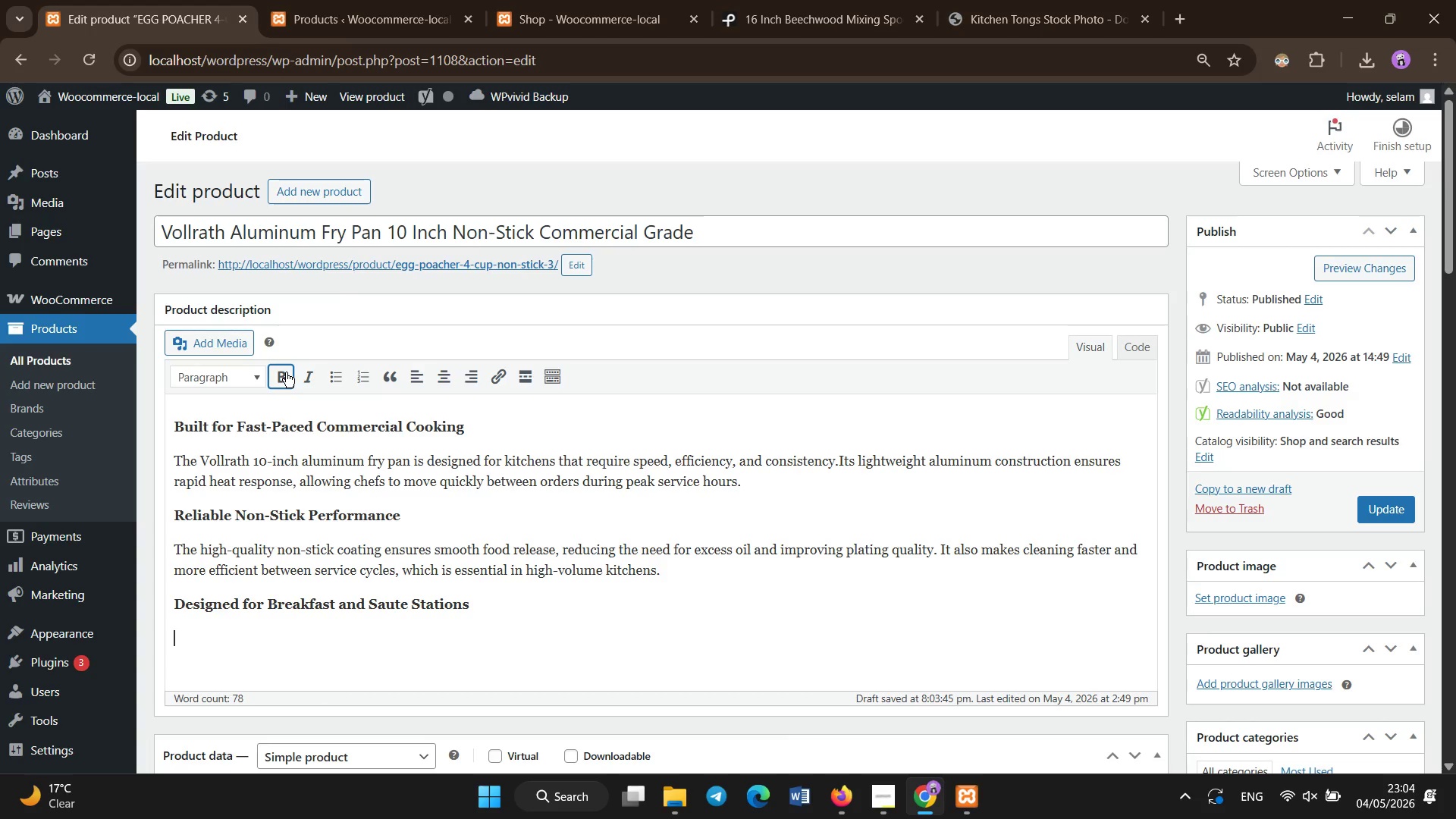 
type(The)
key(Backspace)
type(is fry pan is especially effective in breakfast service envrionments such sa)
key(Backspace)
key(Backspace)
key(Backspace)
key(Backspace)
key(Backspace)
key(Backspace)
type(ironments such as dinn)
 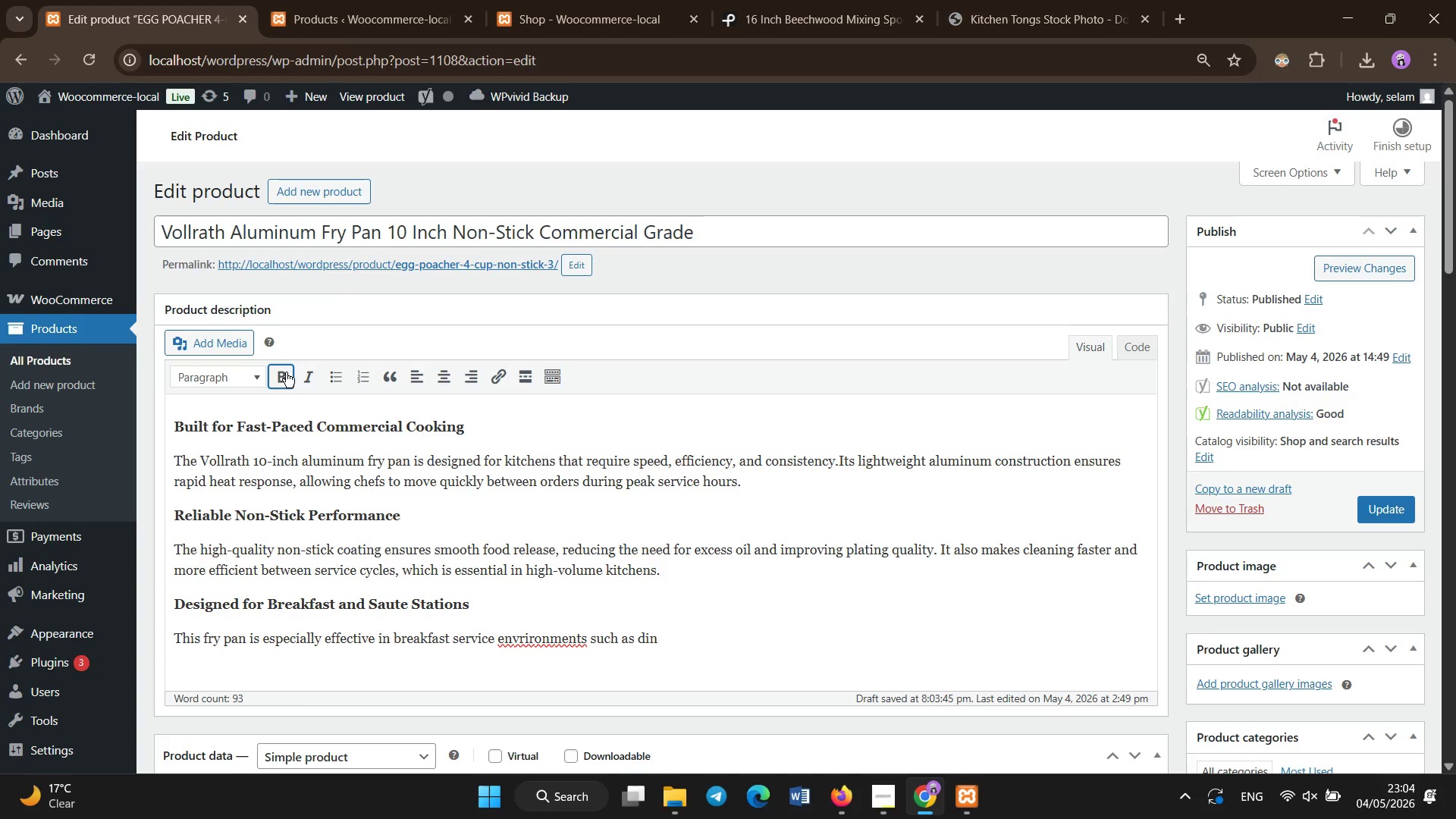 
hold_key(key=Backspace, duration=1.3)
 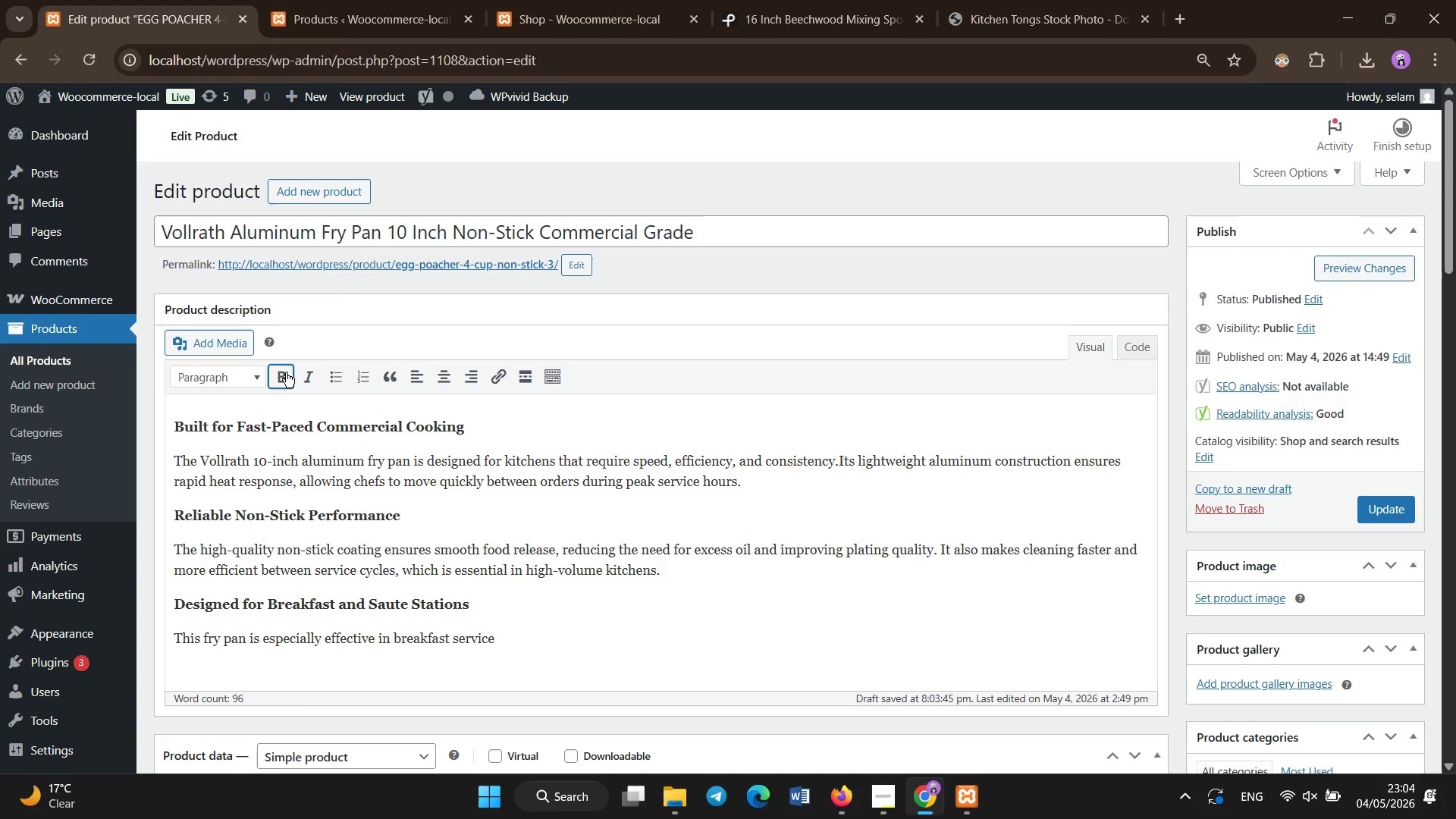 
type(environments such as diners, hotels, and bistors, It han)
 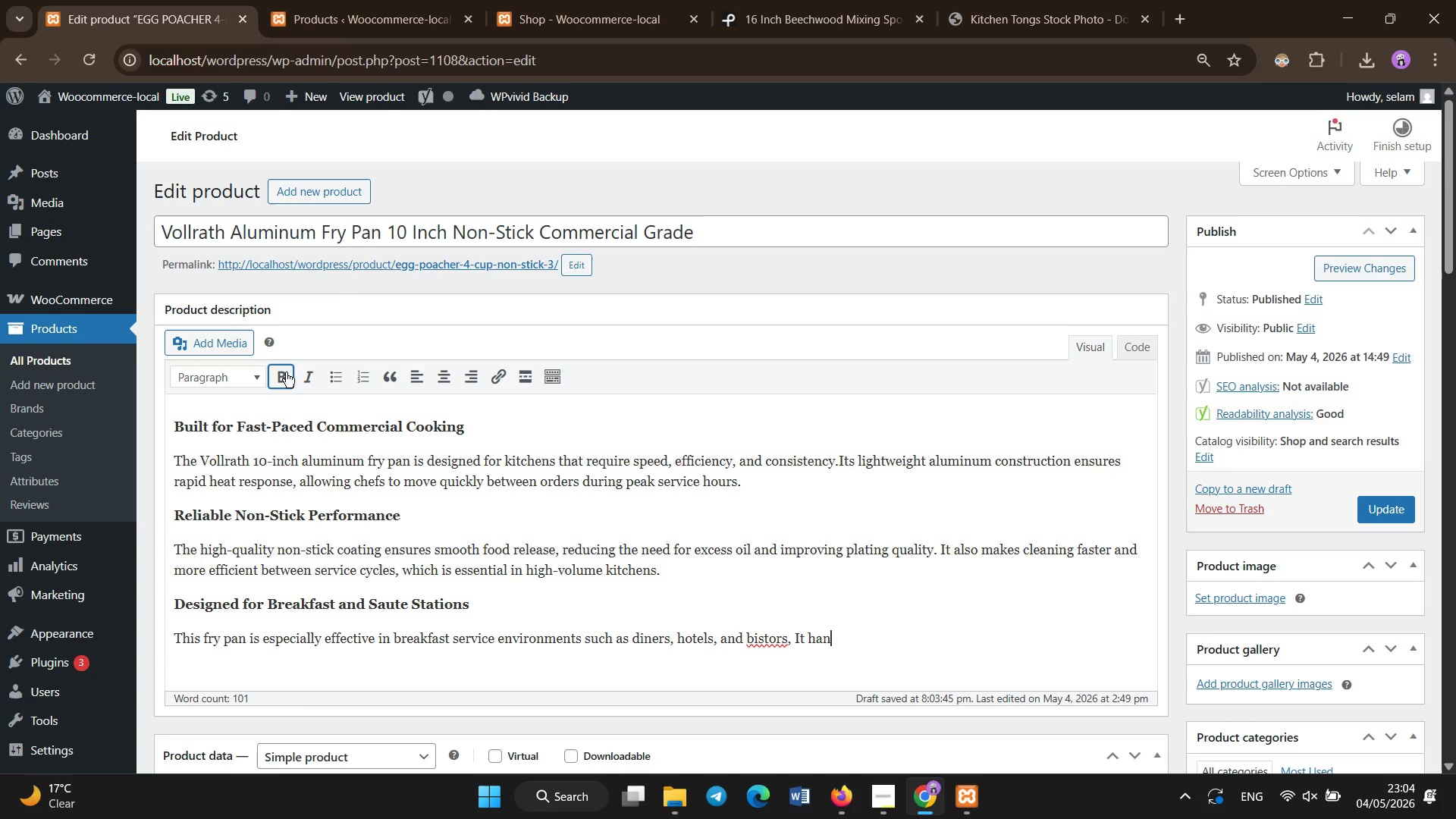 
hold_key(key=ArrowLeft, duration=0.75)
 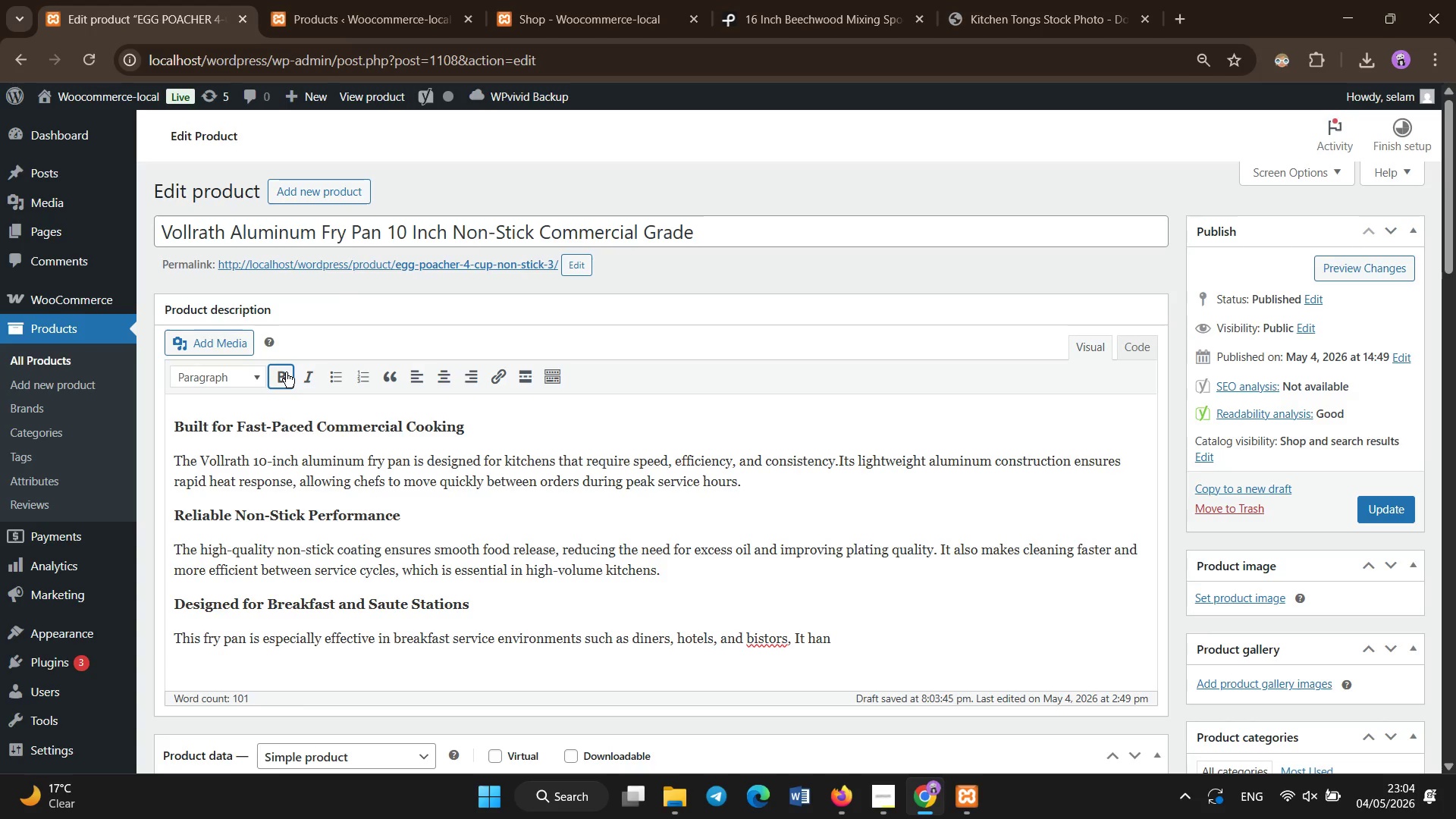 
hold_key(key=ArrowRight, duration=0.62)
 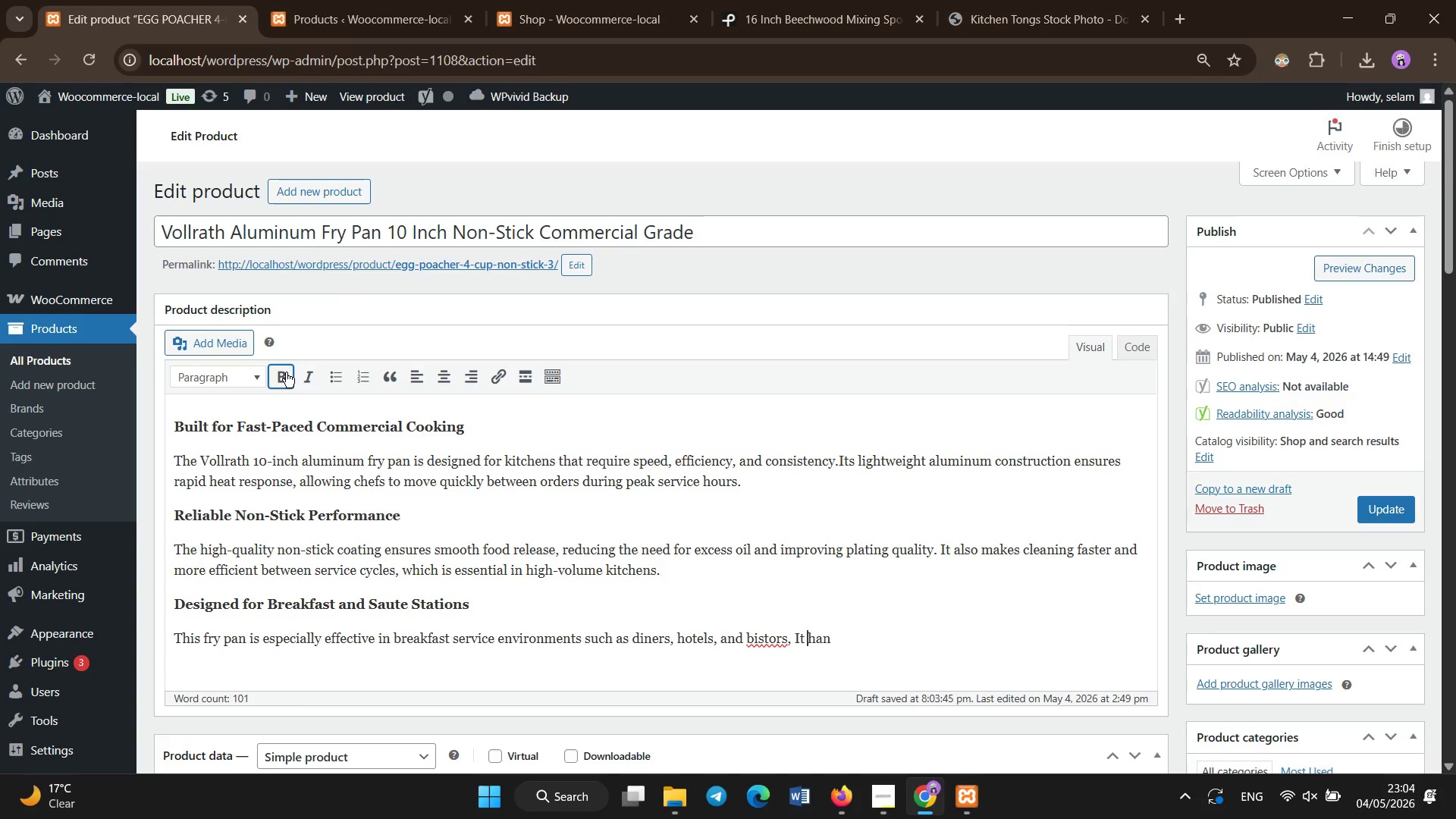 
key(ArrowRight)
 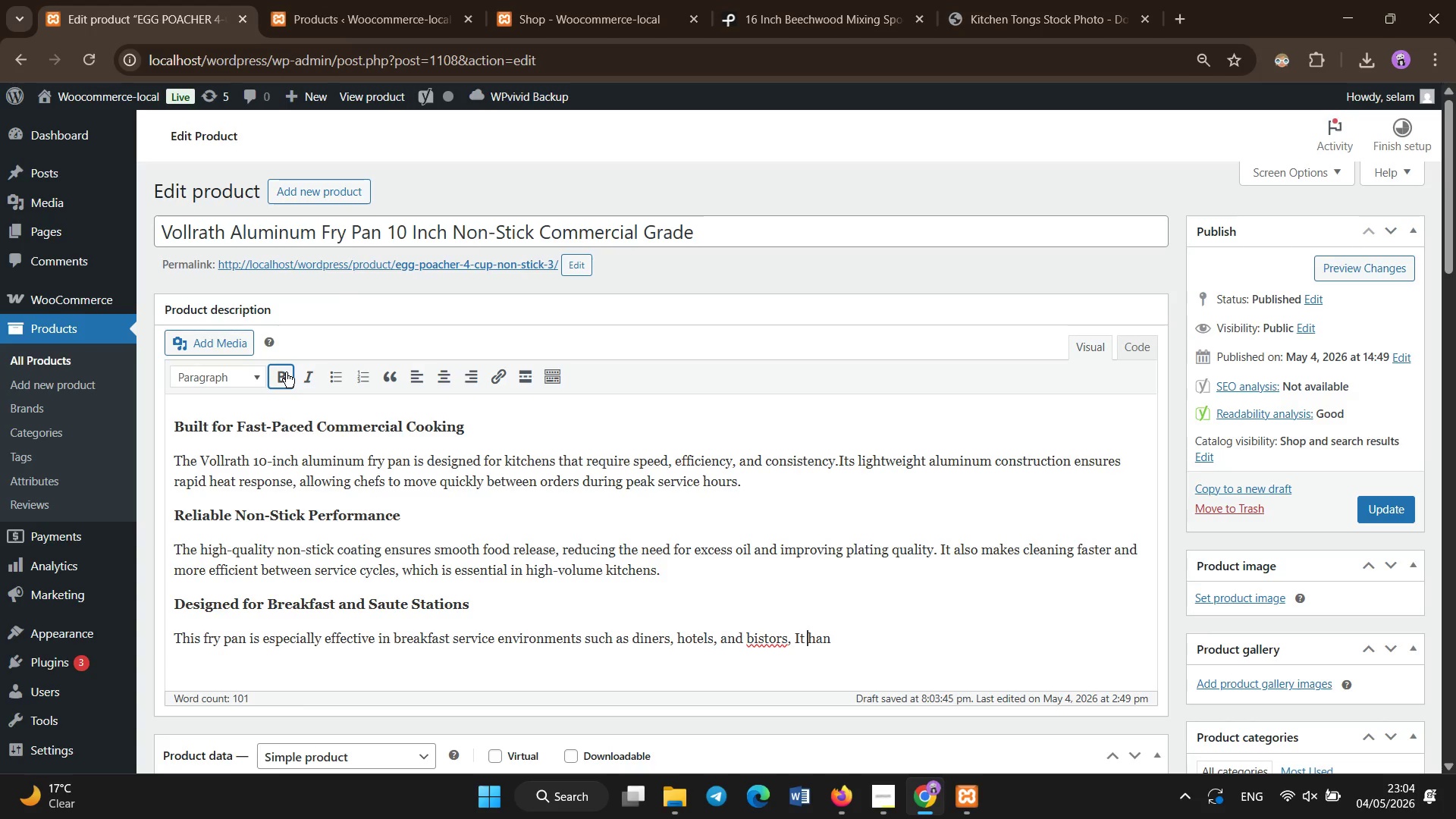 
key(ArrowRight)
 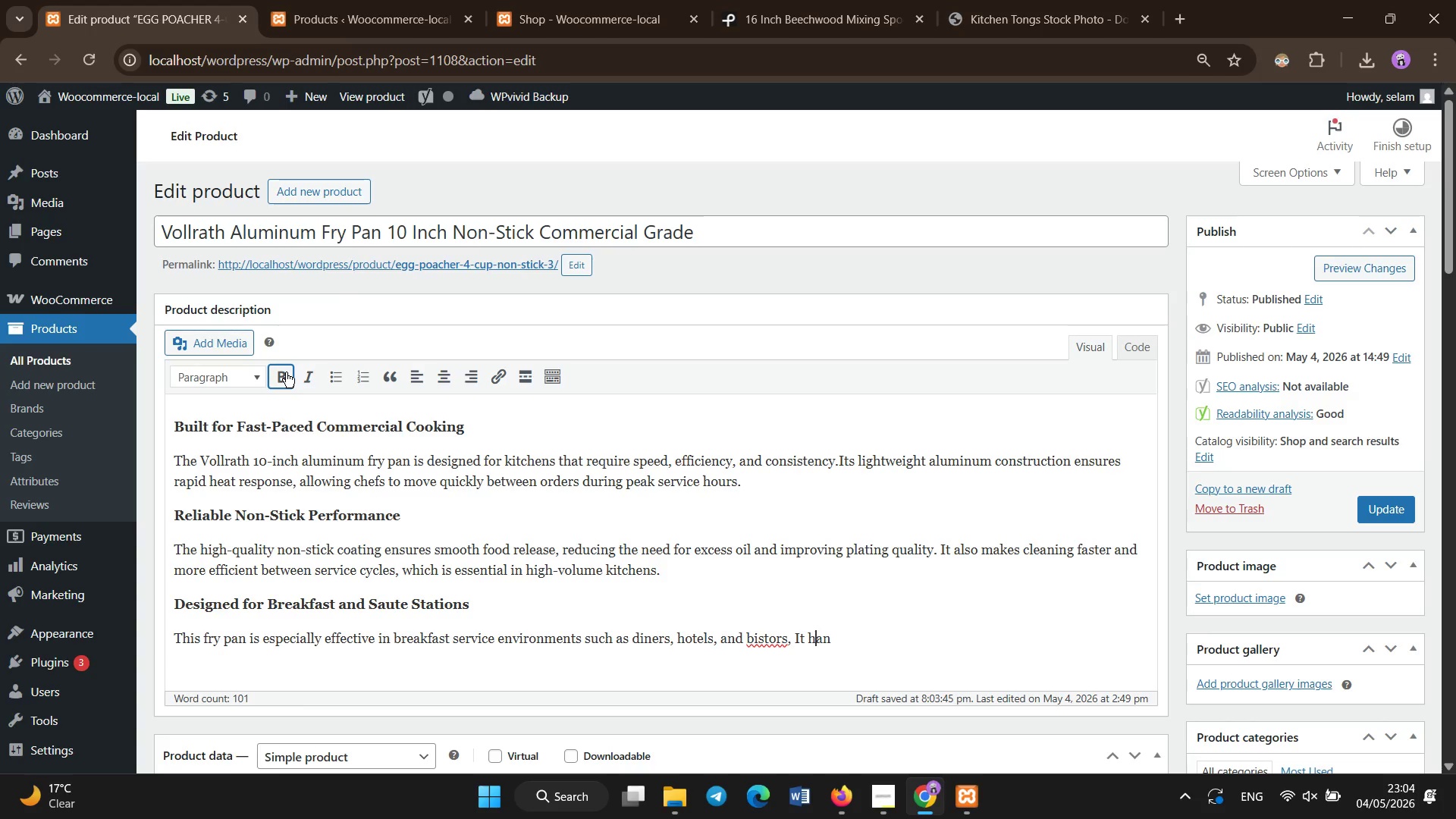 
key(ArrowRight)
 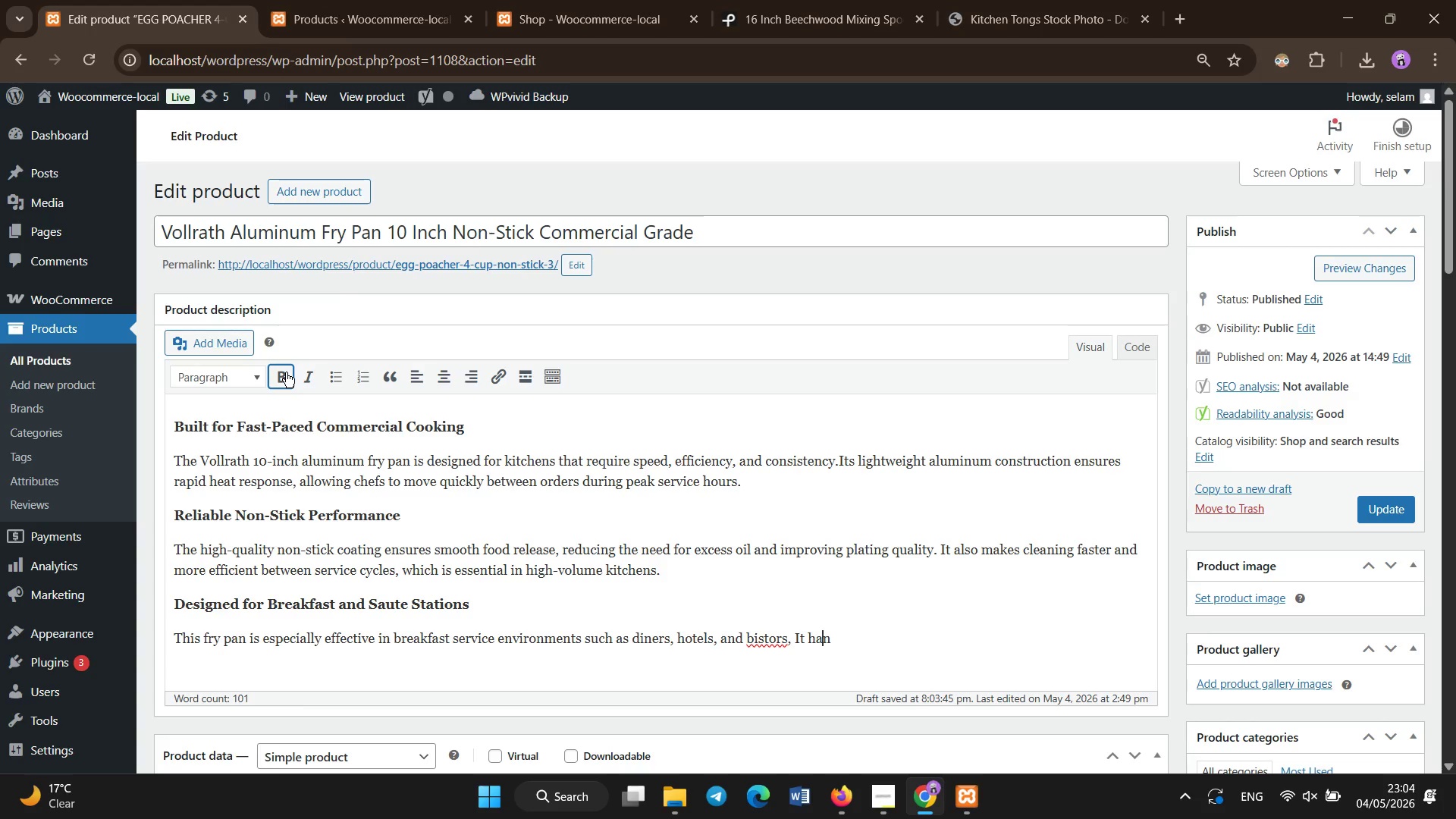 
key(ArrowRight)
 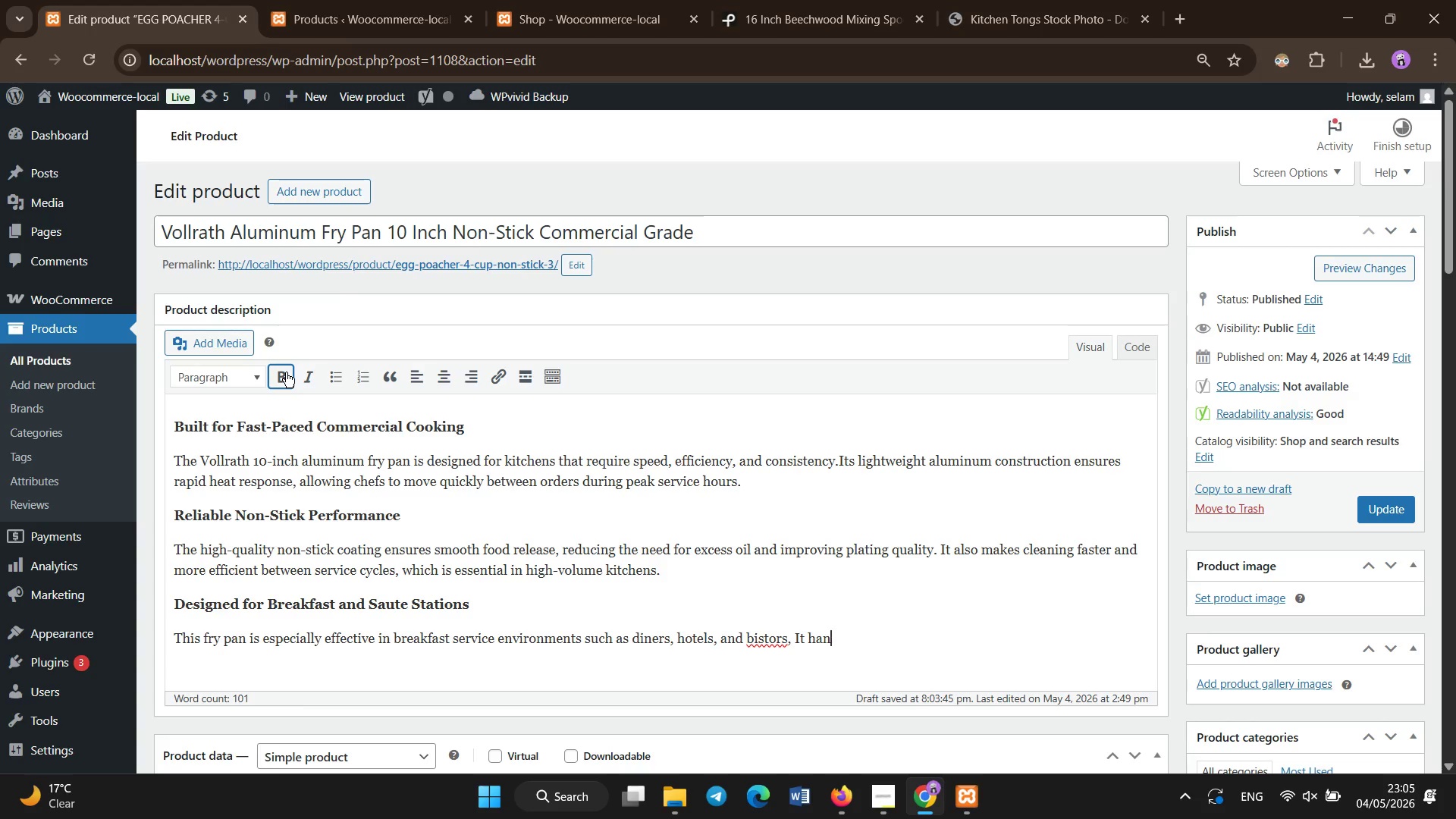 
type(les eggs)
key(Backspace)
key(Backspace)
type(andles eggs, vegetables, and light proteings)
key(Backspace)
key(Backspace)
key(Backspace)
type(ns with ease )
key(Backspace)
type(,maintaining consistent cocck)
key(Backspace)
key(Backspace)
key(Backspace)
type(oking performance theou)
key(Backspace)
key(Backspace)
key(Backspace)
type(roughout busy shift.)
 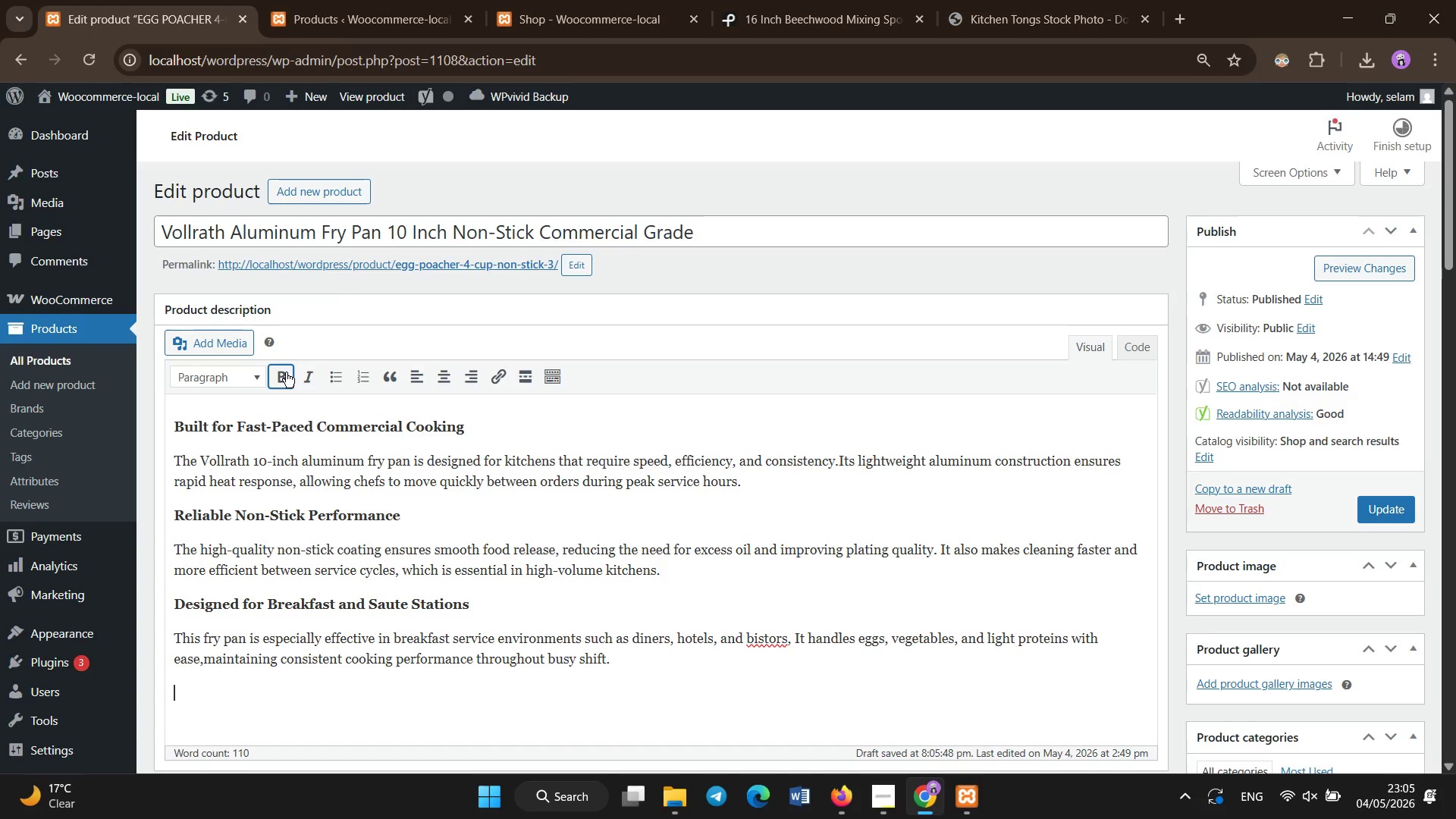 
key(Enter)
 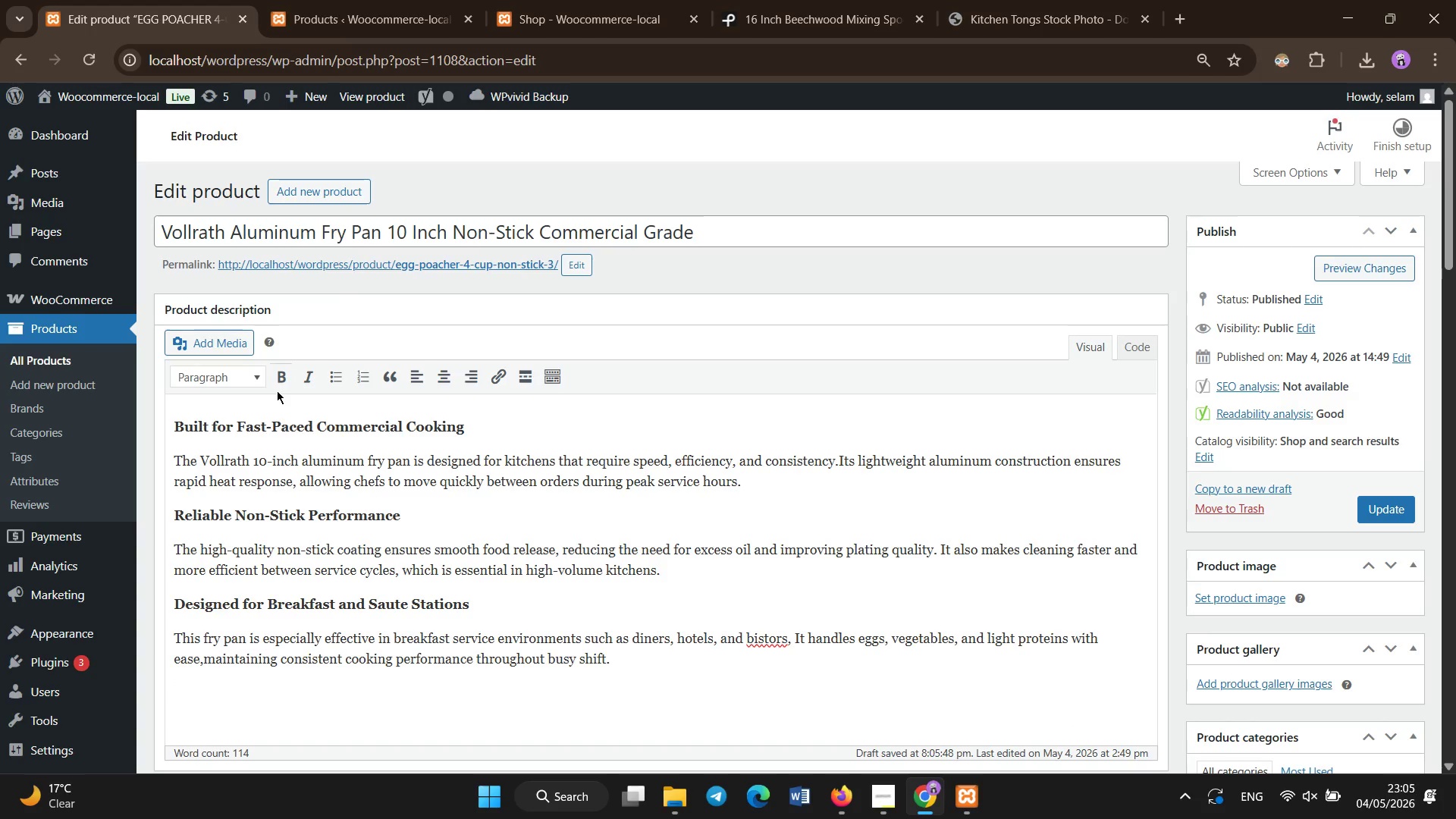 
left_click([277, 382])
 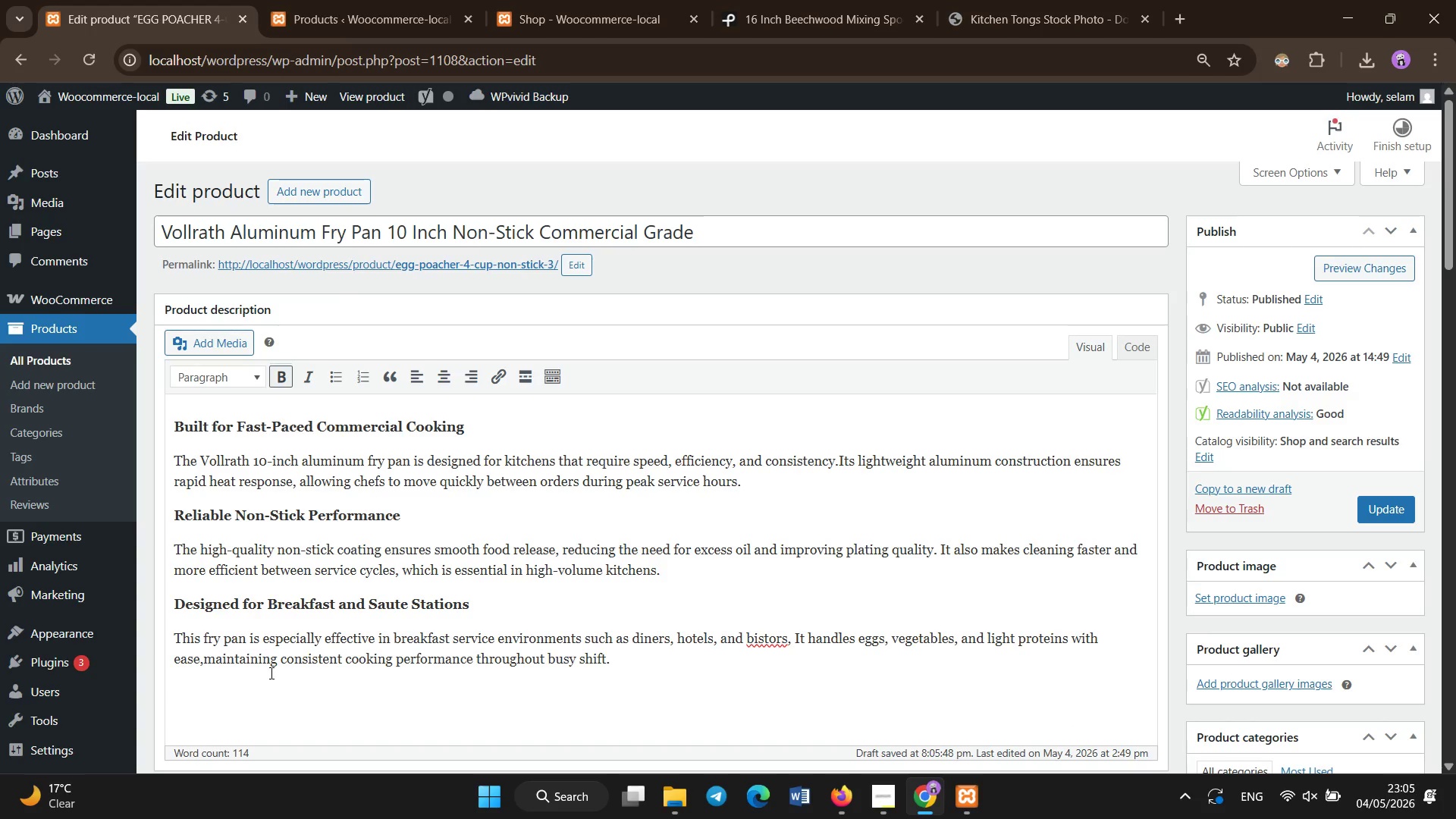 
type(Comfortable and Safe Handling)
 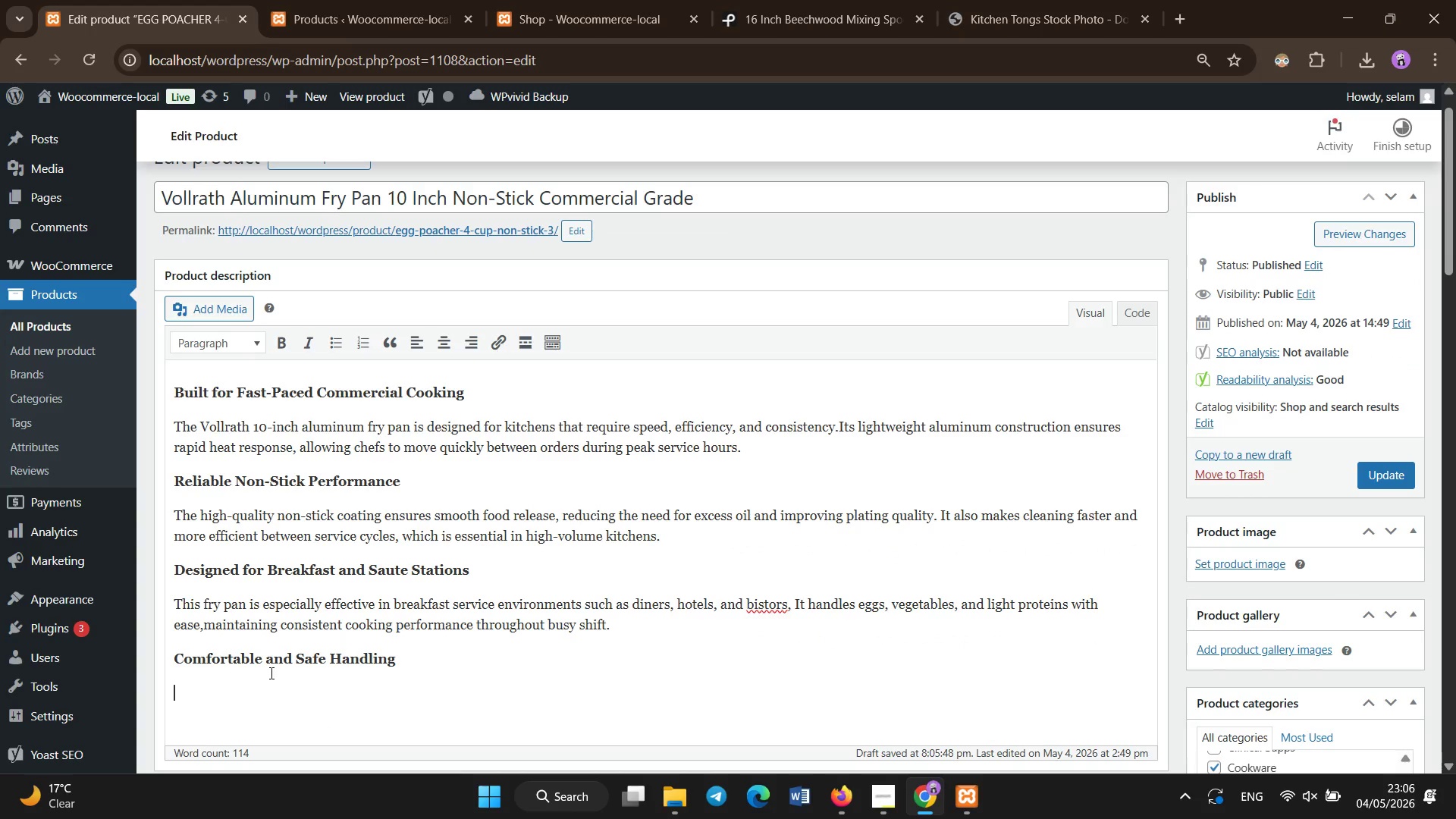 
 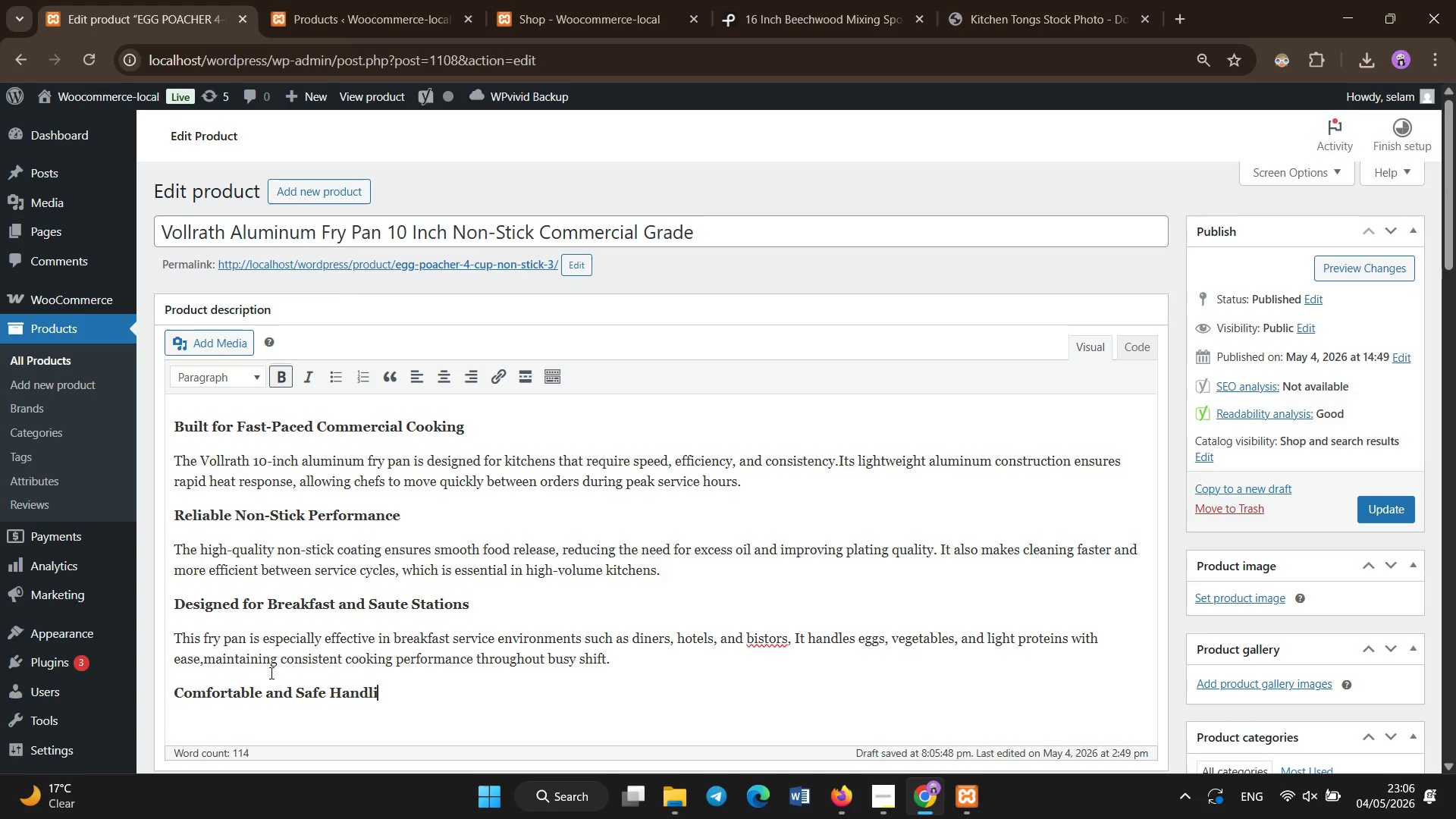 
key(Enter)
 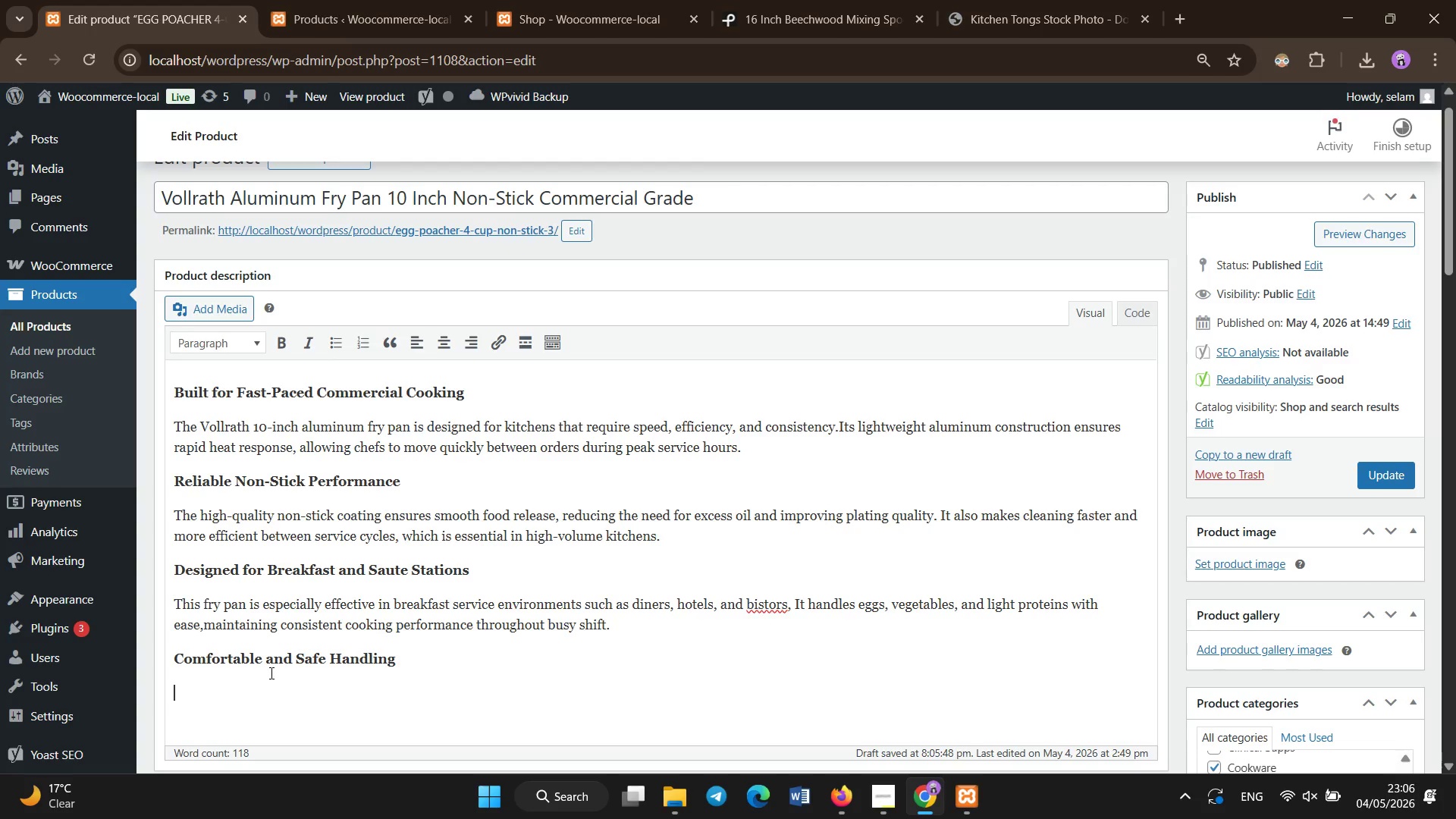 
wait(9.14)
 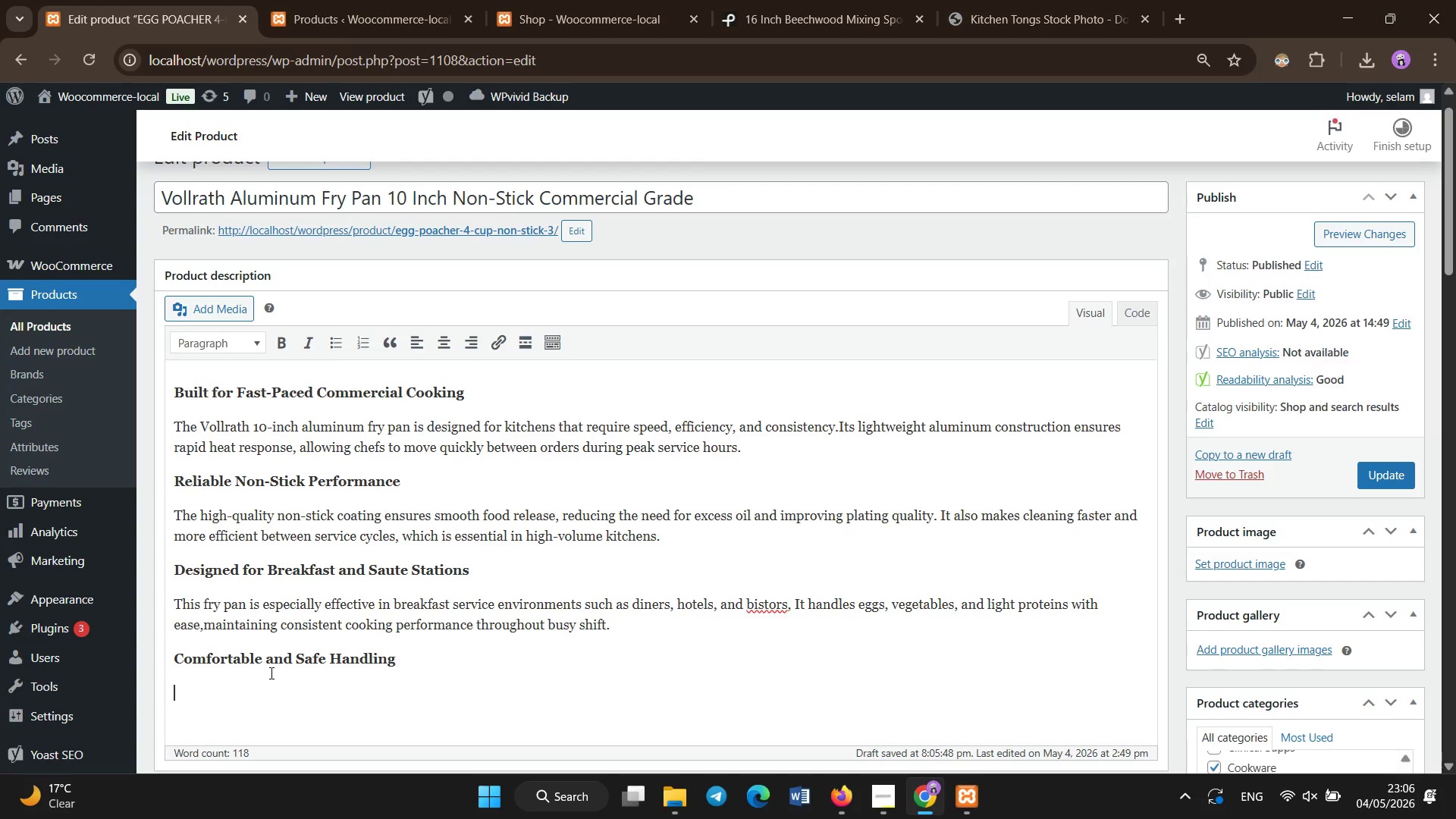 
hold_key(key=ShiftLeft, duration=1.53)
 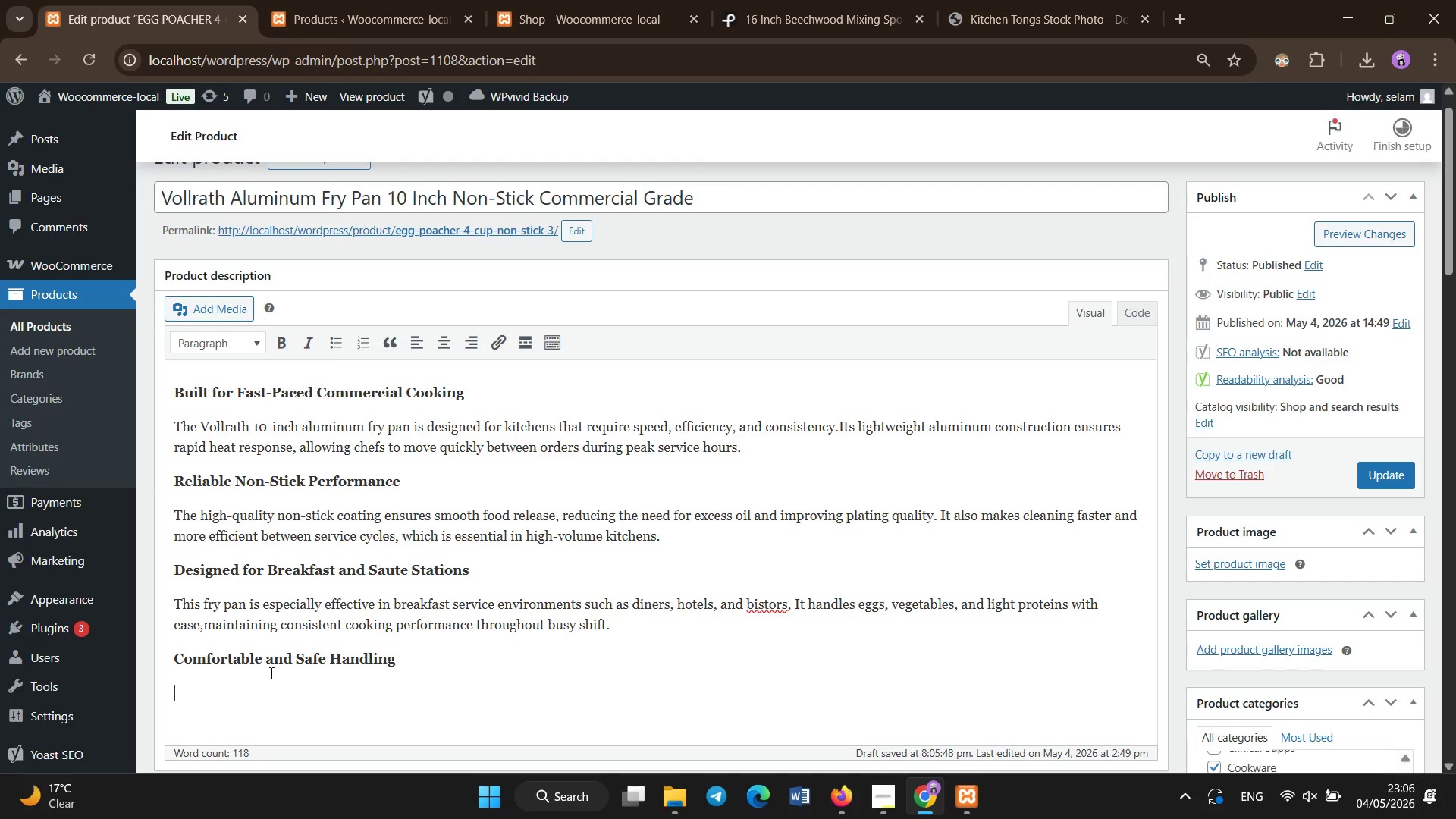 
hold_key(key=ShiftLeft, duration=0.34)
 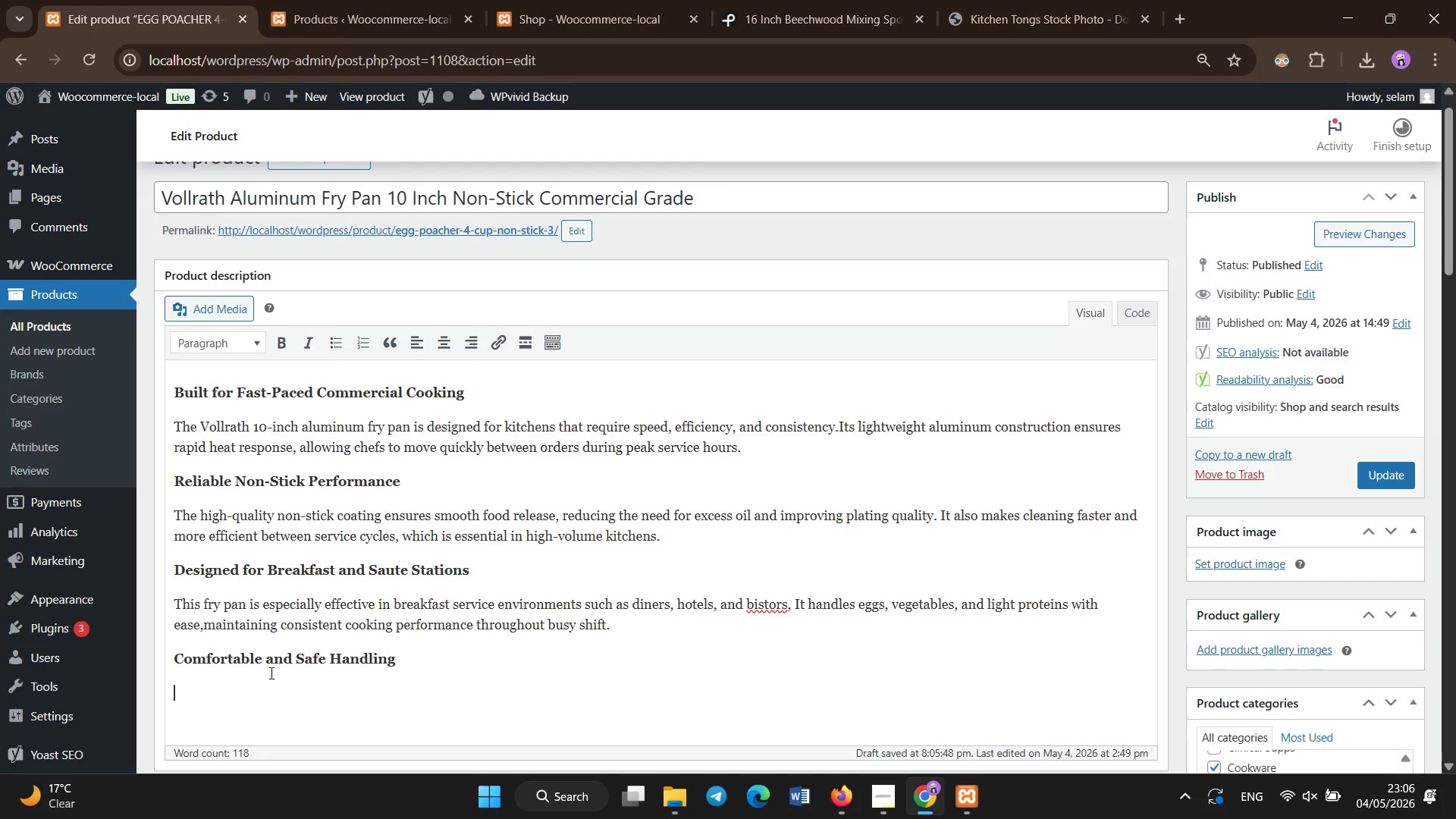 
hold_key(key=ShiftLeft, duration=0.91)
 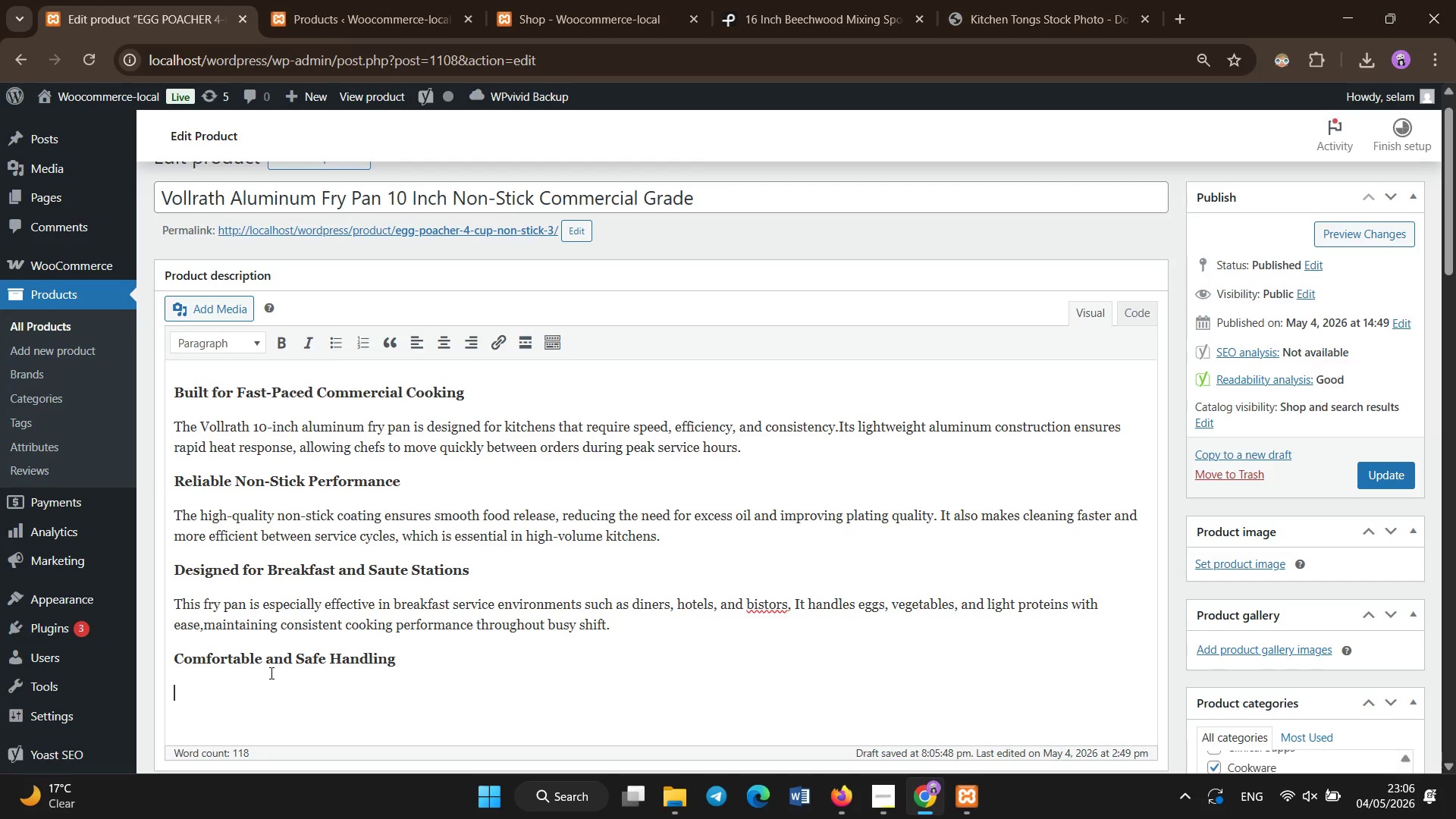 
type(TYhe )
key(Backspace)
key(Backspace)
key(Backspace)
key(Backspace)
type(he )
 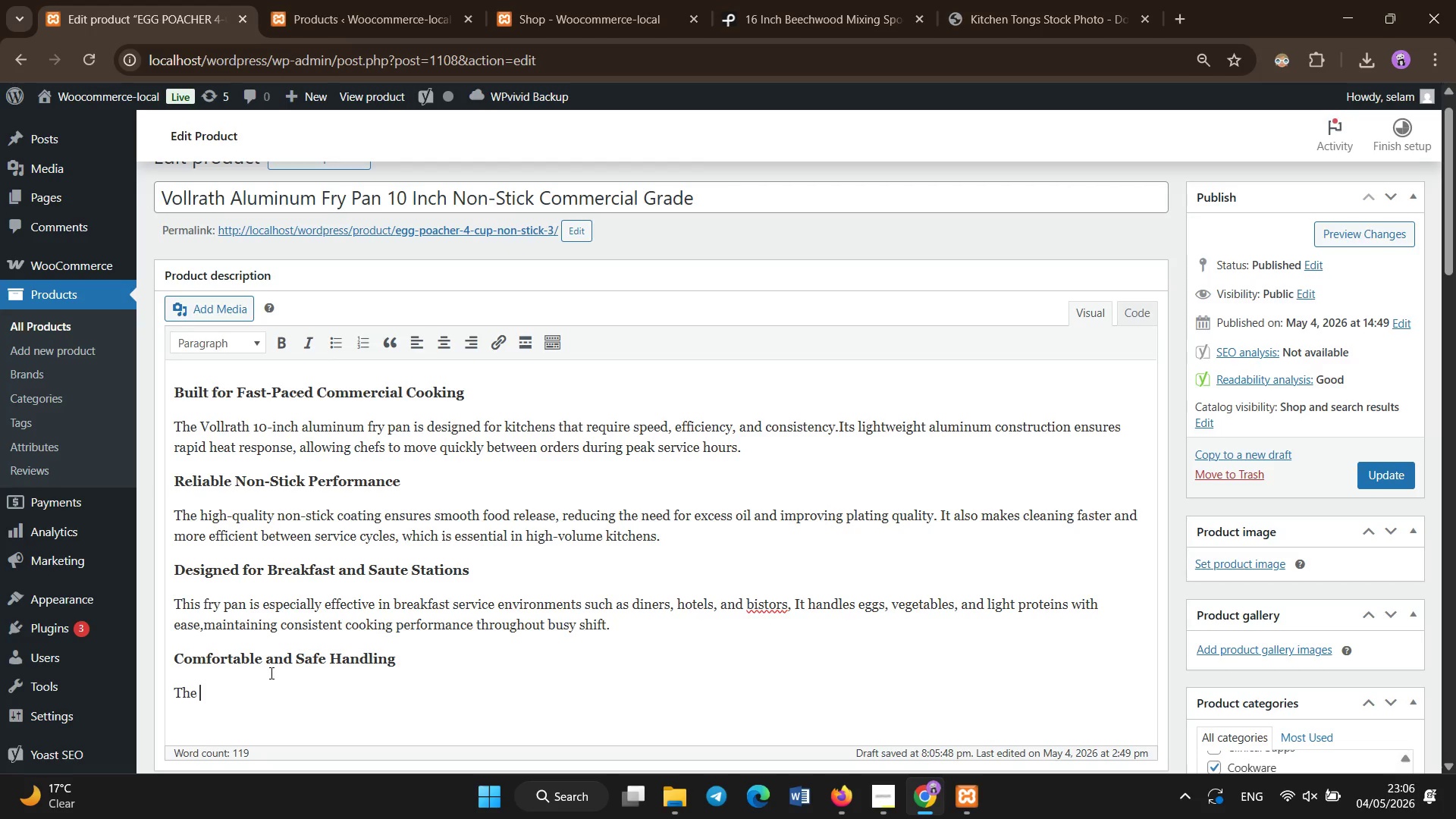 
wait(7.3)
 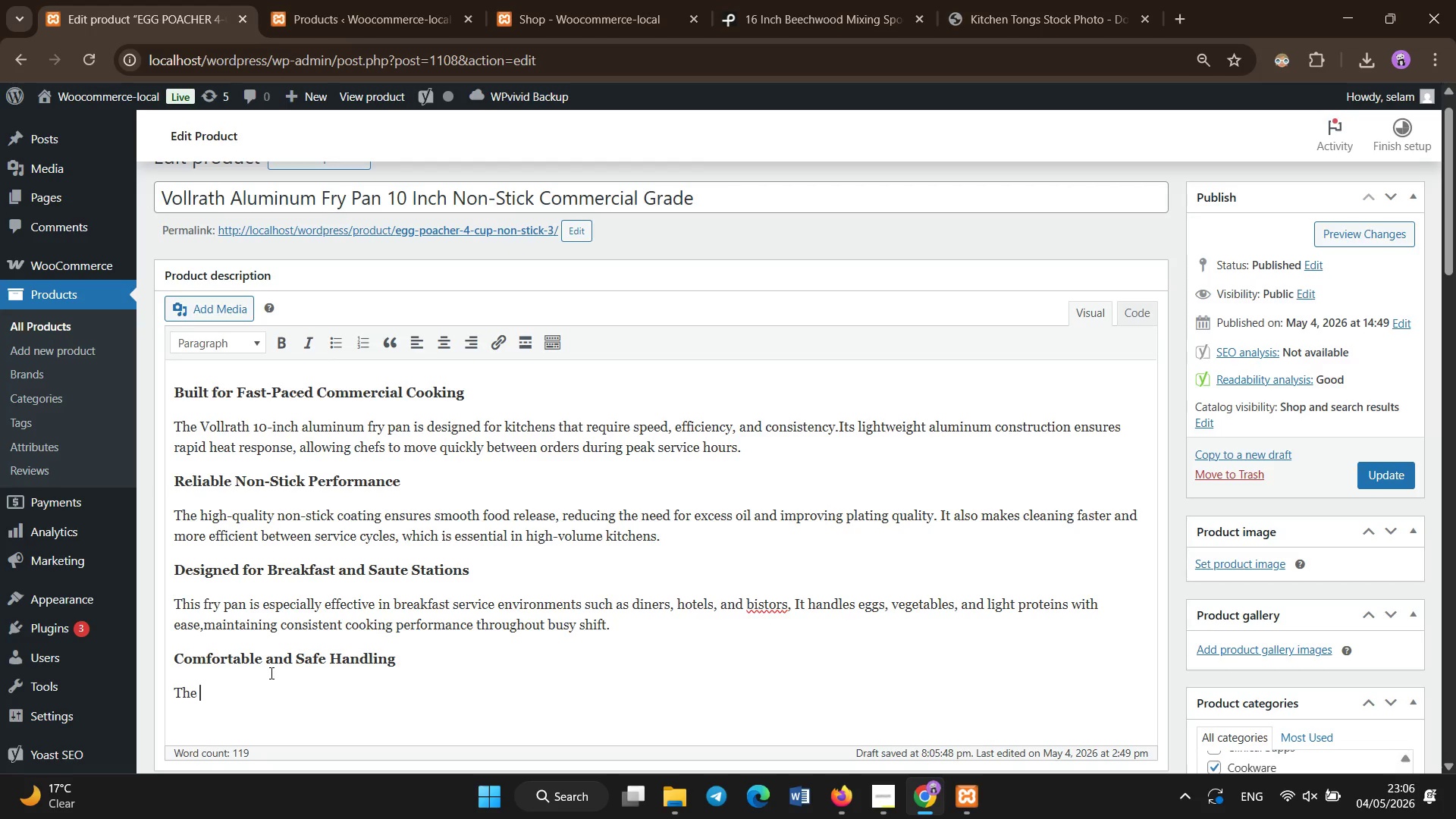 
type(ergonomic heat )
key(Backspace)
type(-resistant handle provides a secure grip )
key(Backspace)
type(, enev)
key(Backspace)
key(Backspace)
key(Backspace)
type(ven during contnous c)
key(Backspace)
key(Backspace)
key(Backspace)
key(Backspace)
key(Backspace)
key(Backspace)
key(Backspace)
type(tinuous cooking. This reduces sta)
key(Backspace)
type(rain and improves control, allowing a)
key(Backspace)
type(chefs to )
key(Backspace)
key(Backspace)
key(Backspace)
type(o)
key(Backspace)
type(maintain speed and precision under pressure.)
 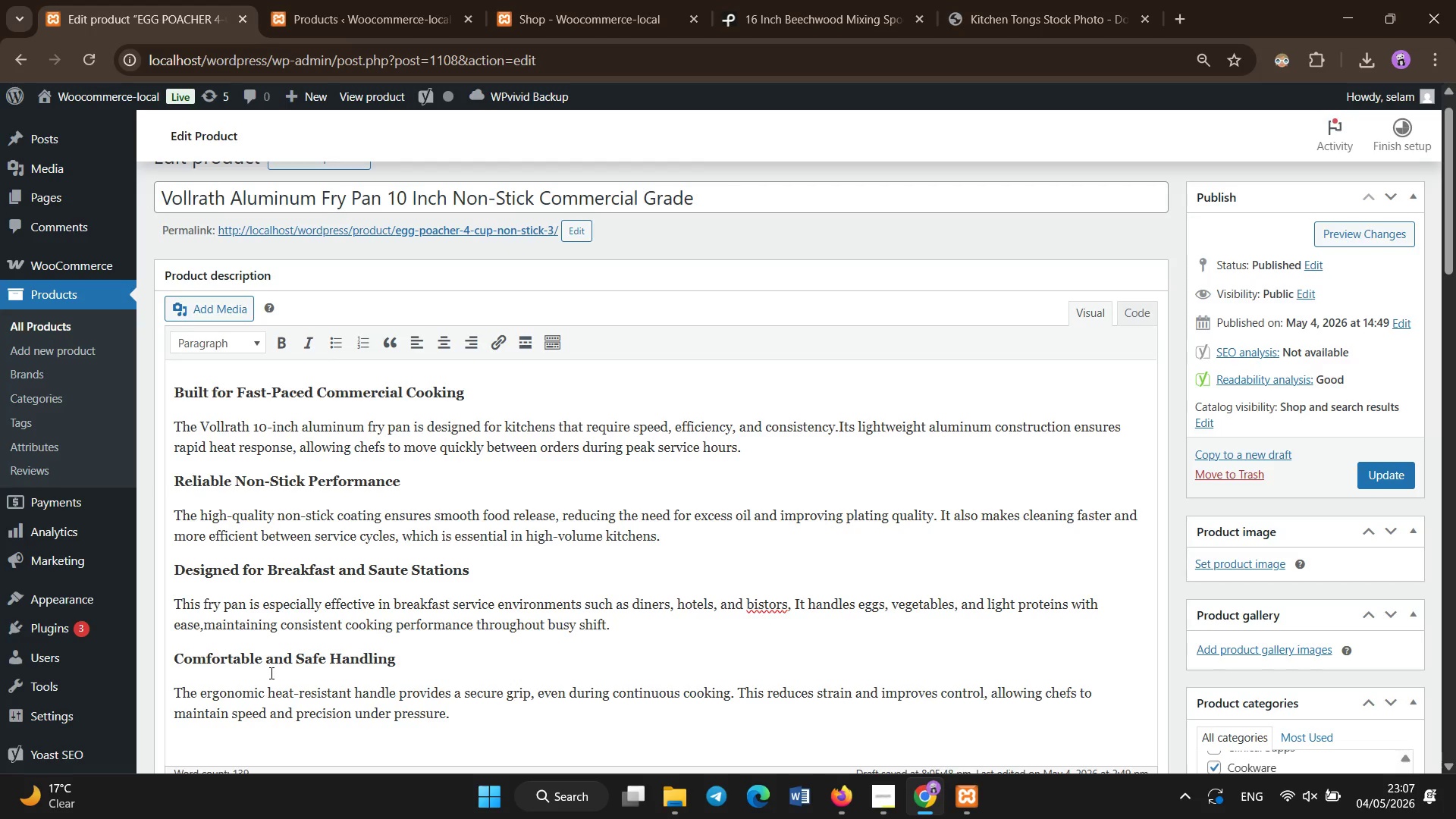 
scroll: coordinate [271, 673], scroll_direction: down, amount: 7.0
 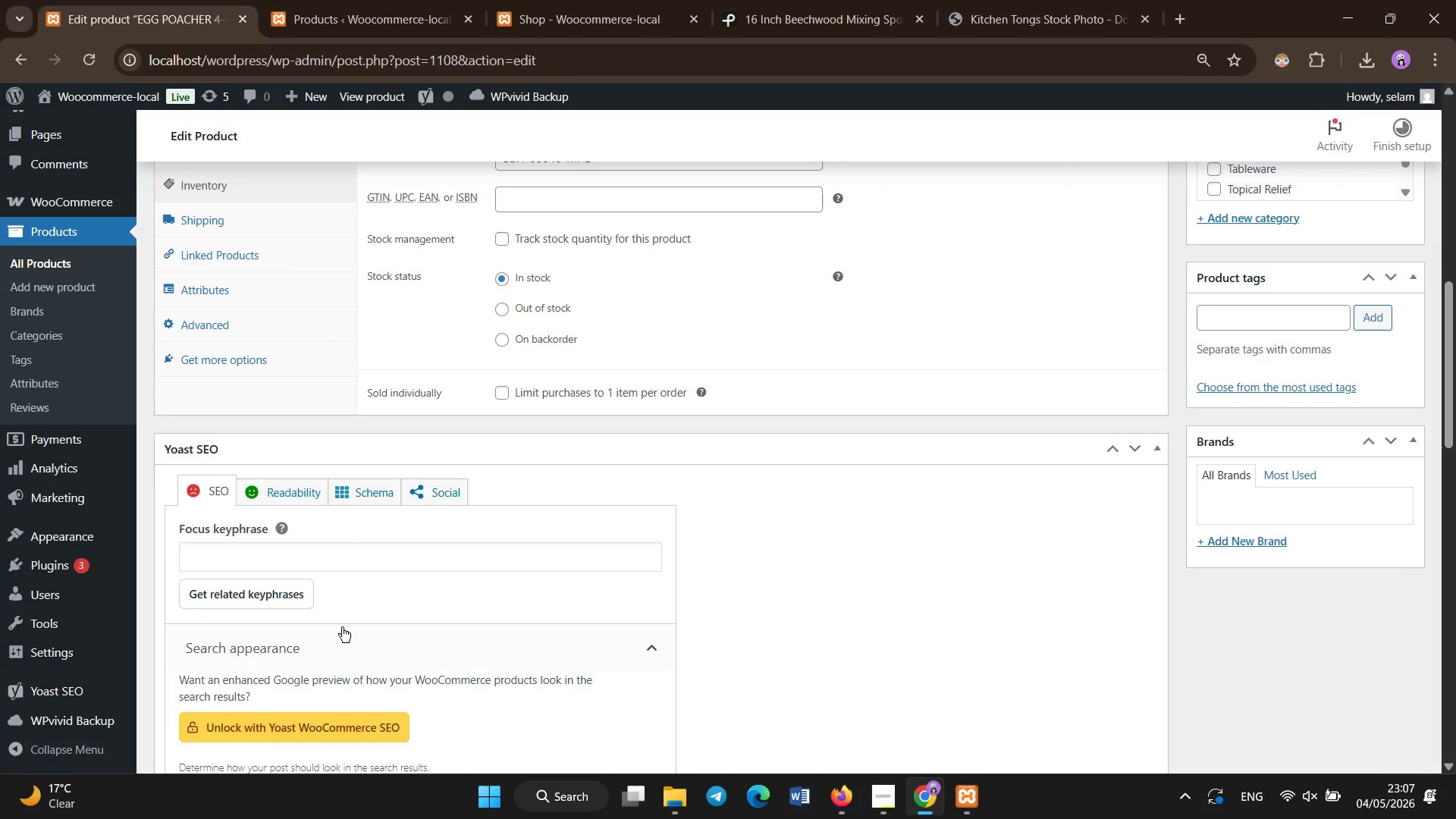 
scroll: coordinate [355, 617], scroll_direction: none, amount: 0.0
 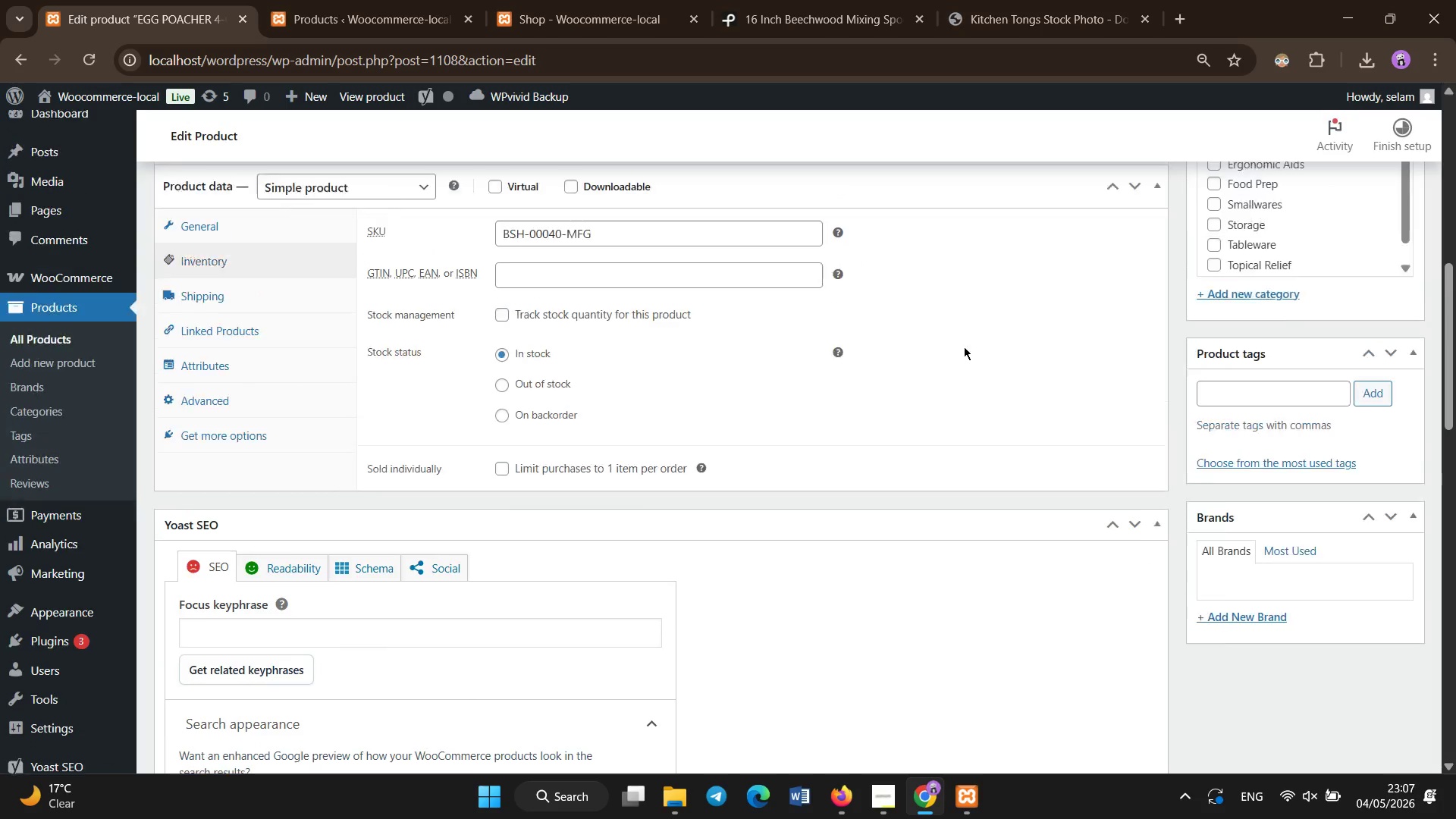 
scroll: coordinate [964, 347], scroll_direction: up, amount: 10.0
 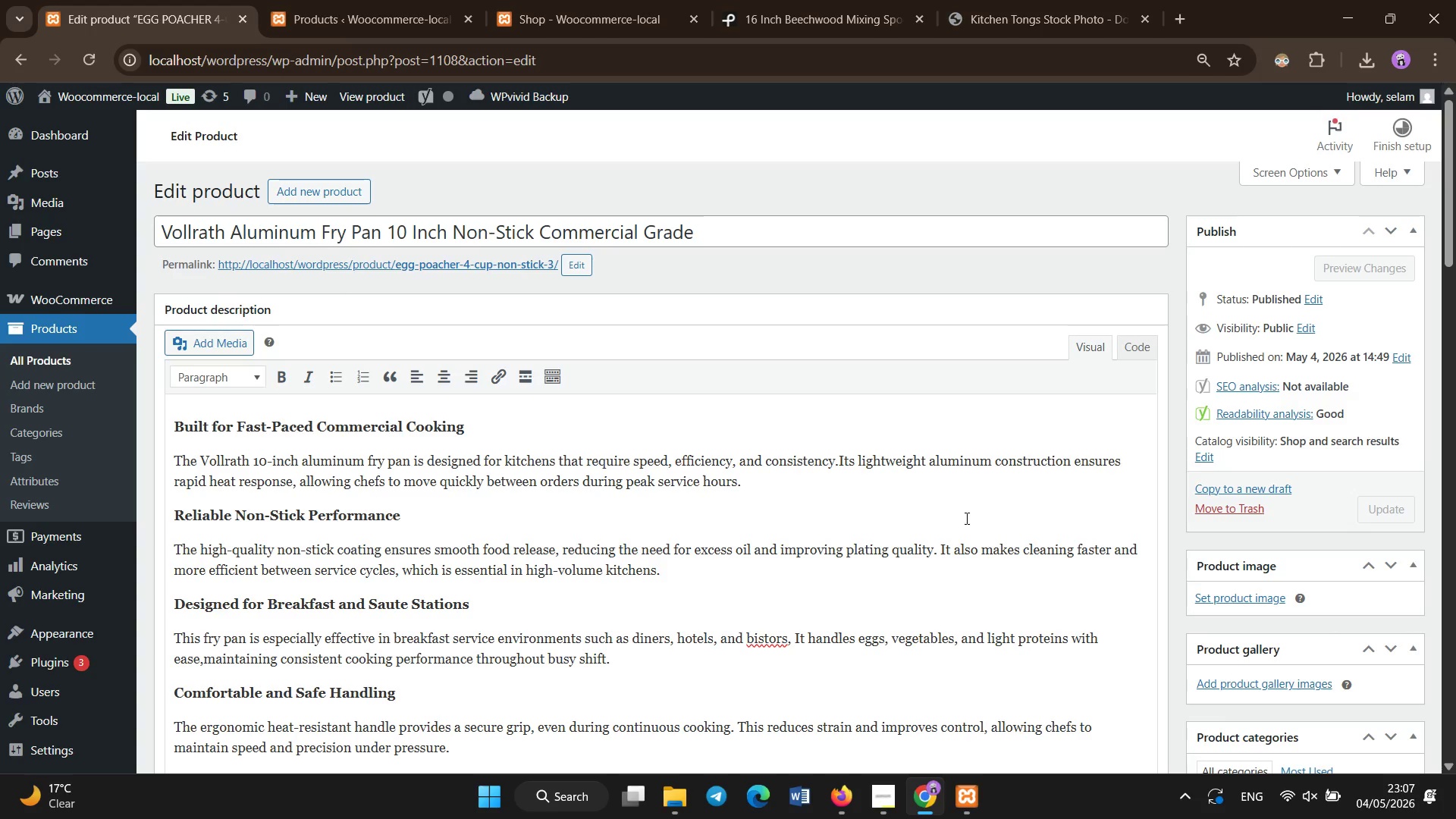 
scroll: coordinate [850, 496], scroll_direction: down, amount: 7.0
 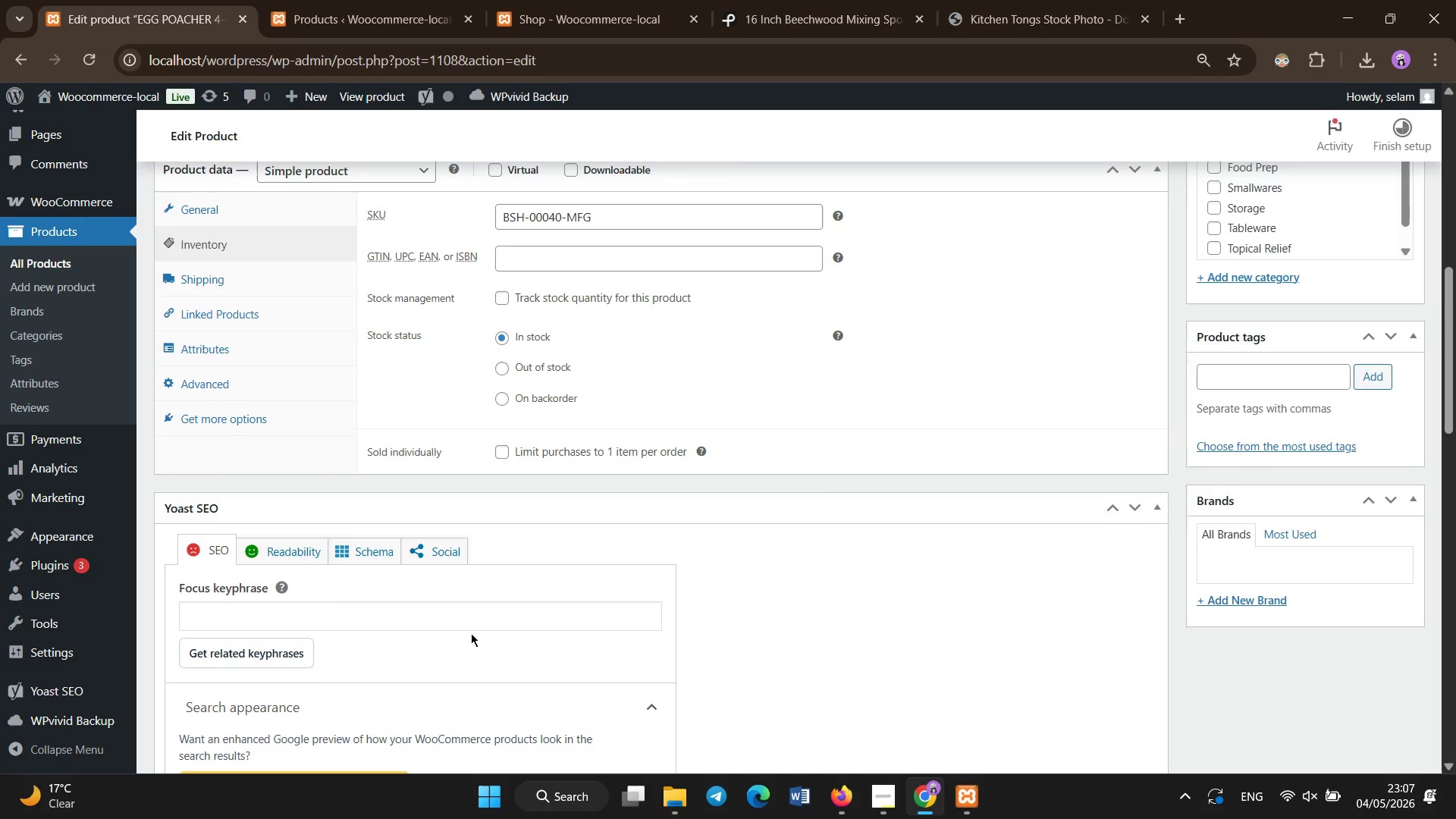 
left_click([465, 625])
 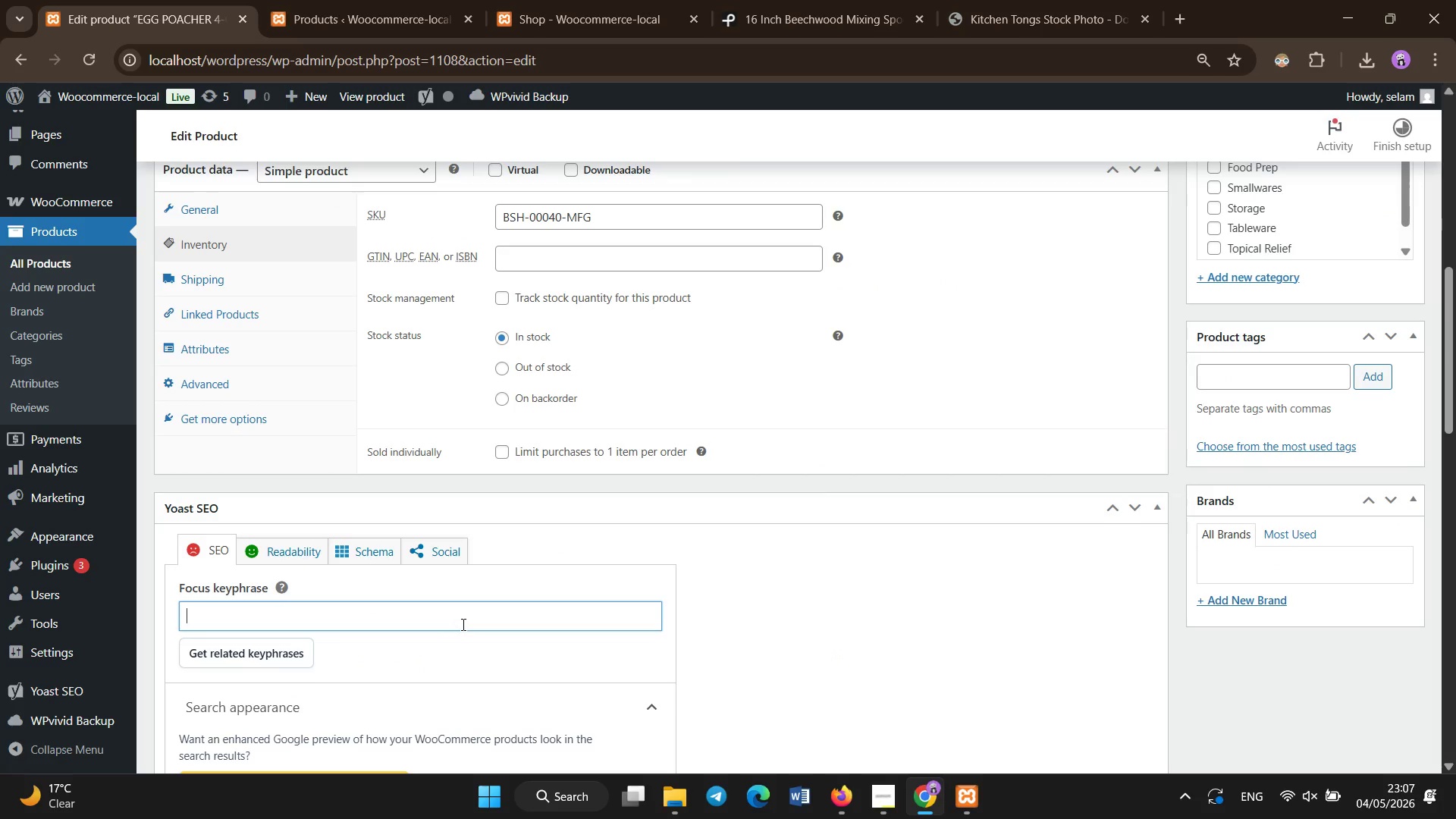 
wait(9.22)
 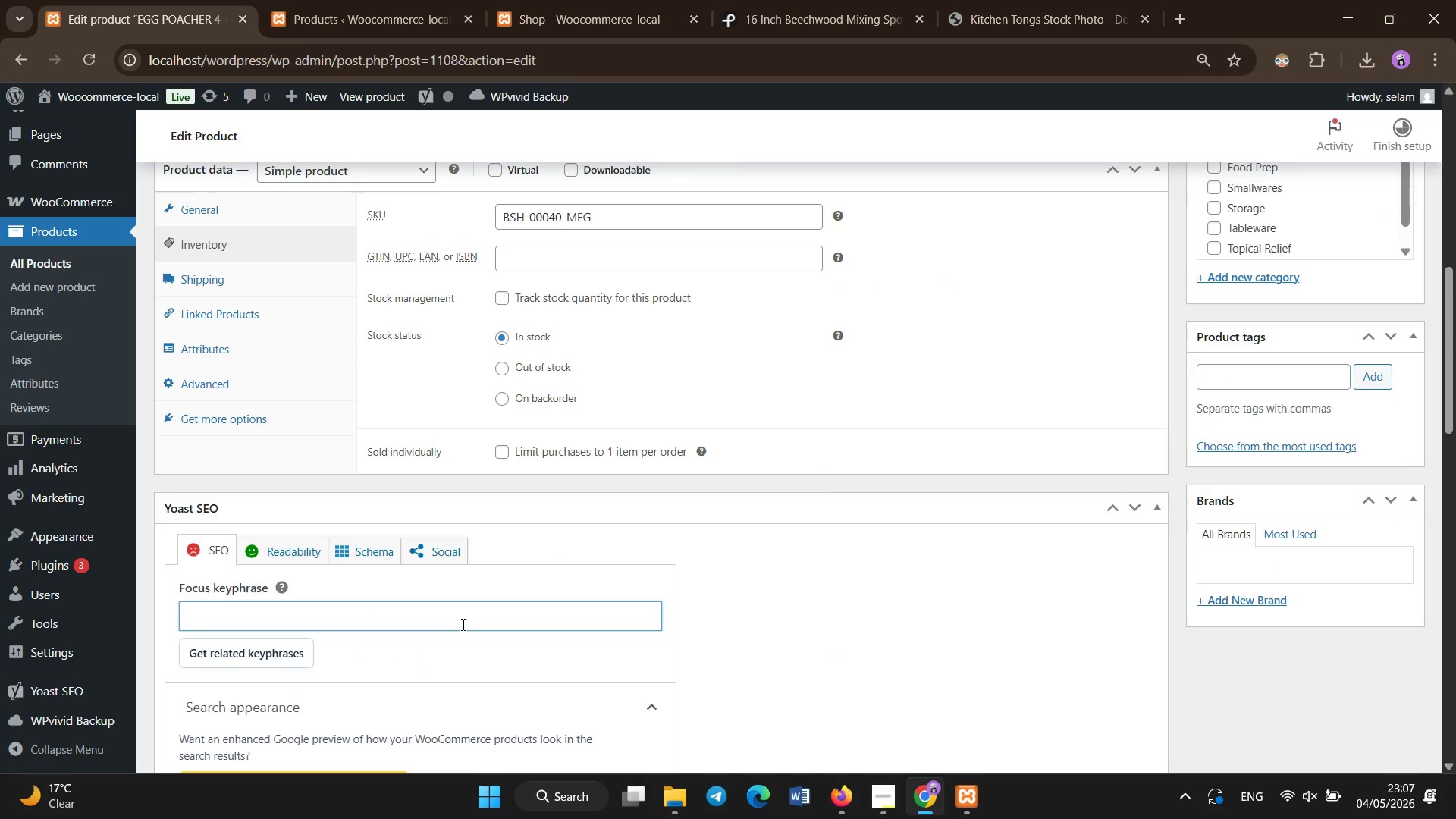 
type(10i)
key(Backspace)
type(in)
key(Backspace)
key(Backspace)
type( inch non-stick aluminum)
 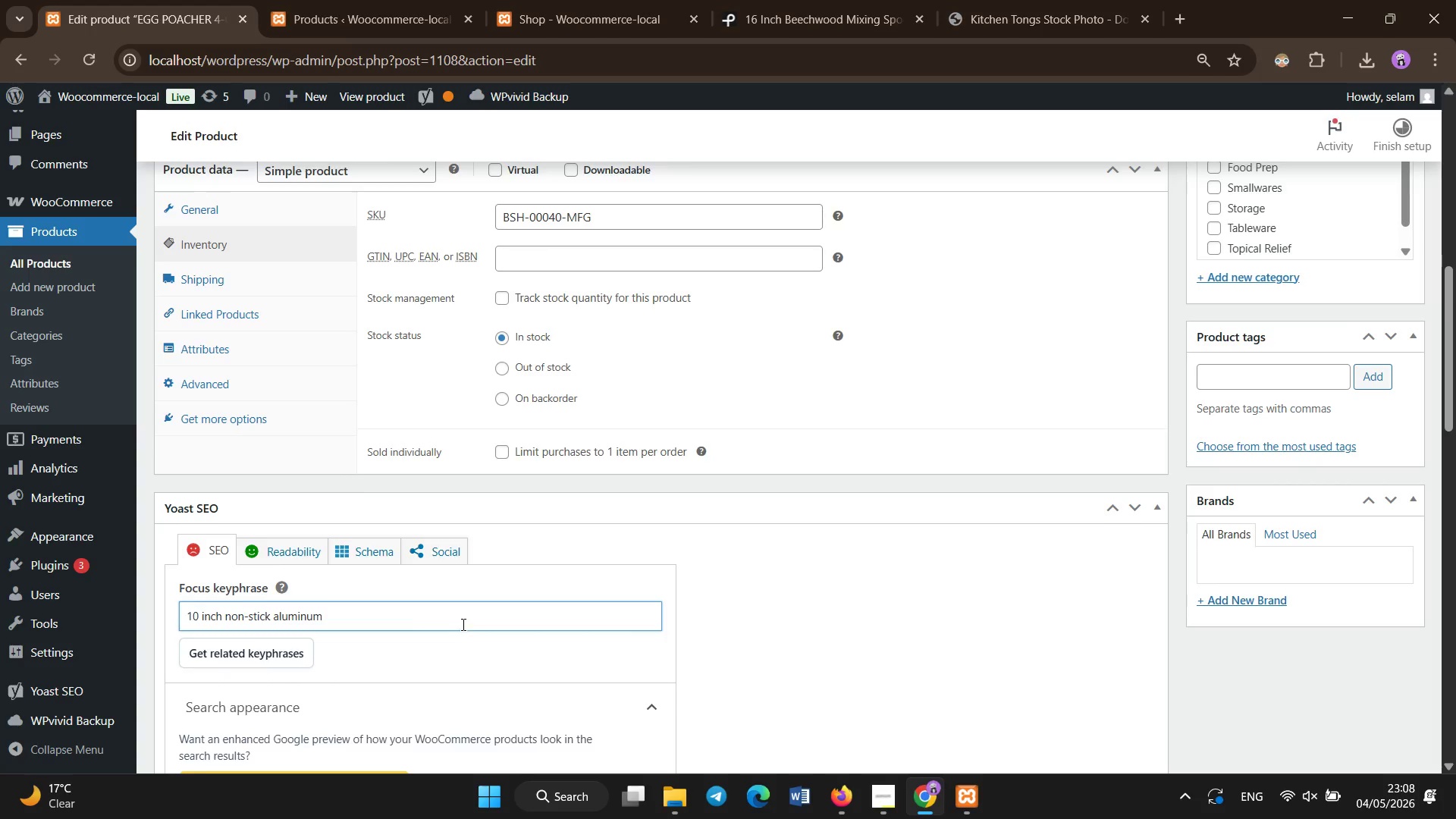 
scroll: coordinate [463, 625], scroll_direction: down, amount: 5.0
 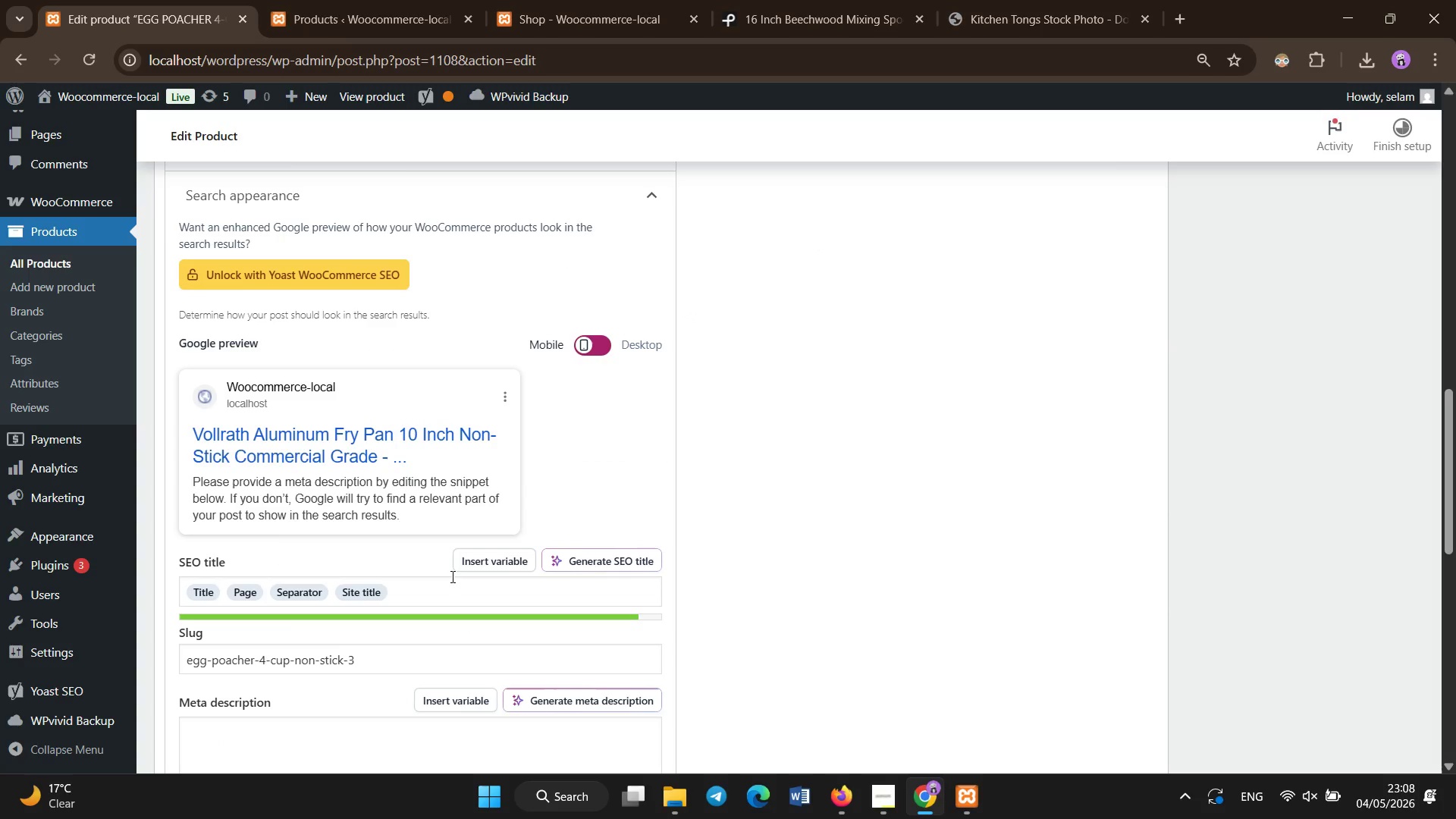 
left_click_drag(start_coordinate=[453, 577], to_coordinate=[151, 657])
 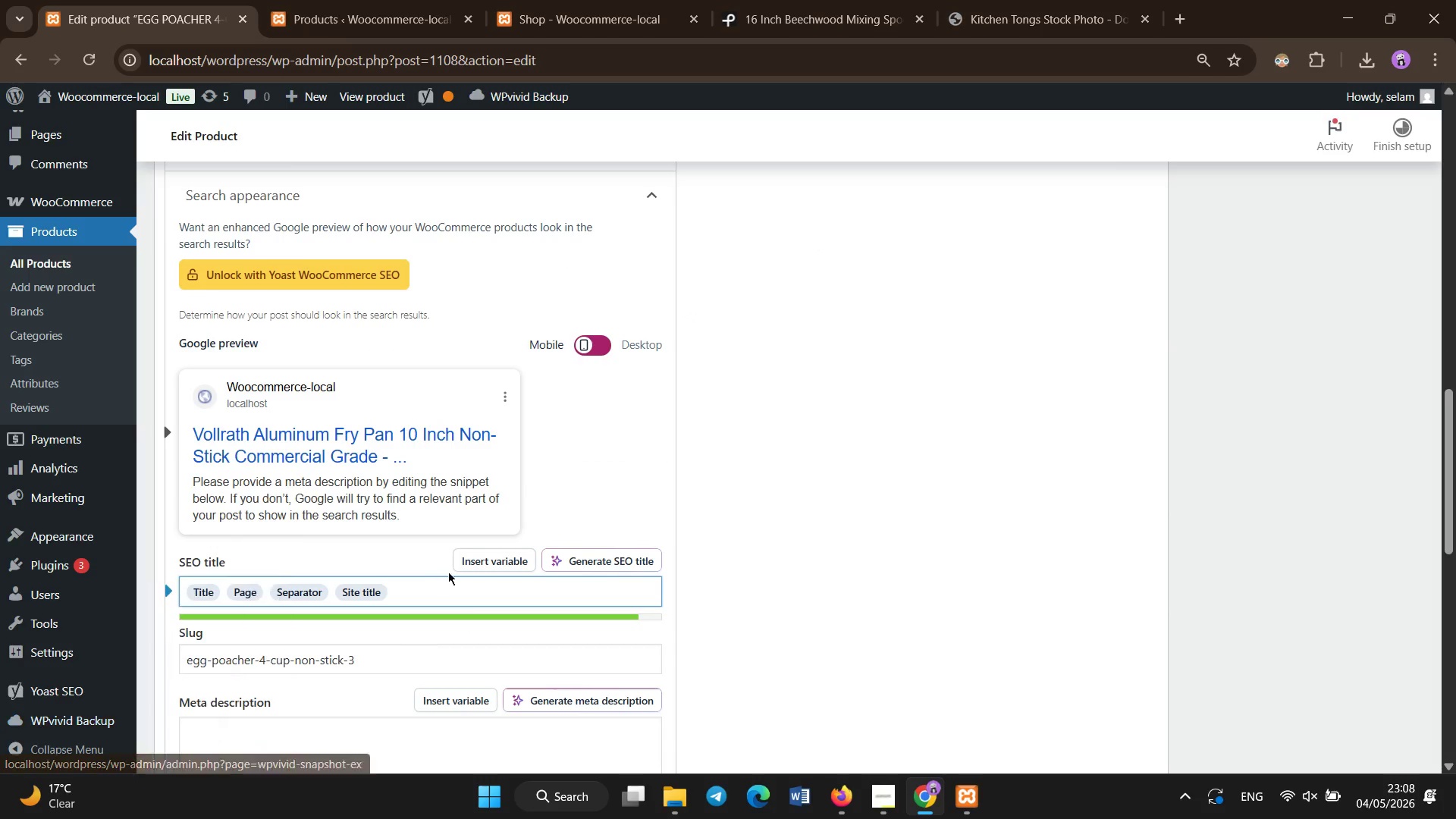 
left_click([448, 572])
 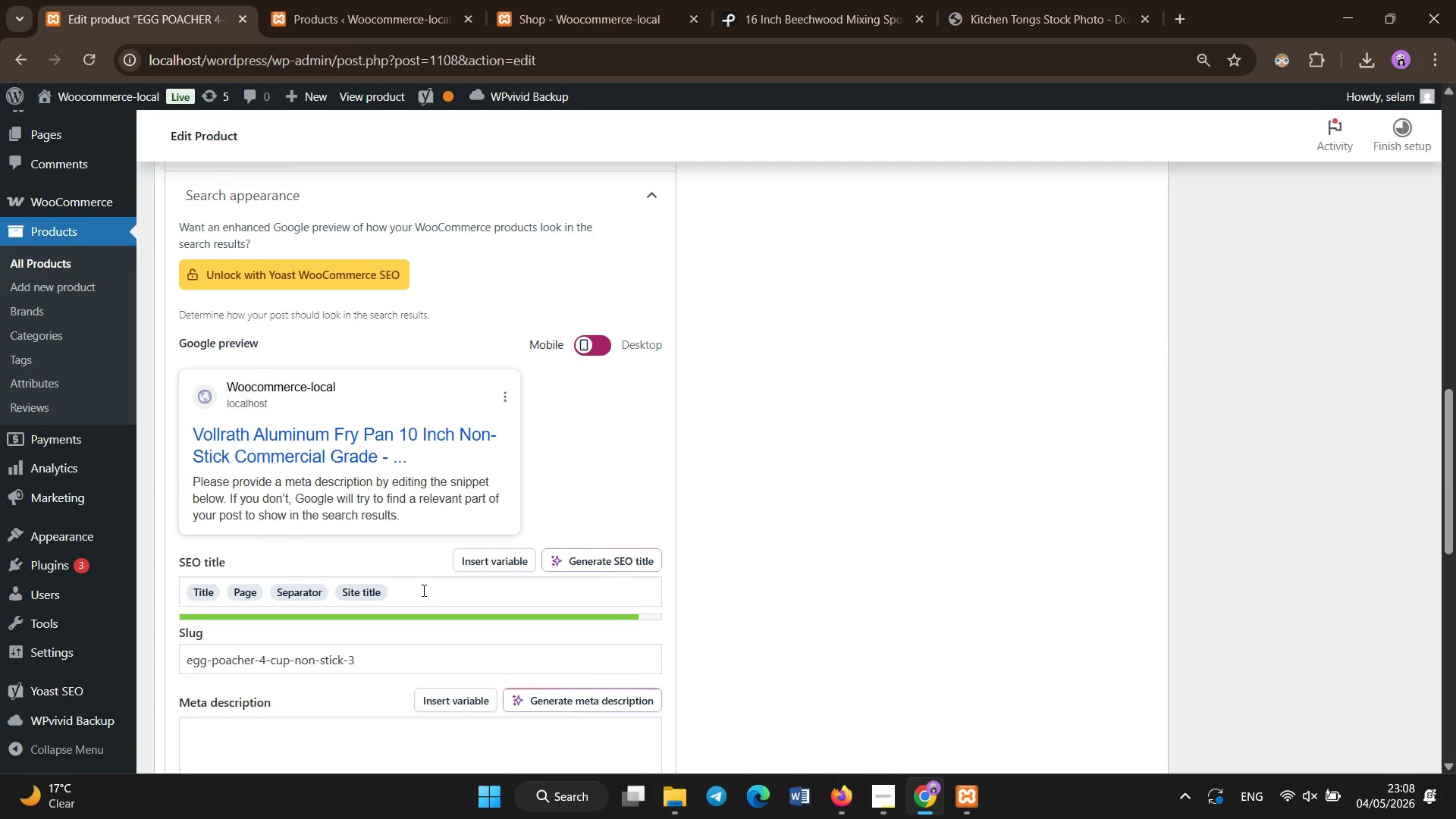 
left_click_drag(start_coordinate=[424, 591], to_coordinate=[184, 606])
 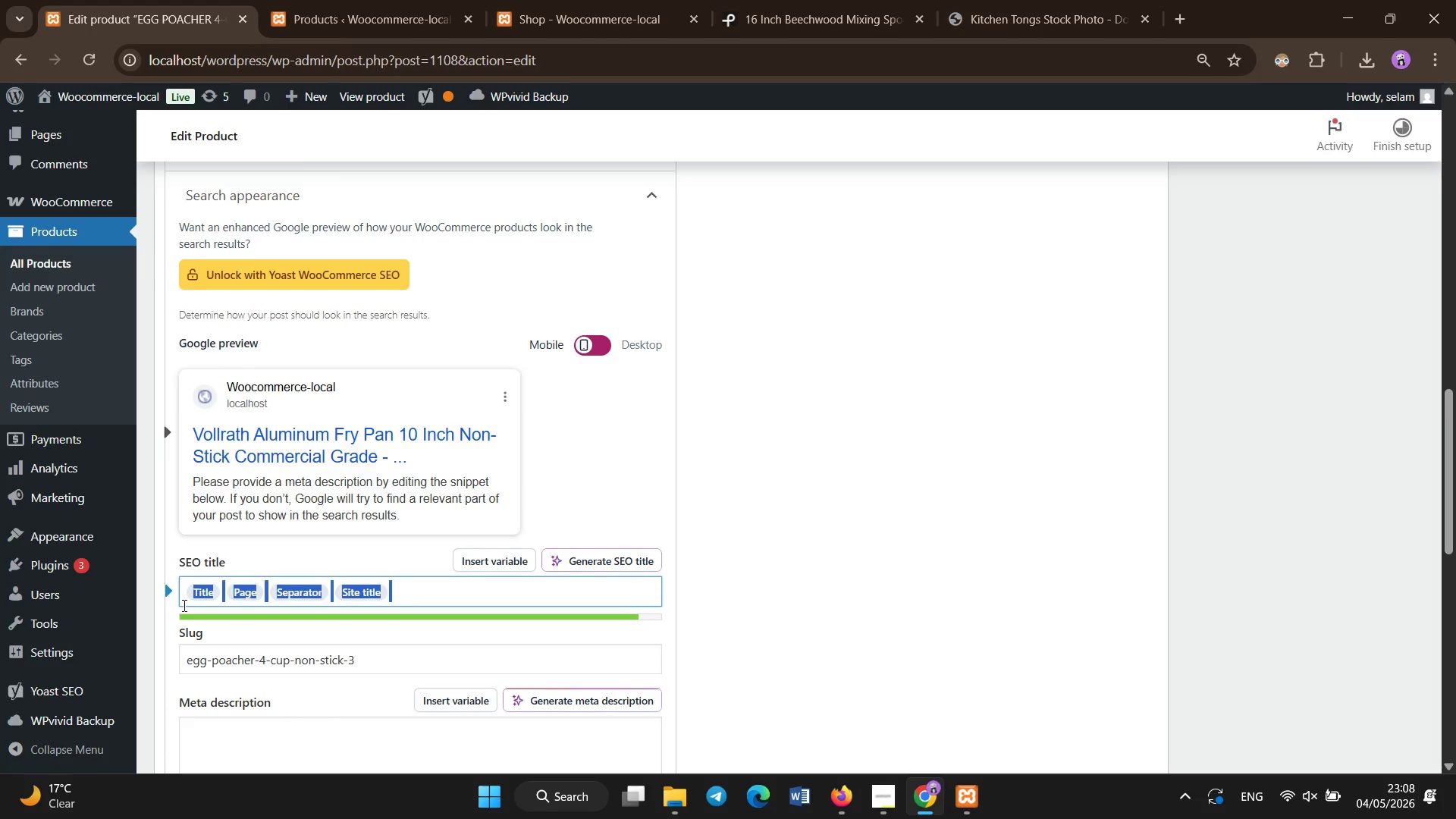 
key(Backspace)
type(10 InchNo)
key(Backspace)
key(Backspace)
type( Non-Stick Aluminum Fry pan )
key(Backspace)
key(Backspace)
key(Backspace)
key(Backspace)
type(Pan Commercial Kitchen)
 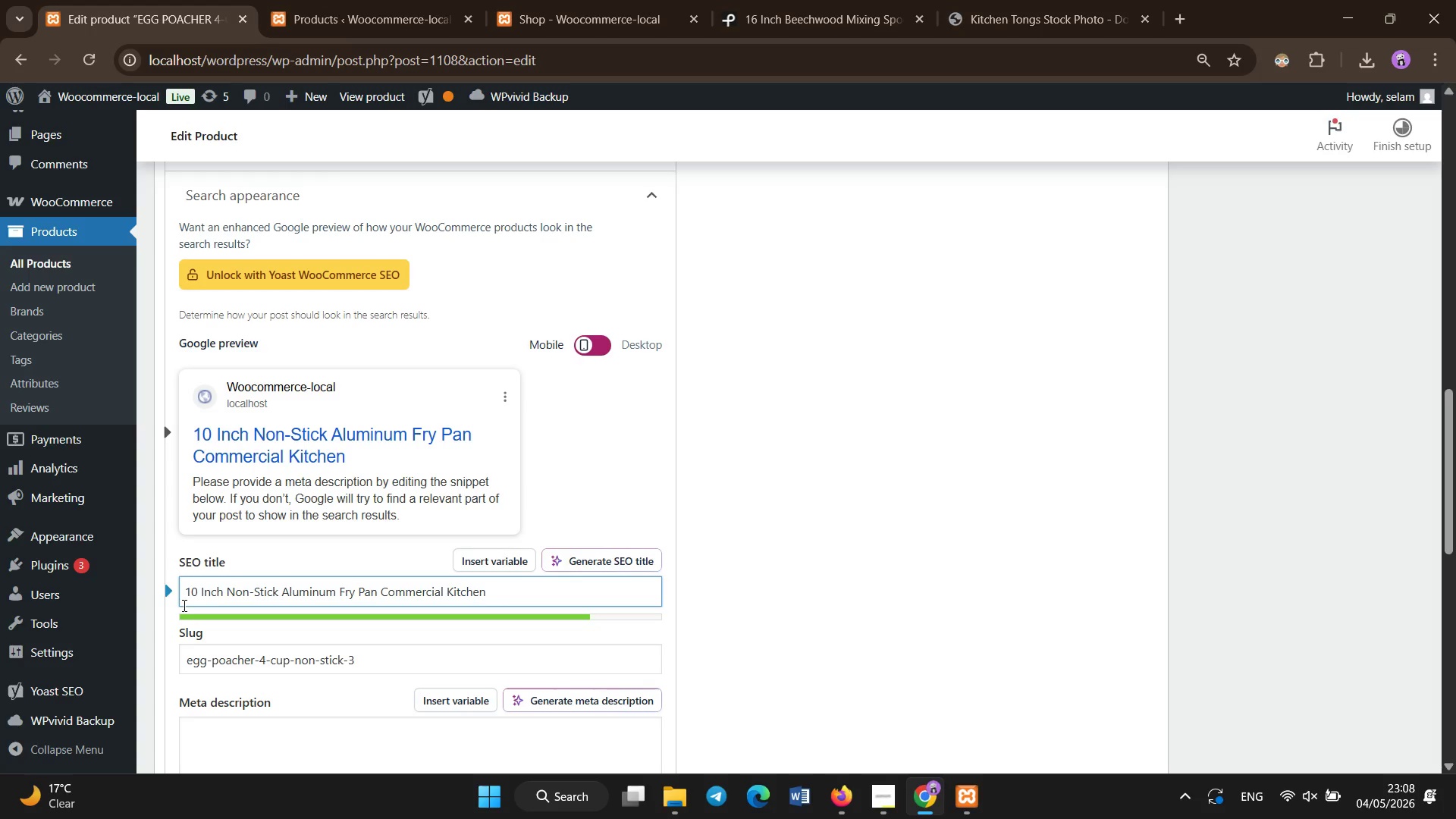 
scroll: coordinate [218, 657], scroll_direction: down, amount: 3.0
 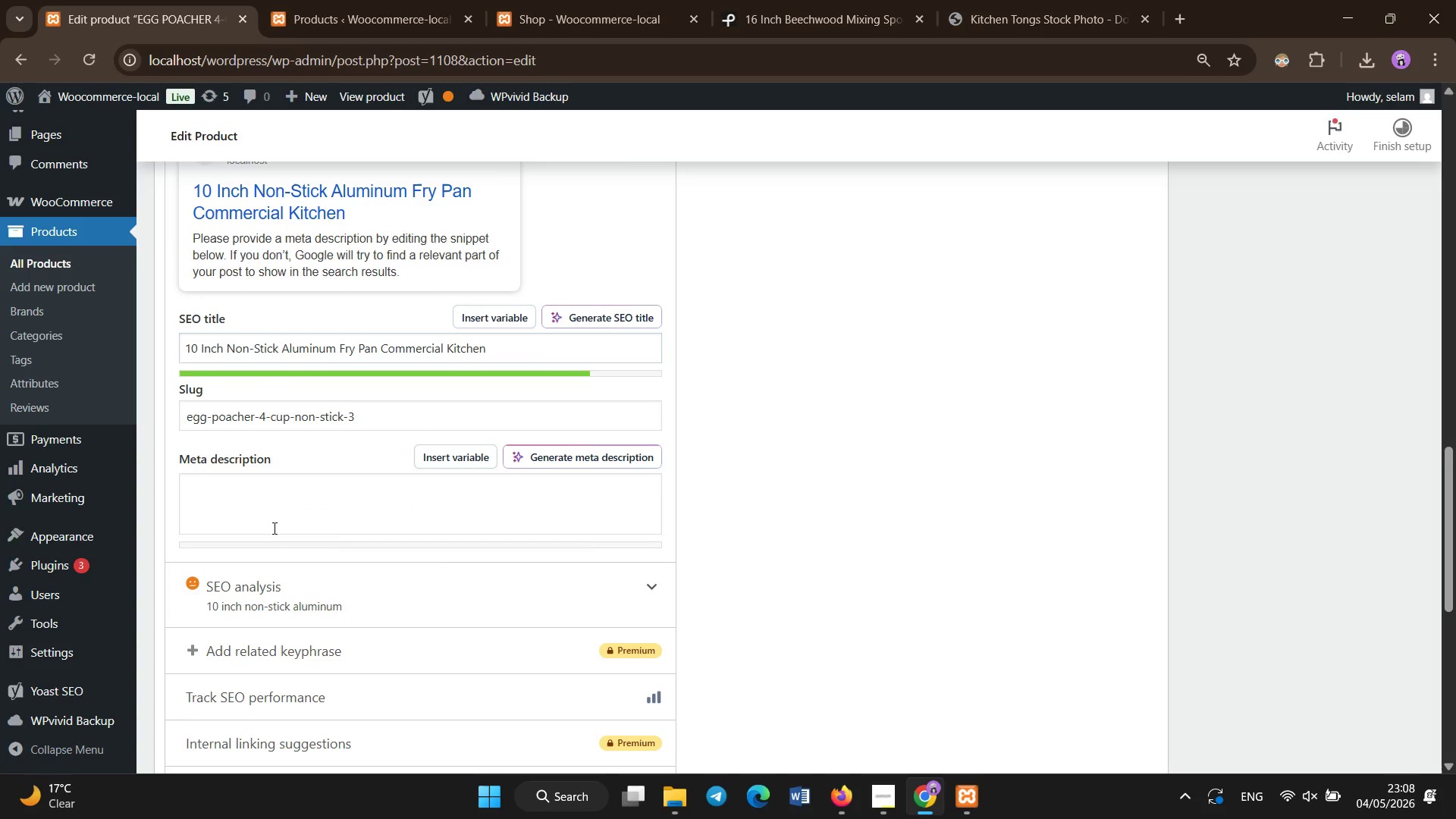 
hold_key(key=ShiftLeft, duration=1.53)
 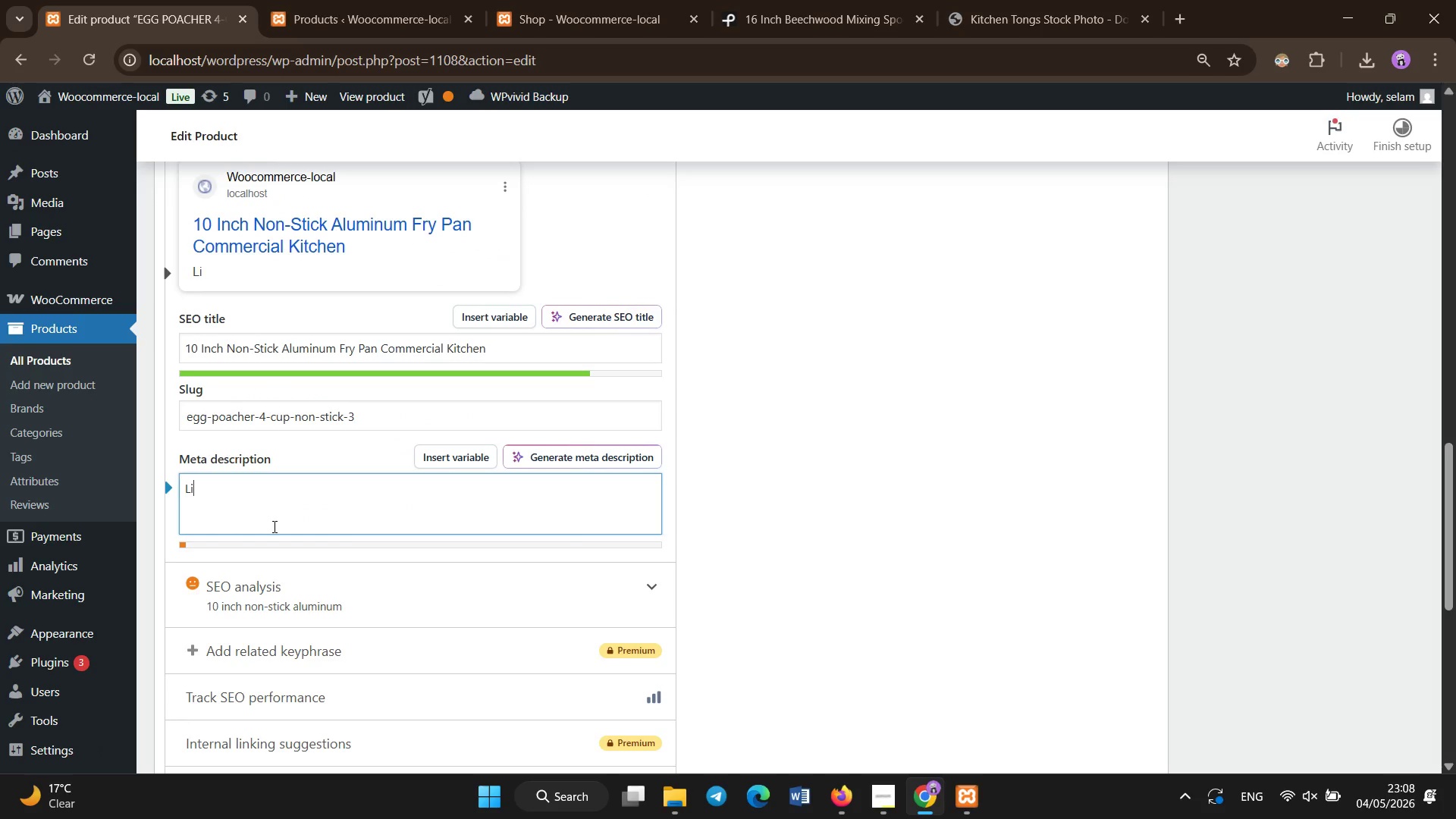 
type(Lightweight 10-inch non-stick fry pan for commercial kitchens, )
key(Backspace)
key(Backspace)
type(. fa)
key(Backspace)
key(Backspace)
type(Fast heating, easy cleanini)
key(Backspace)
key(Backspace)
 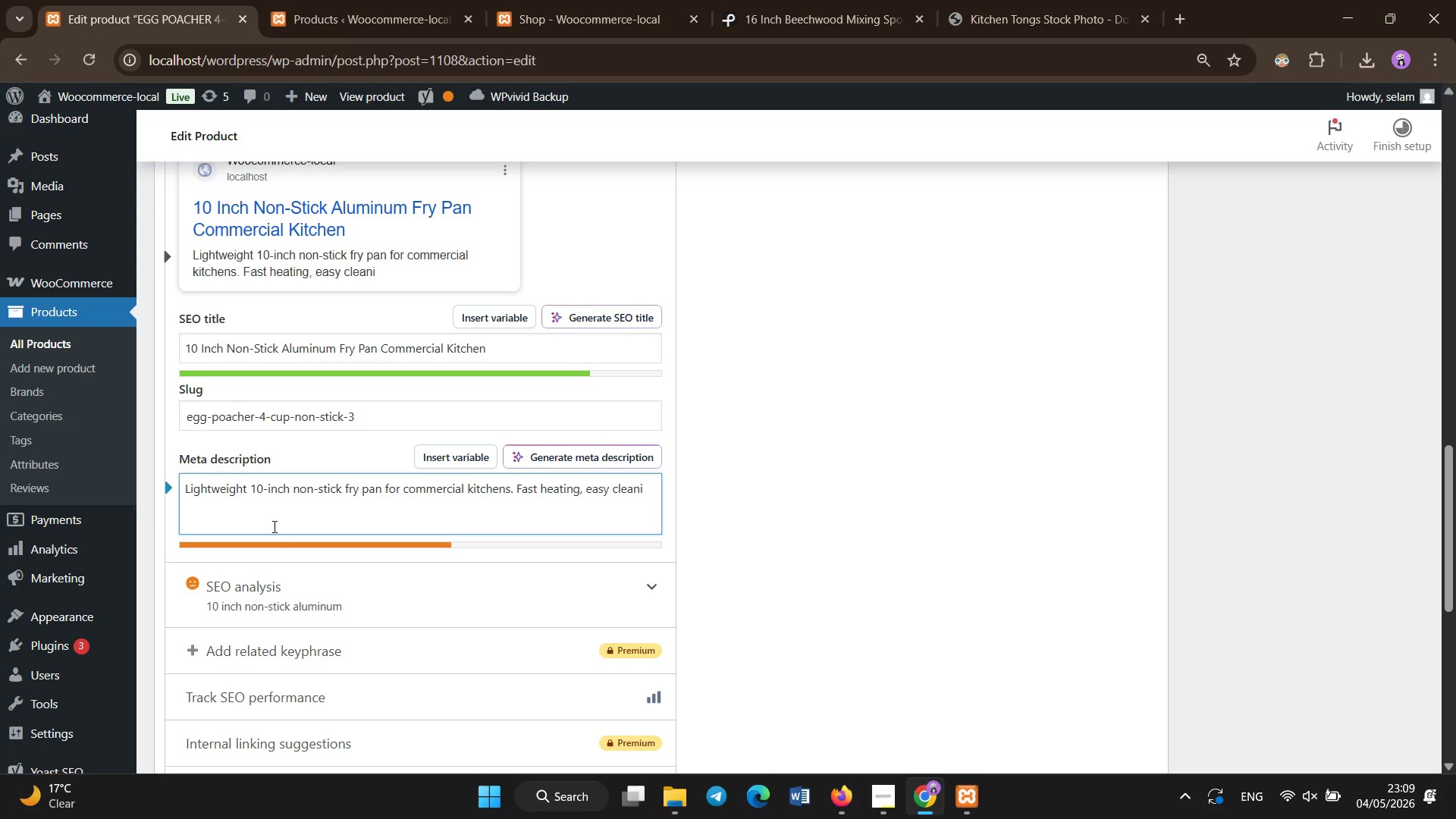 
type(ng, and idel)
key(Backspace)
type(a)
key(Backspace)
type(al for high-volume breakfast service.)
 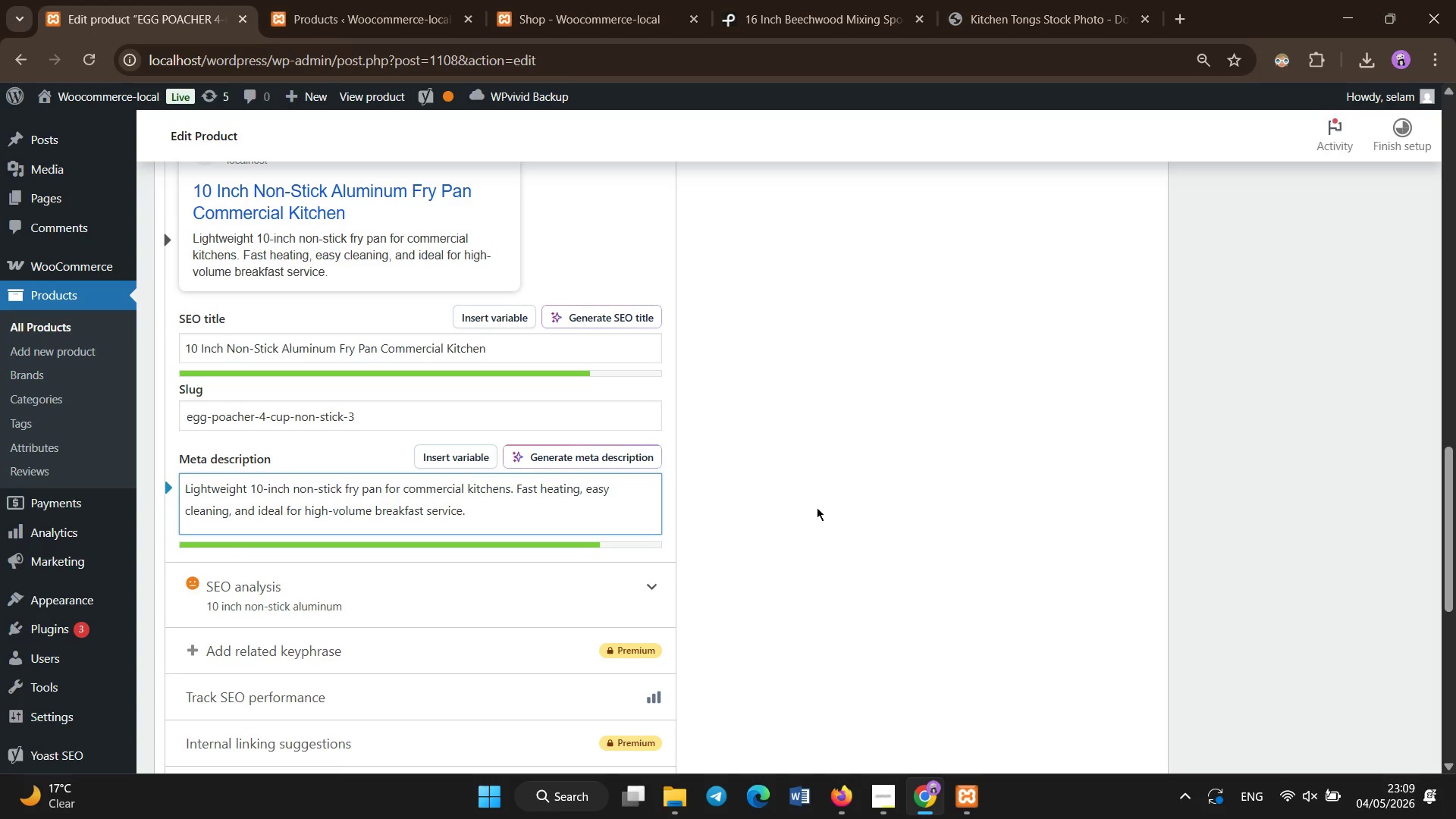 
wait(5.91)
 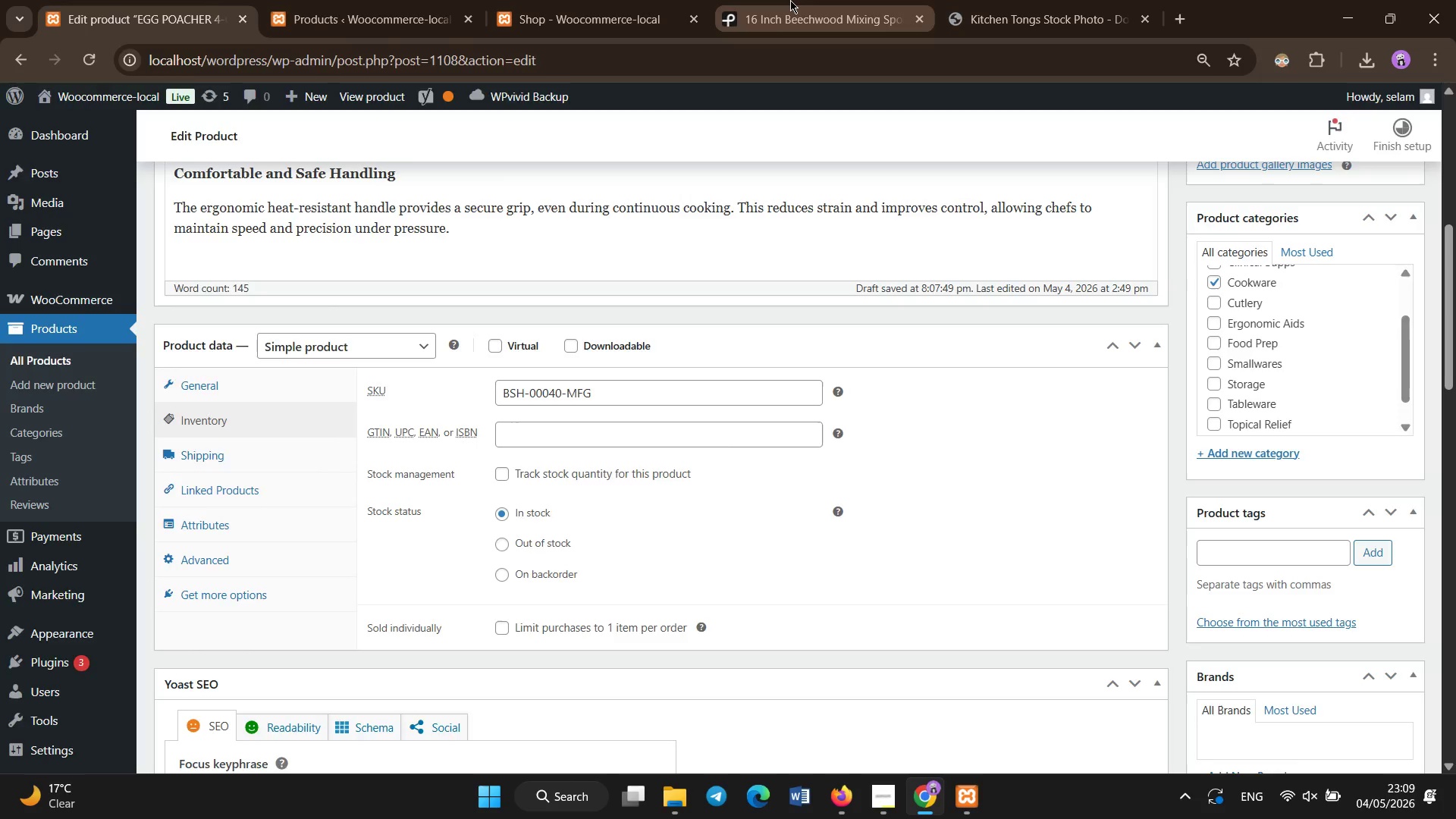 
left_click([790, 0])
 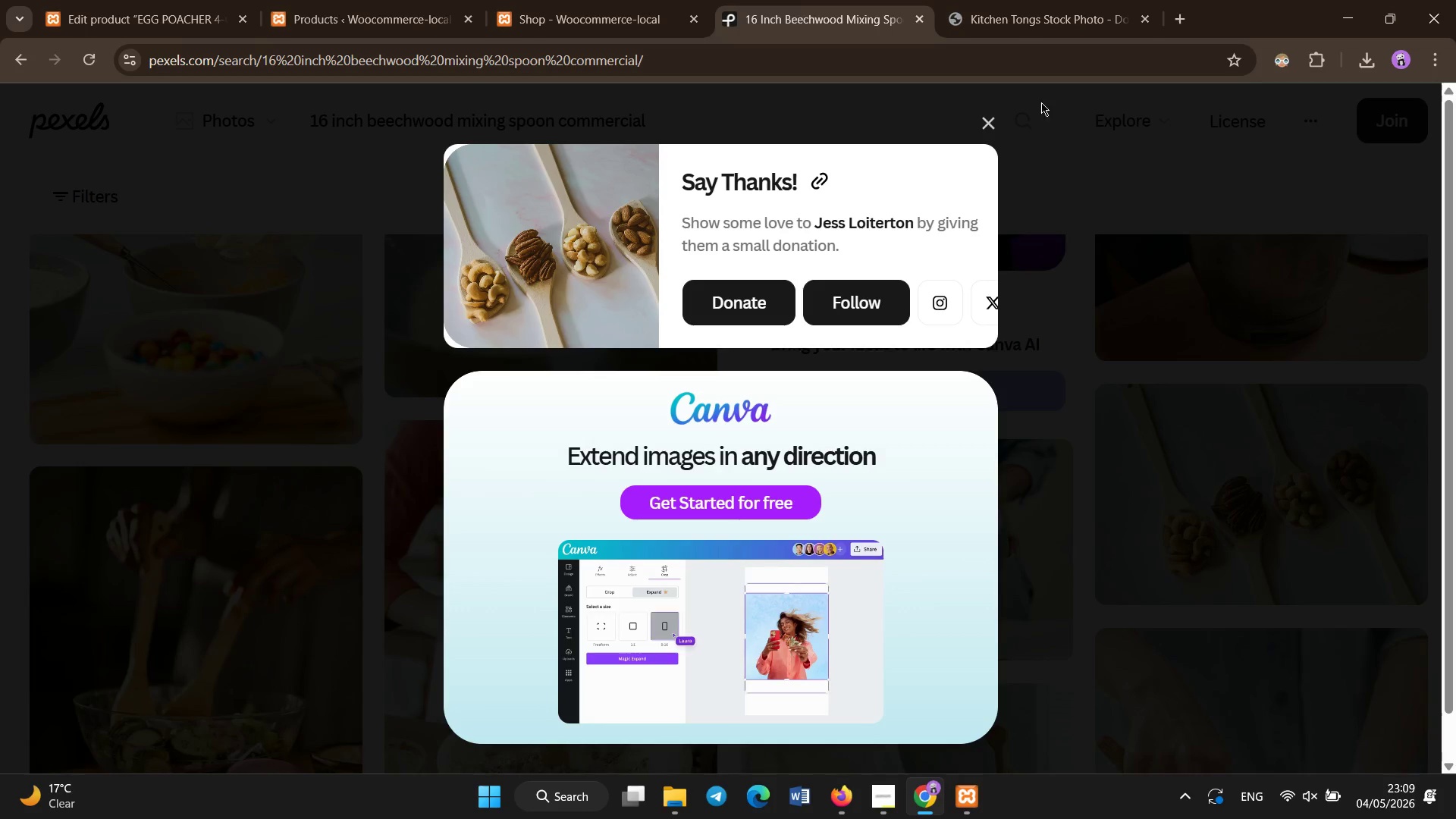 
scroll: coordinate [782, 429], scroll_direction: up, amount: 9.0
 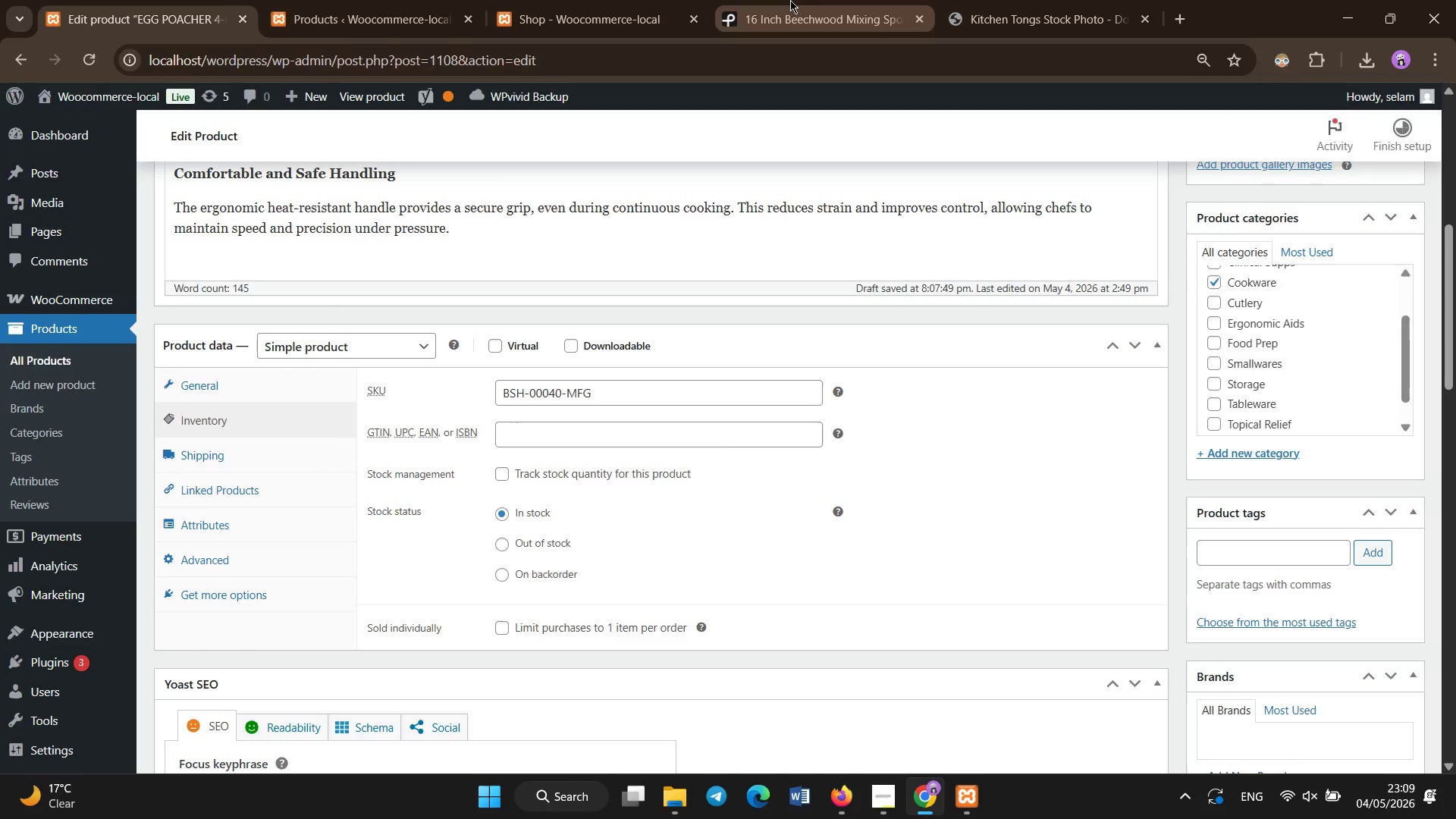 
left_click([993, 125])
 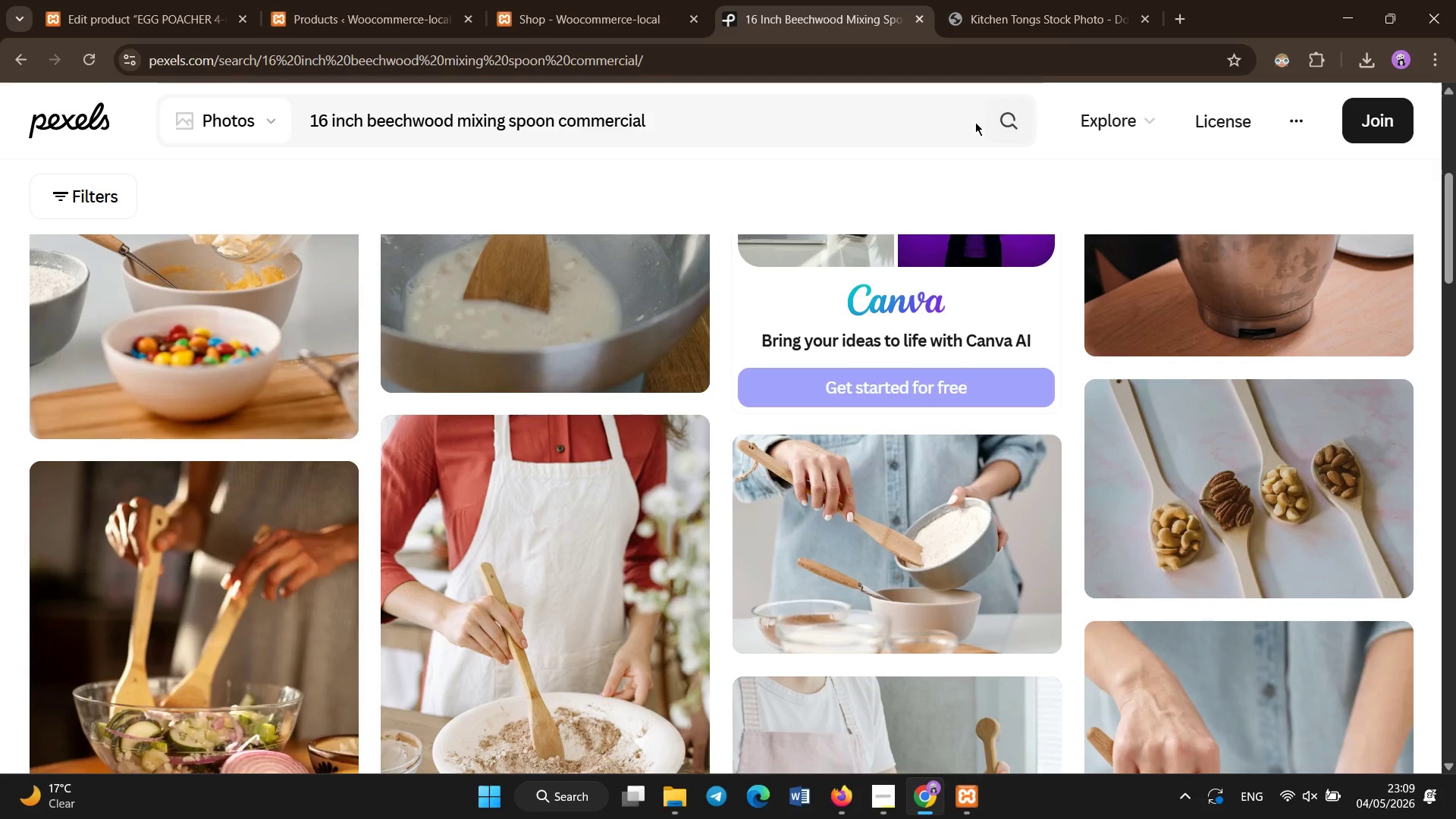 
left_click([974, 121])
 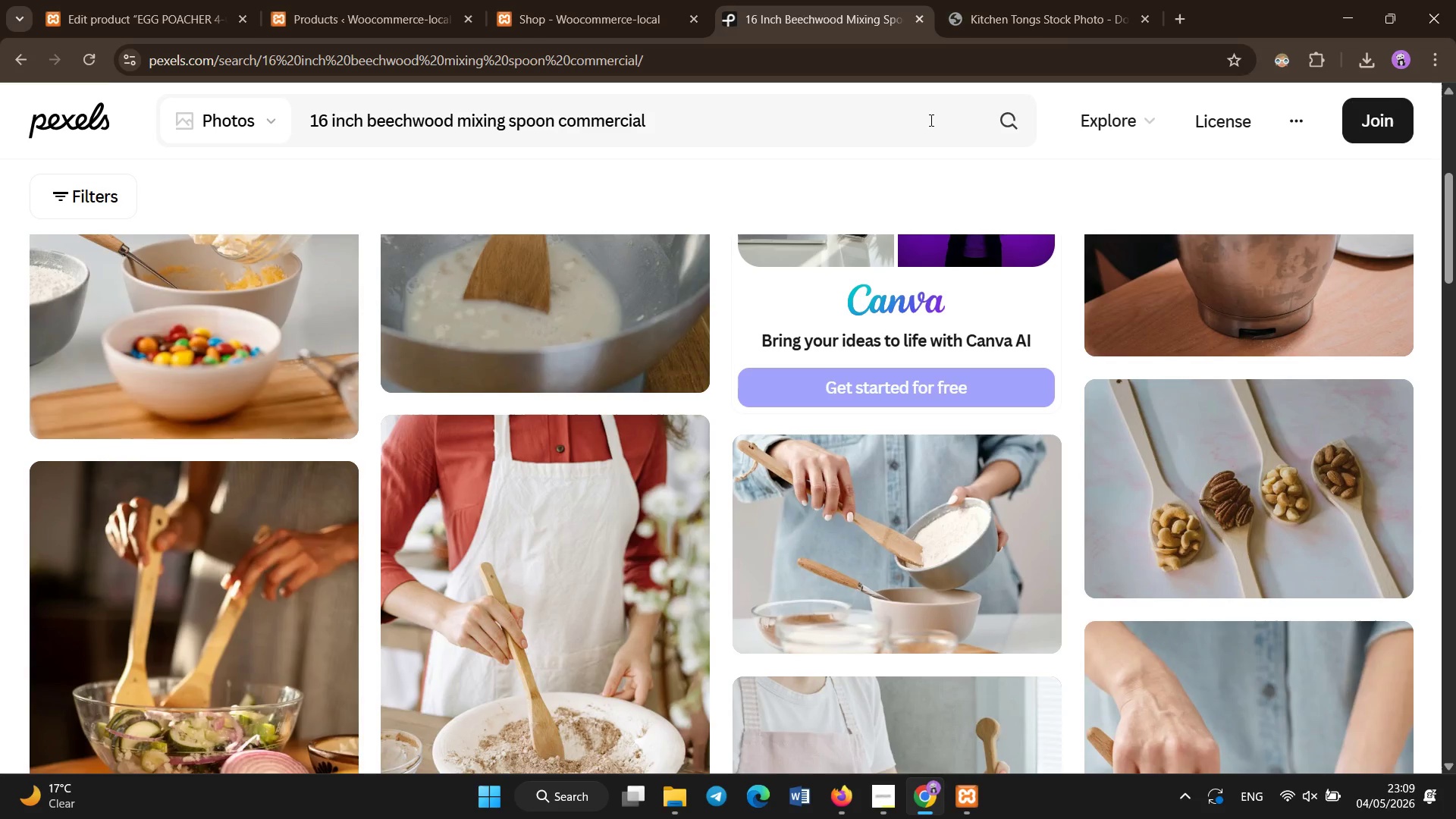 
left_click([924, 120])
 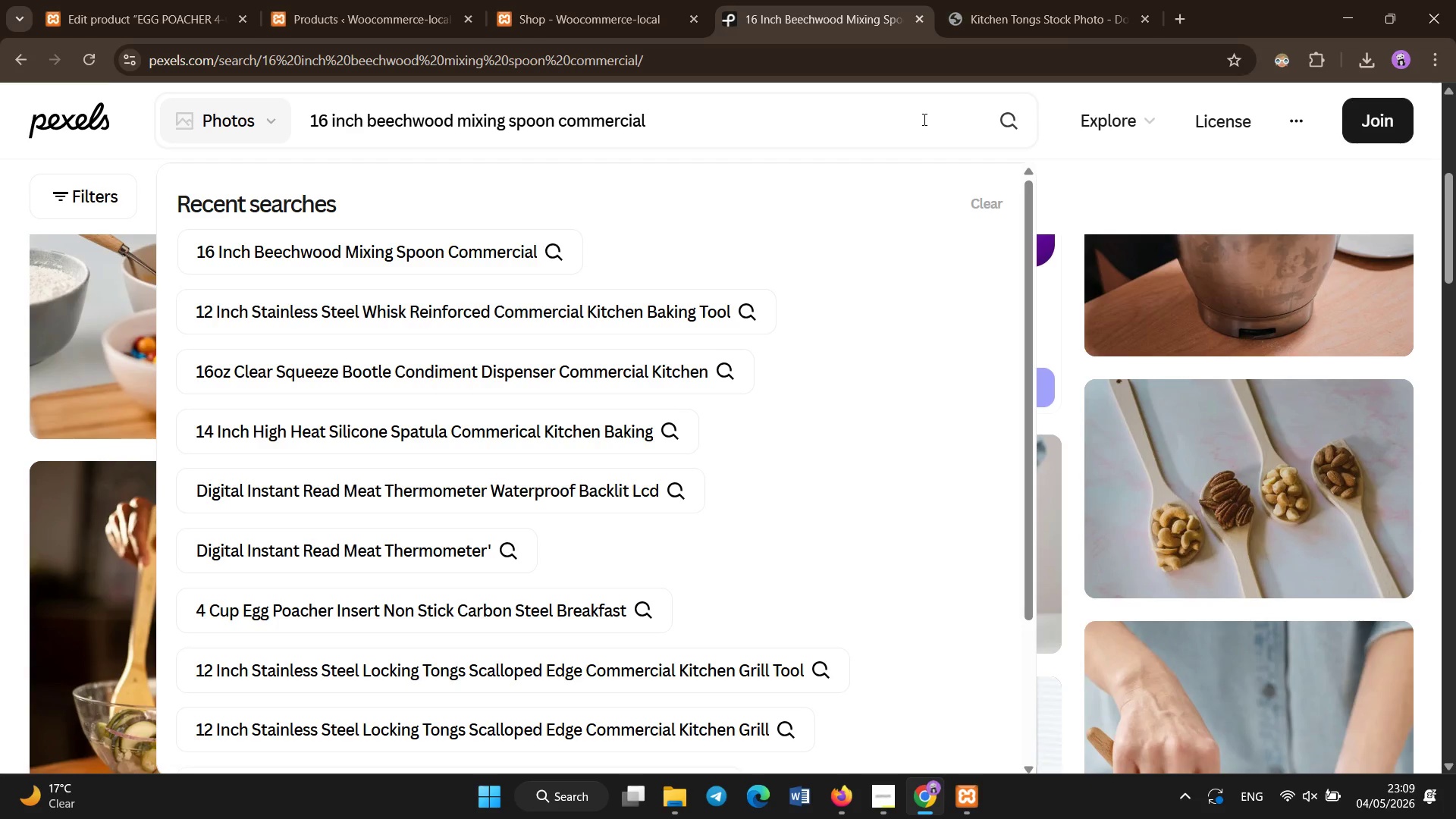 
key(Control+A)
 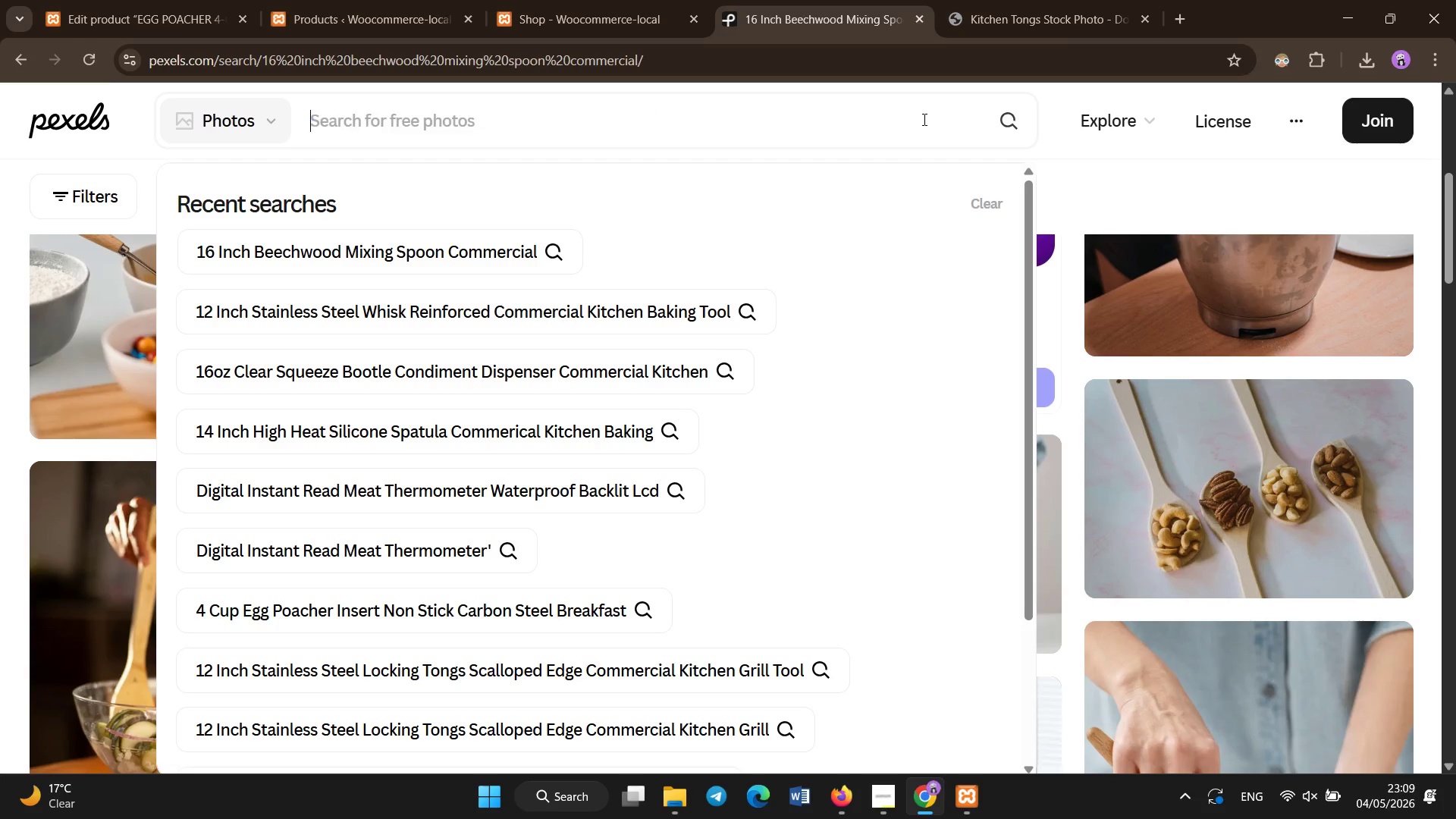 
key(Control+Backspace)
 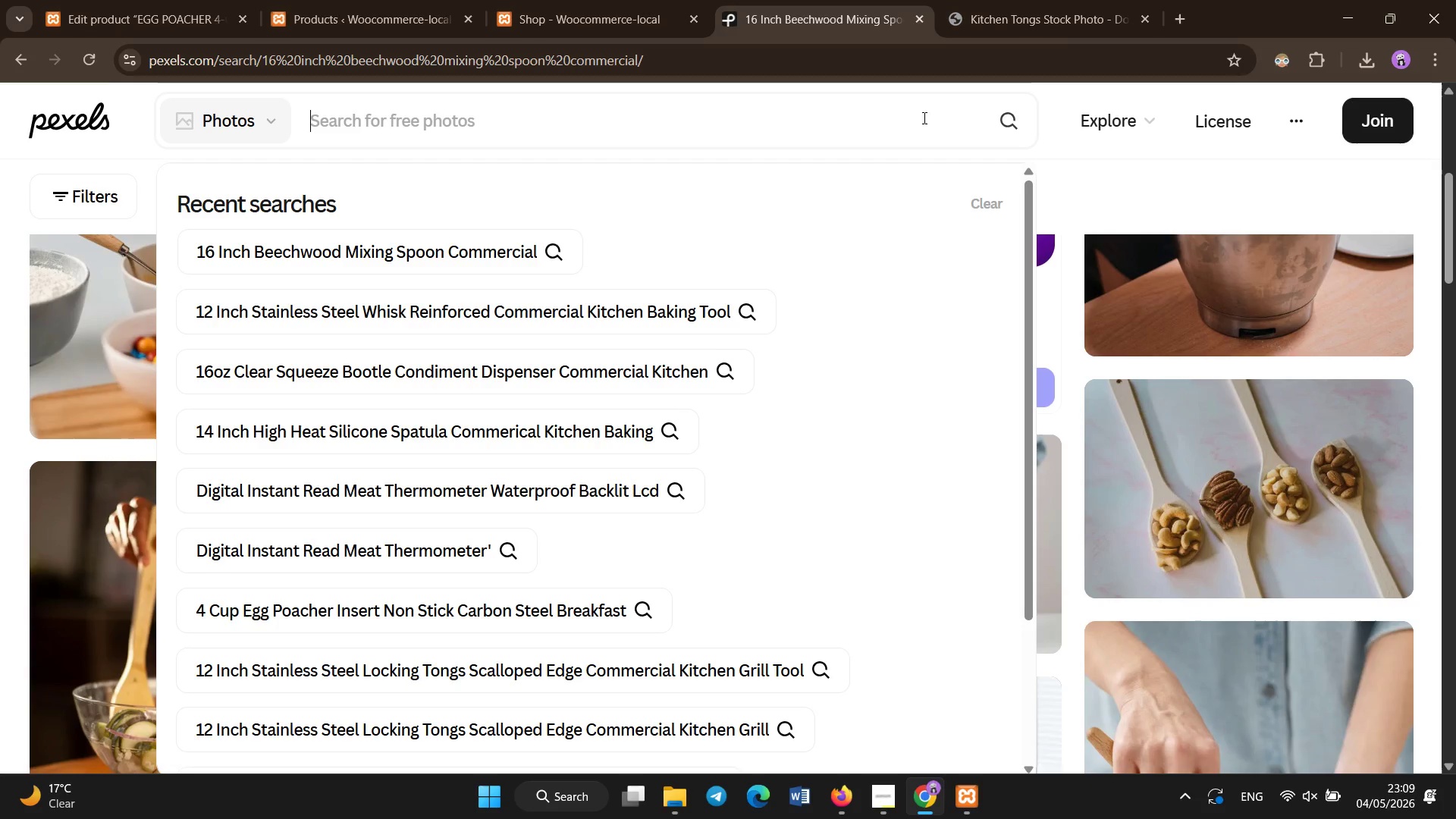 
type(10inch aluminum non stick fry pan commrcial kitchen breakfast cooking pan PTFE)
 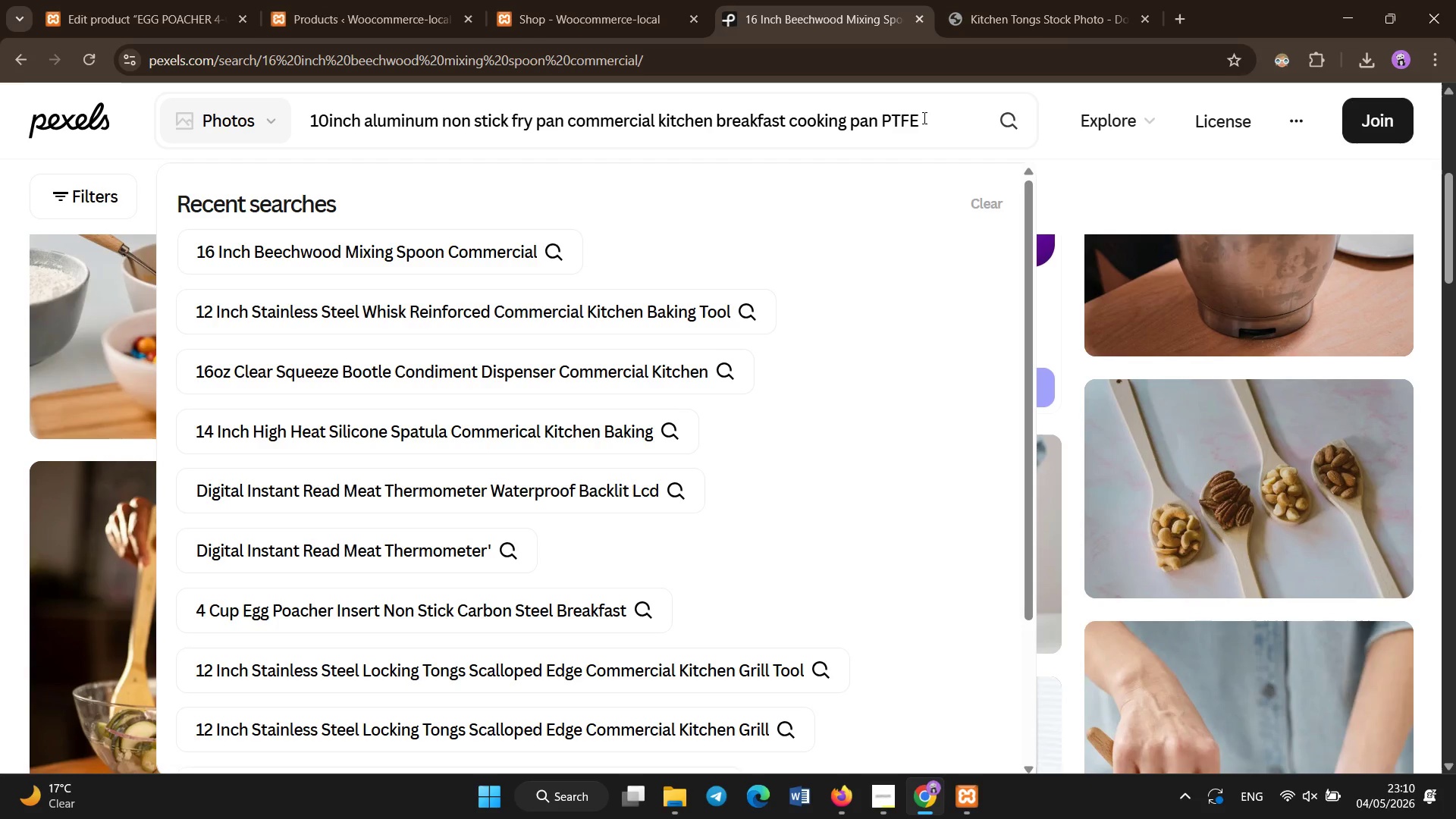 
 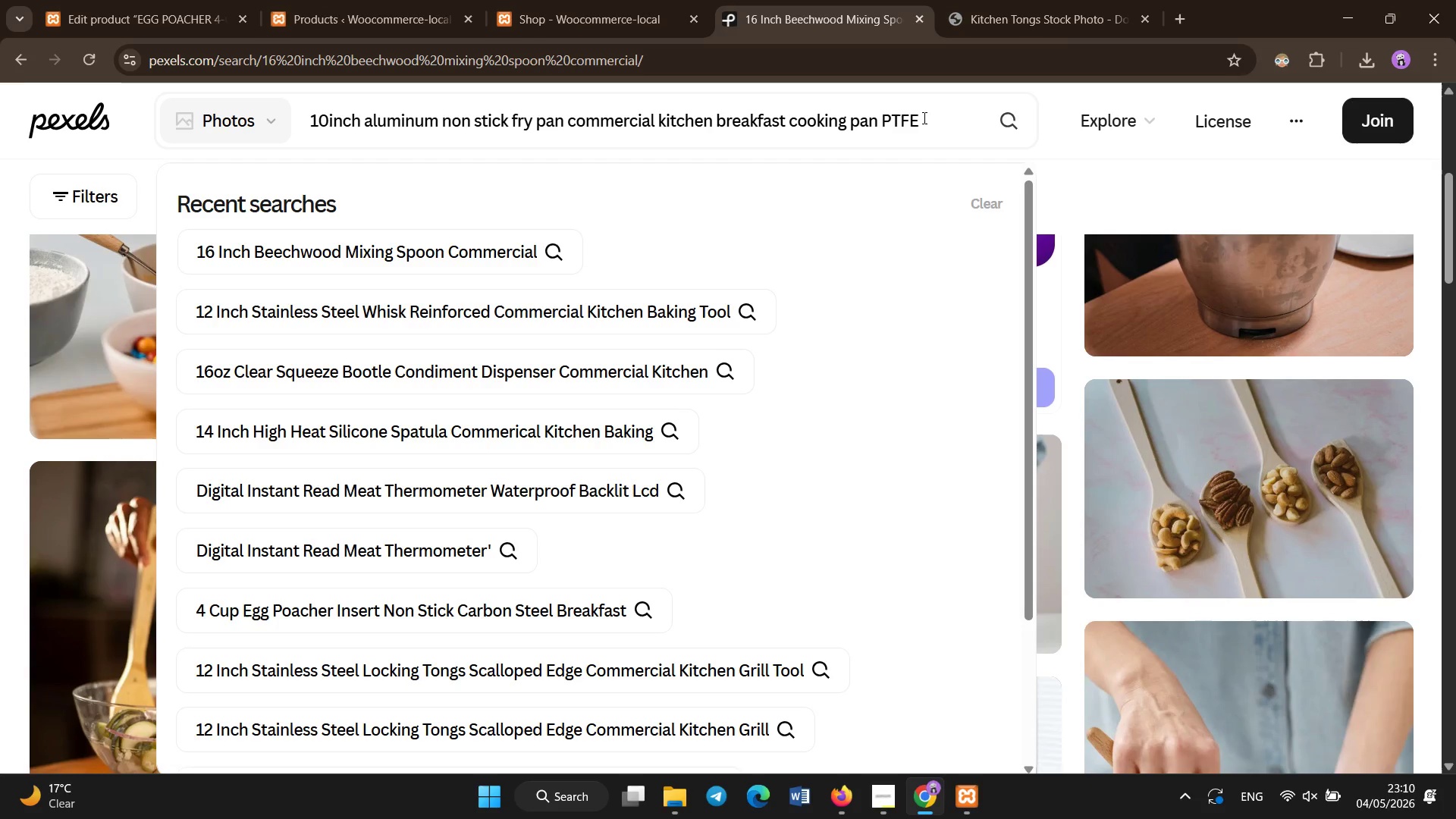 
key(Enter)
 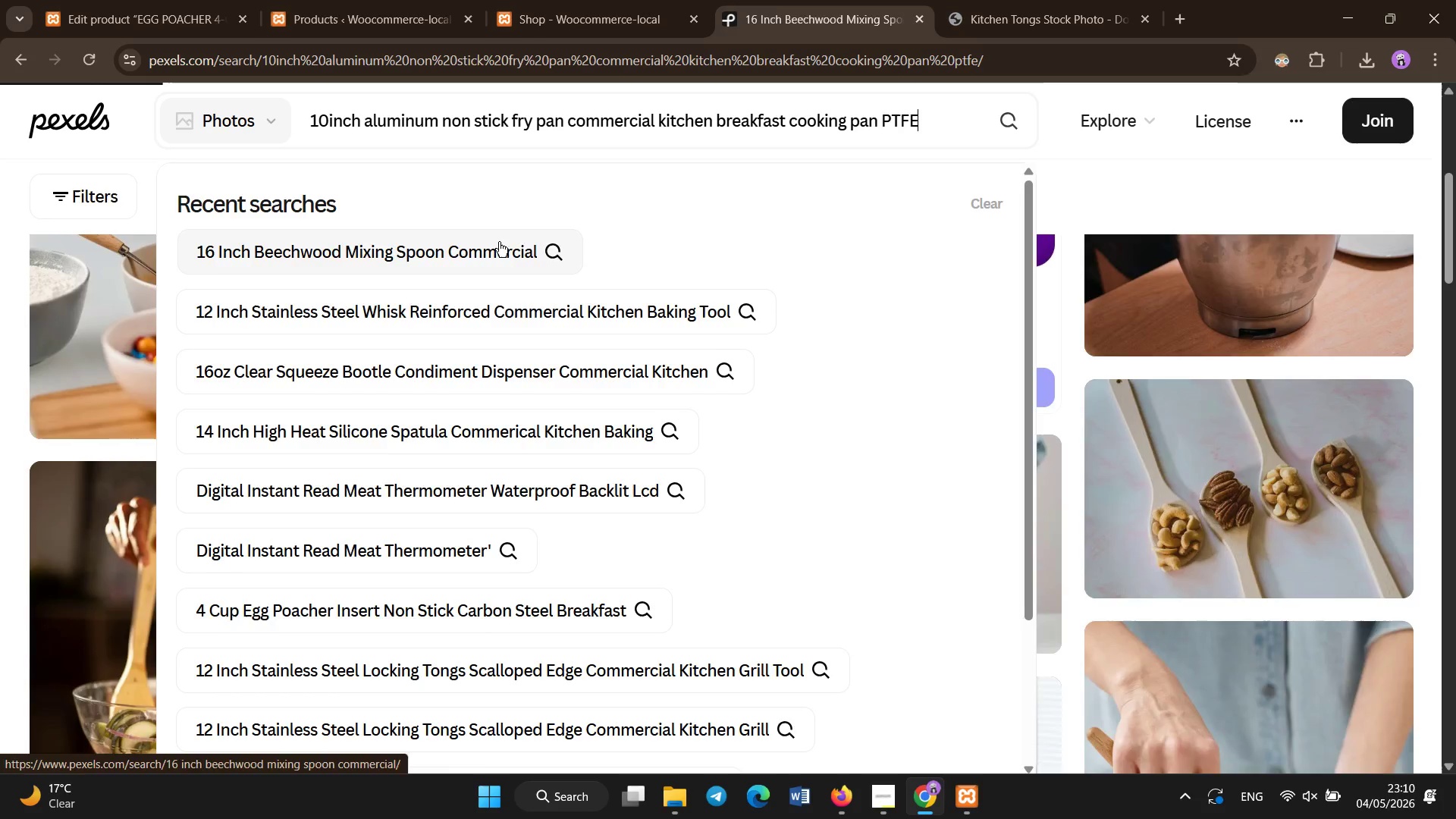 
mouse_move([1308, 782])
 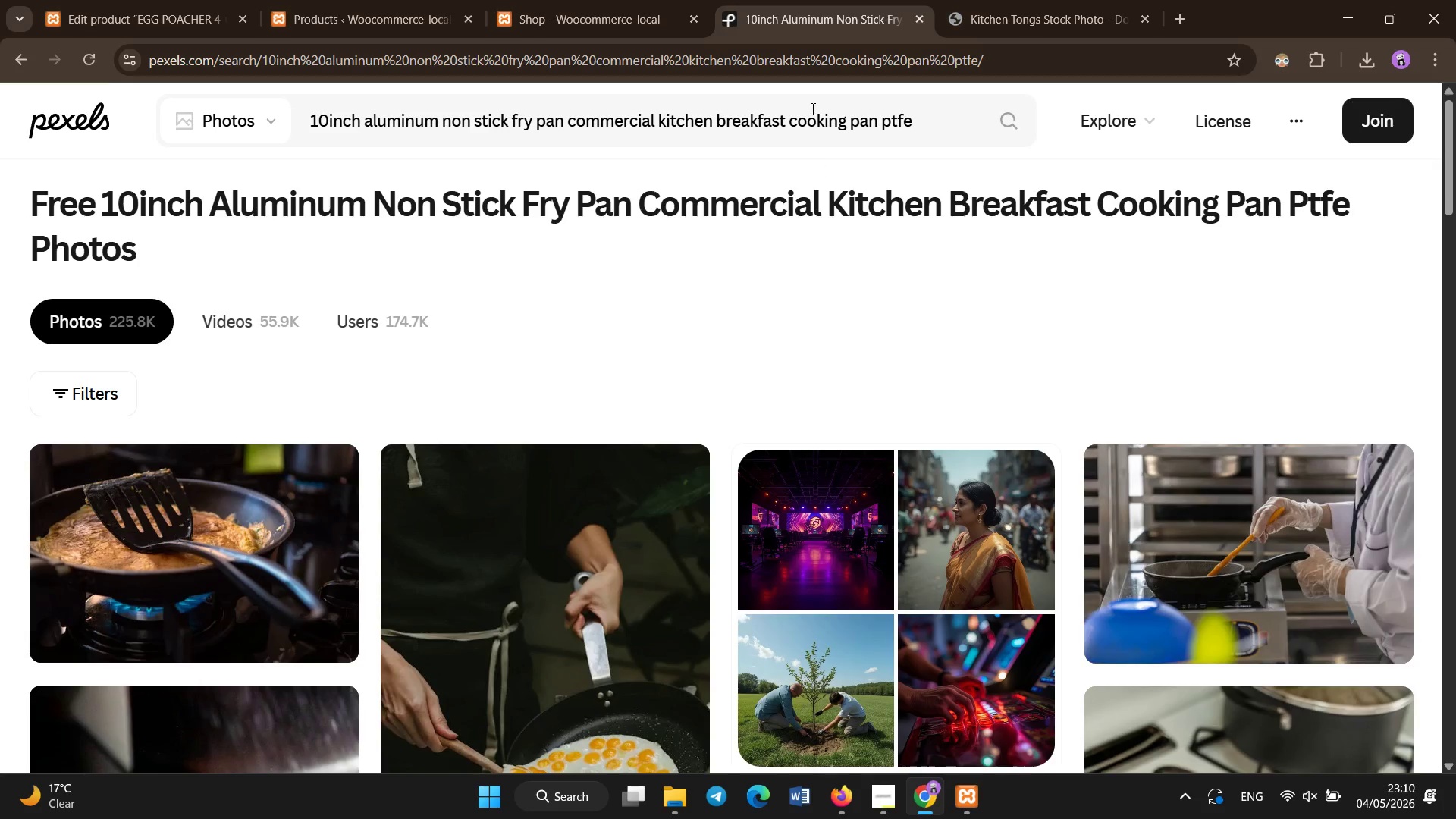 
left_click([811, 99])
 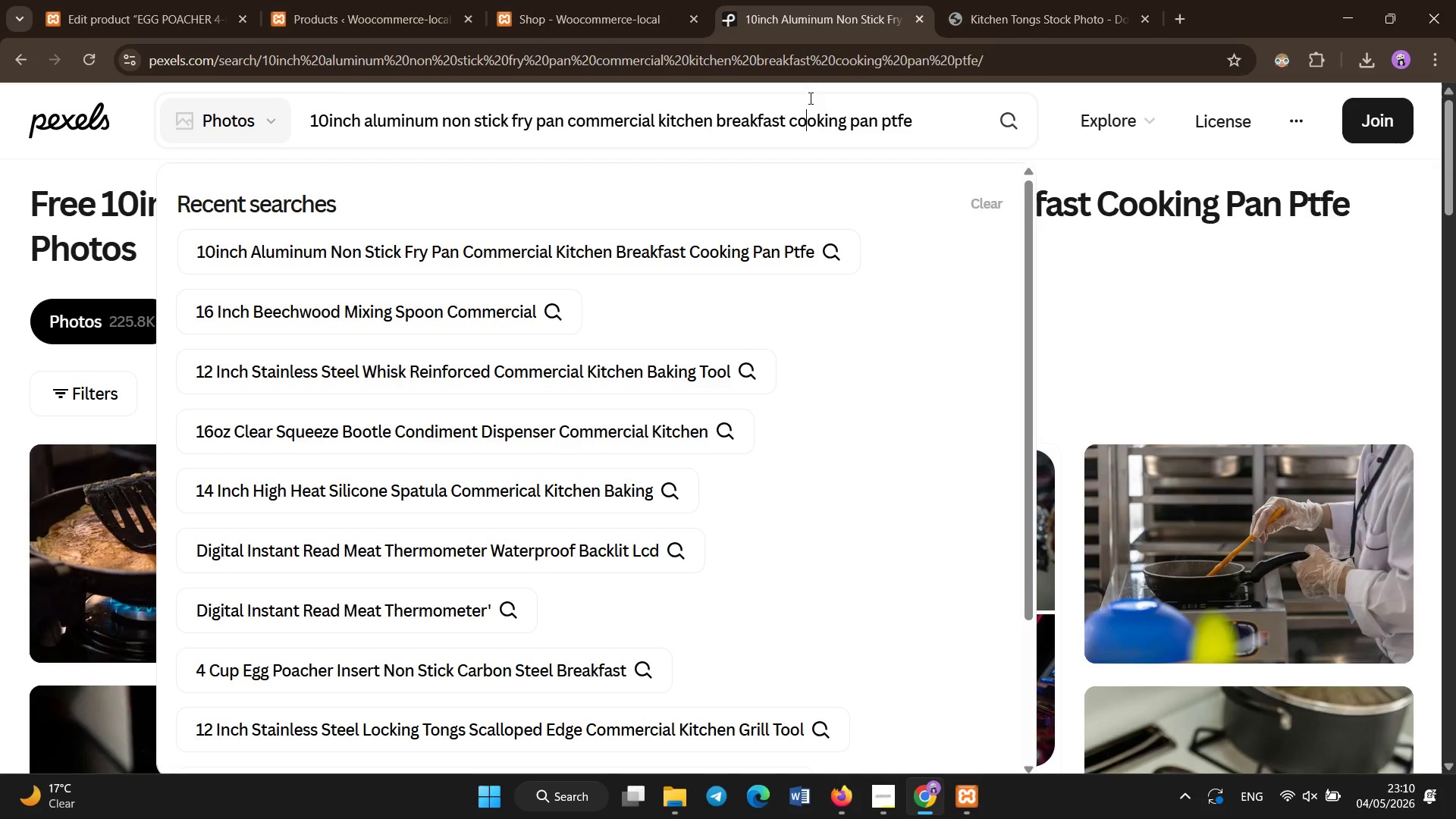 
key(Control+A)
 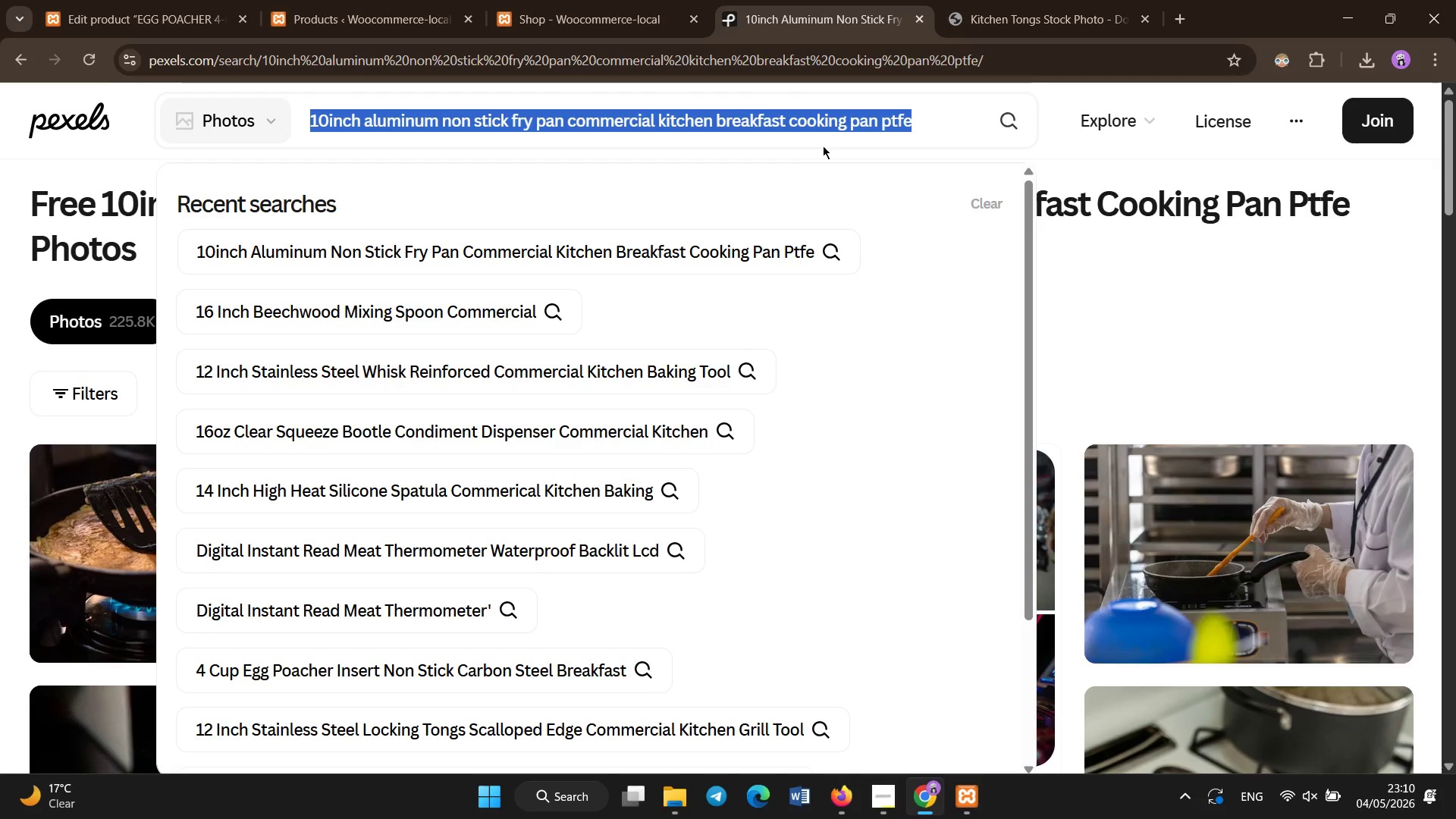 
key(Control+C)
 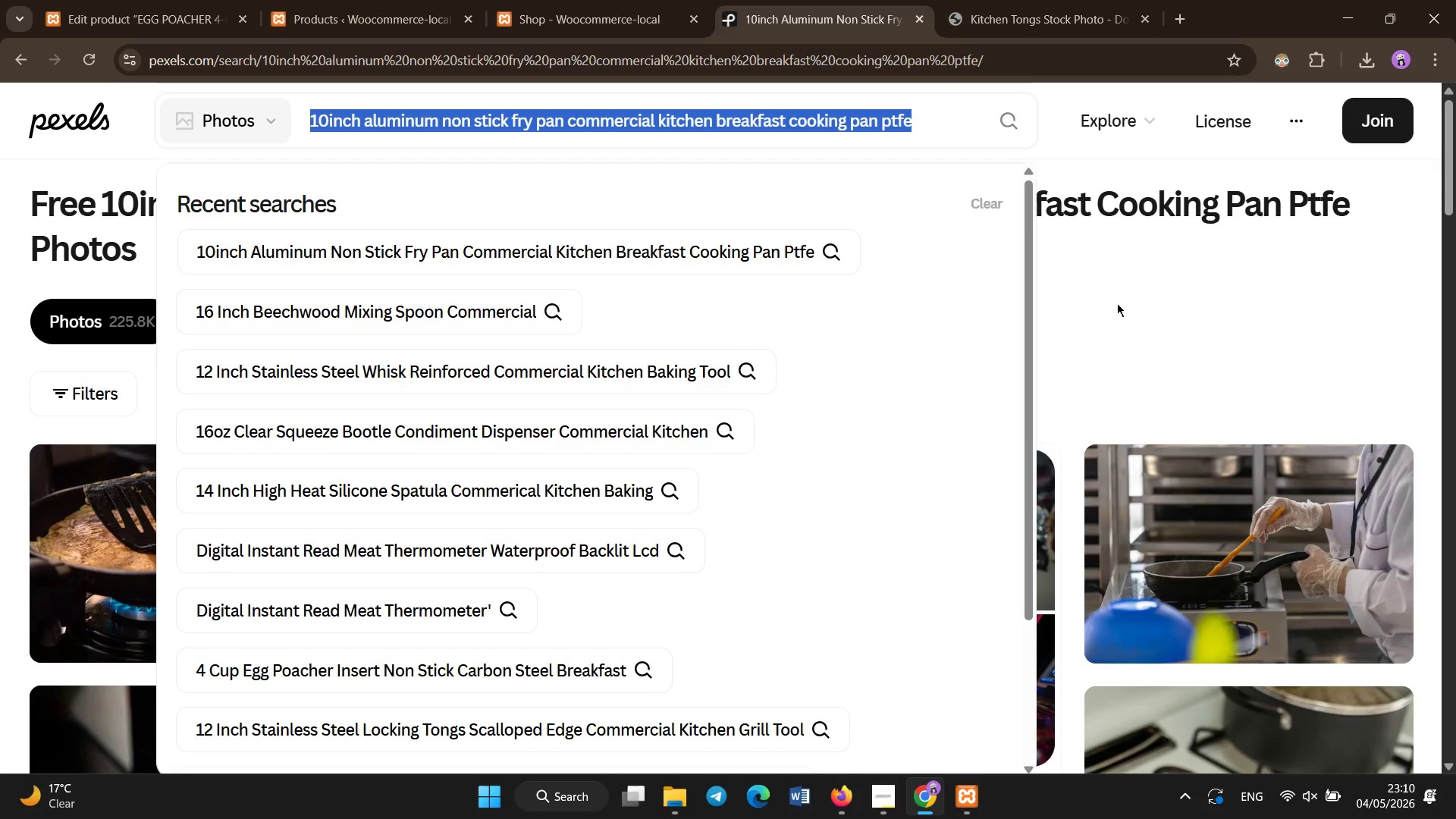 
left_click([1145, 338])
 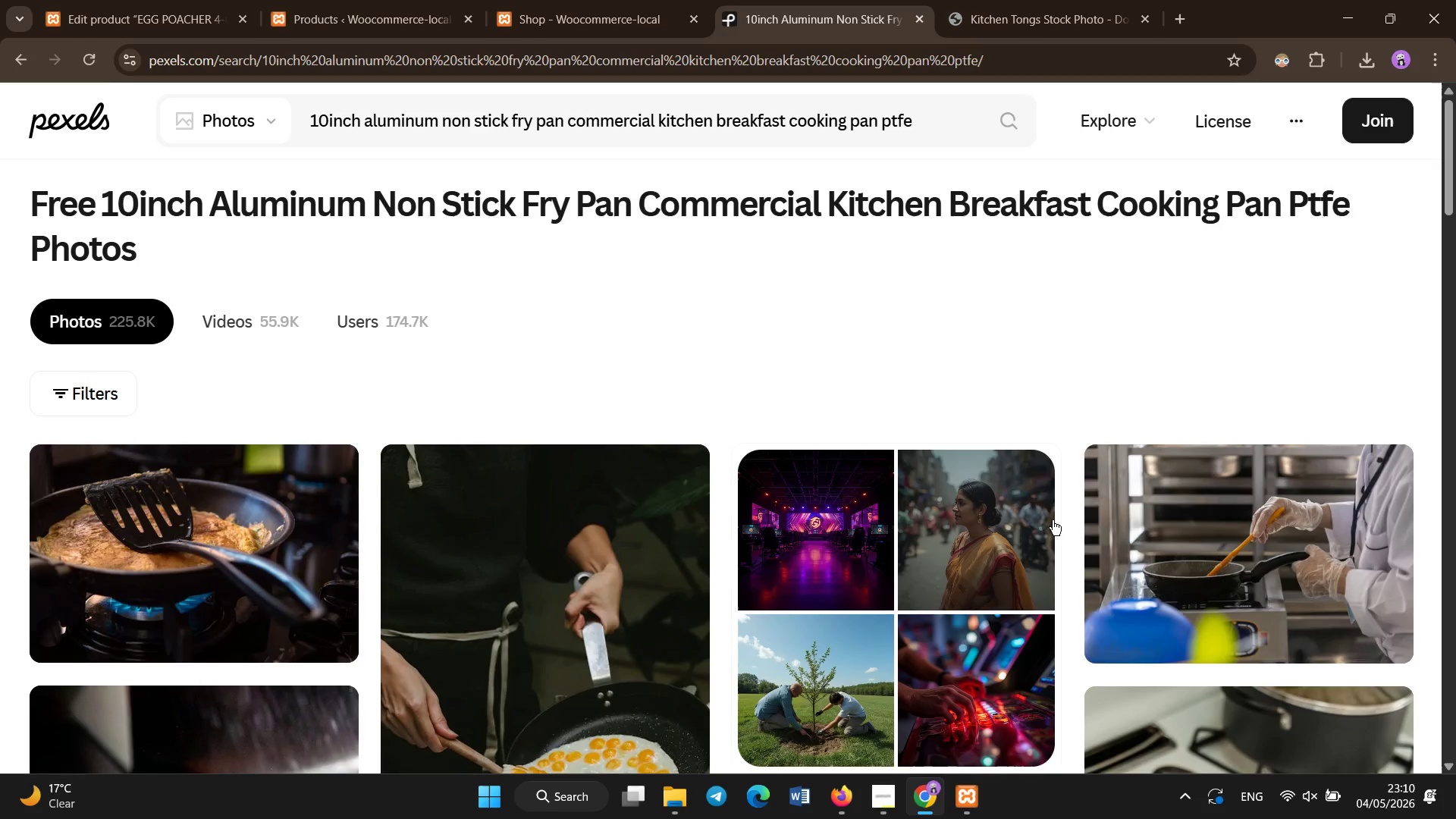 
scroll: coordinate [1053, 520], scroll_direction: down, amount: 3.0
 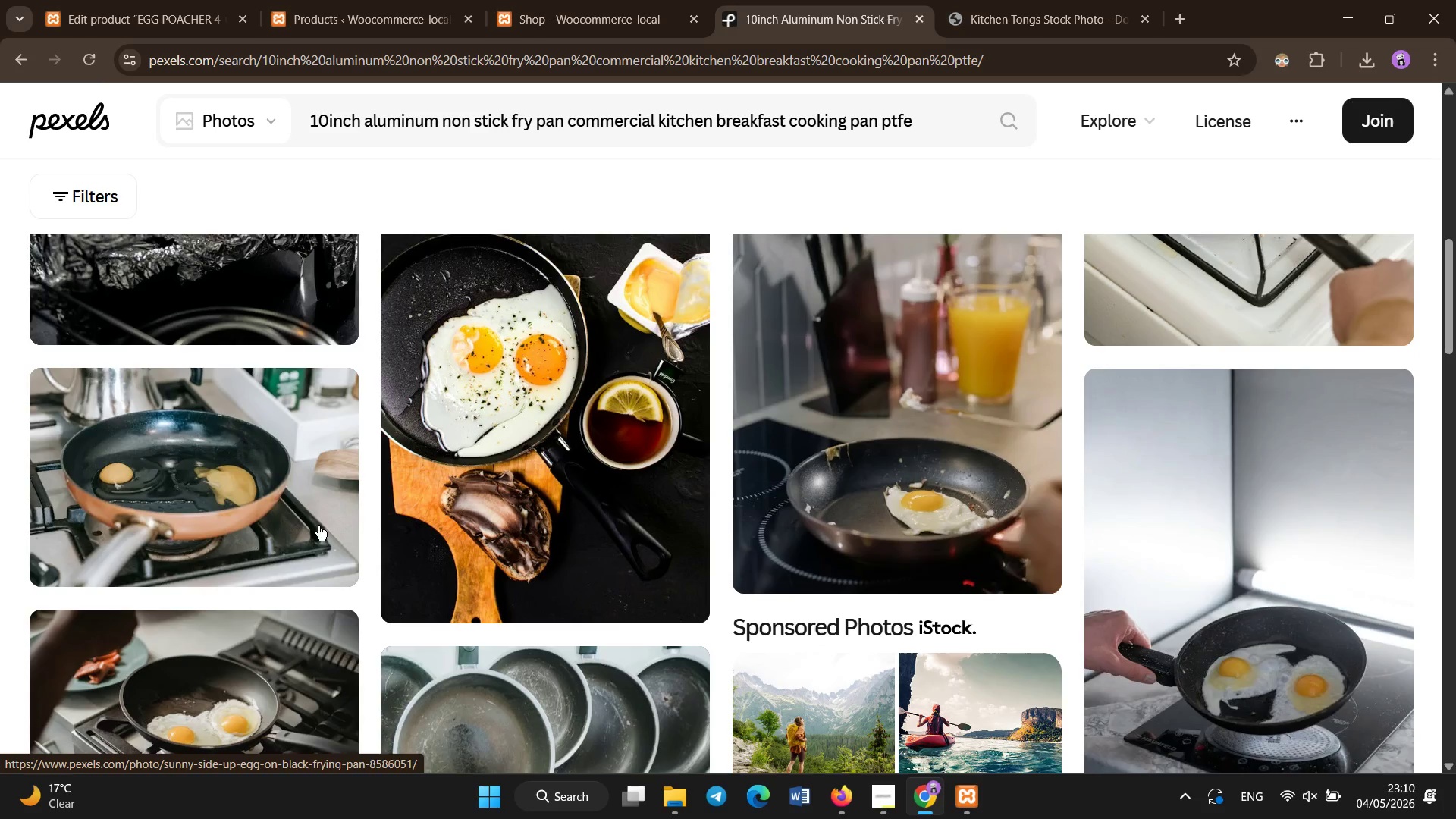 
left_click([315, 558])
 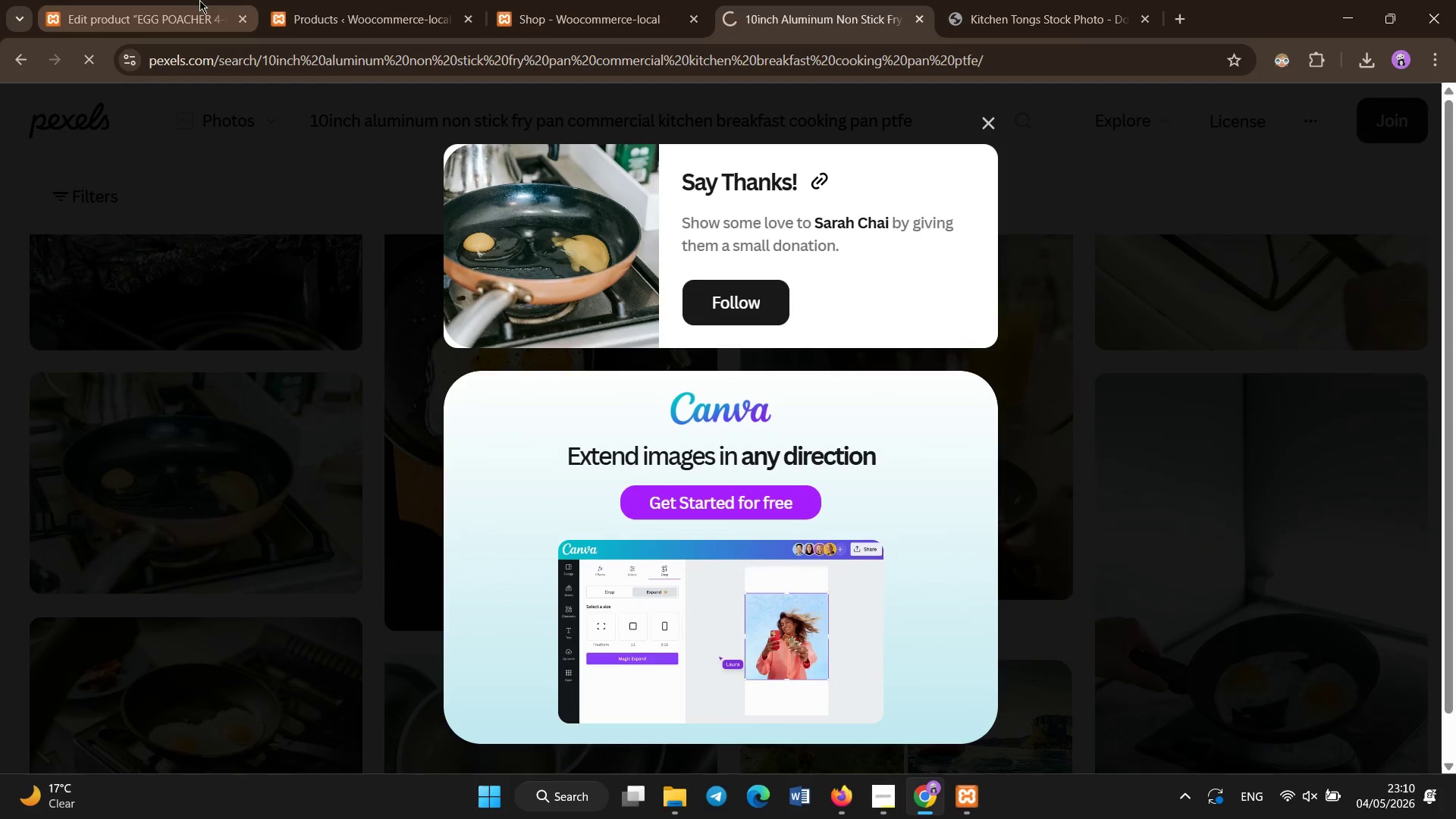 
left_click([199, 0])
 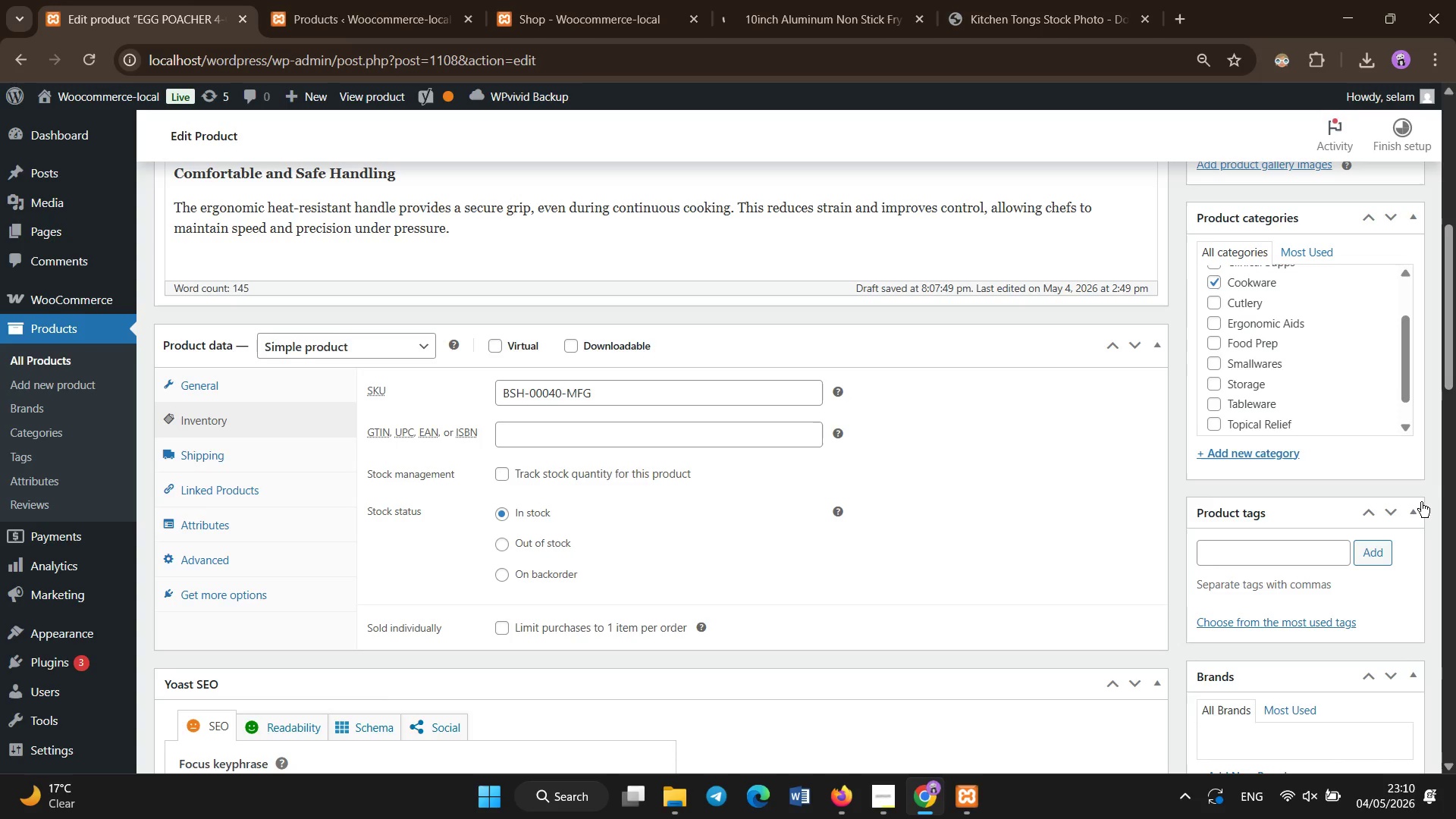 
scroll: coordinate [1354, 499], scroll_direction: up, amount: 4.0
 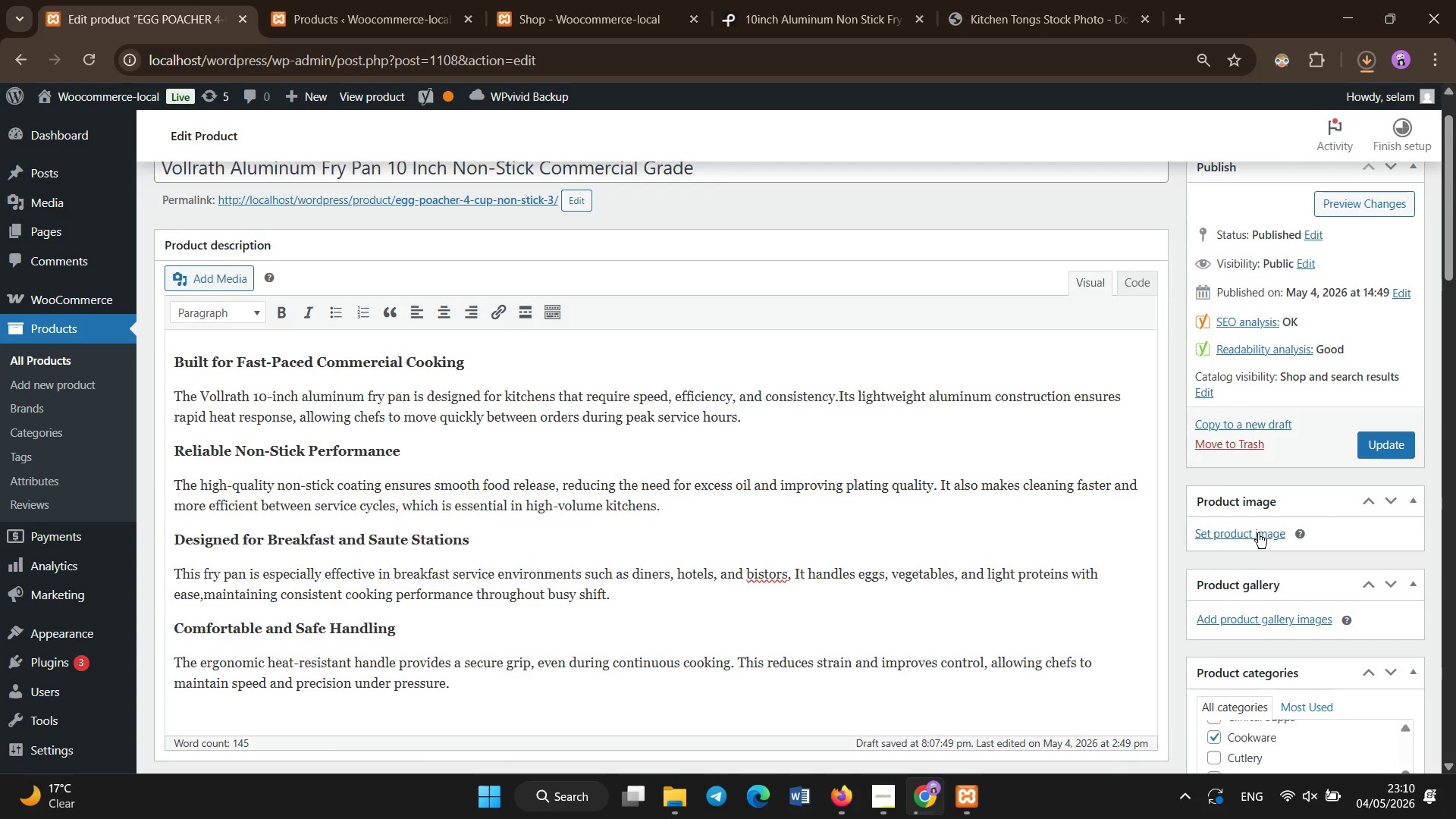 
left_click([1257, 532])
 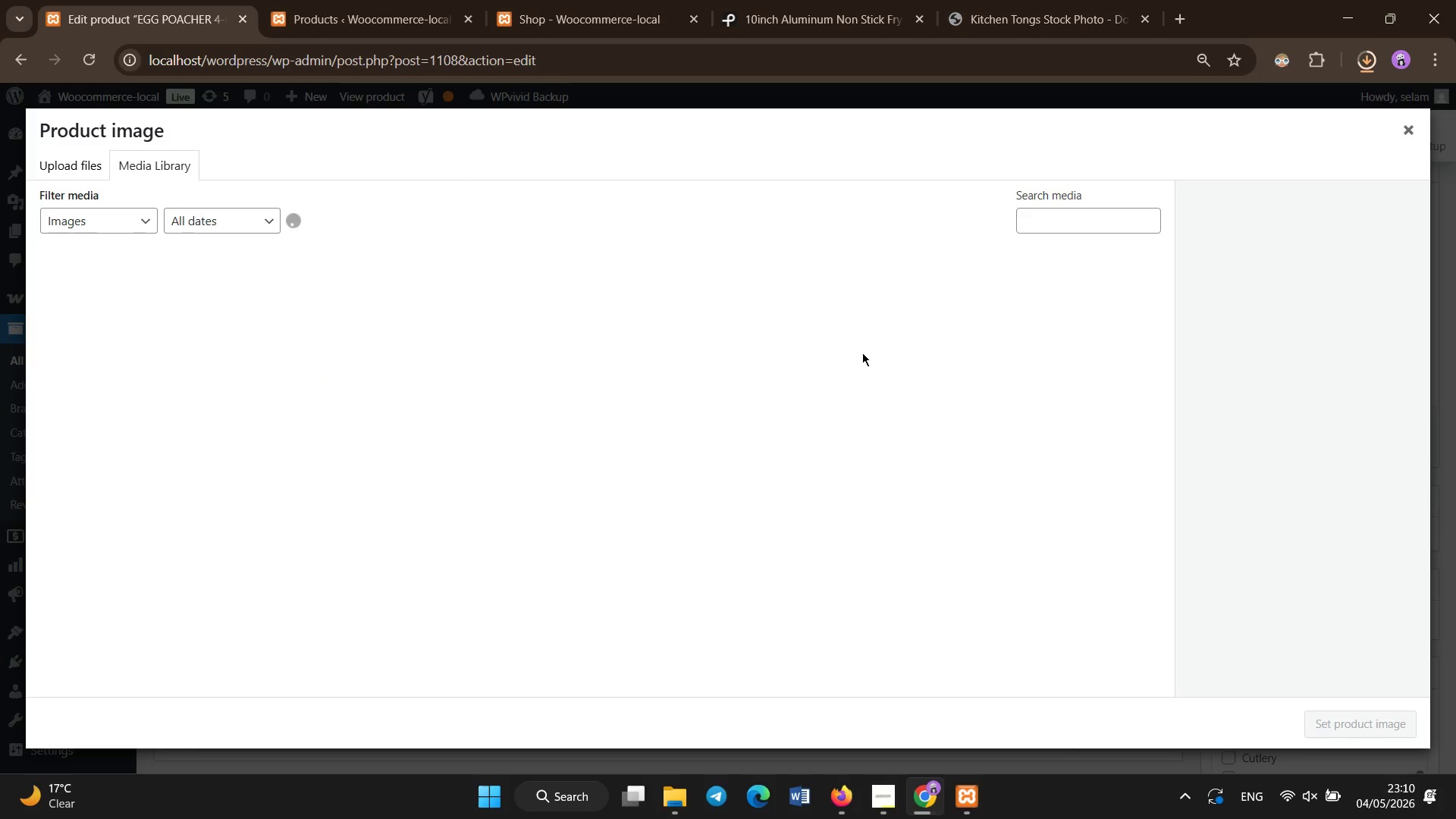 
left_click([85, 168])
 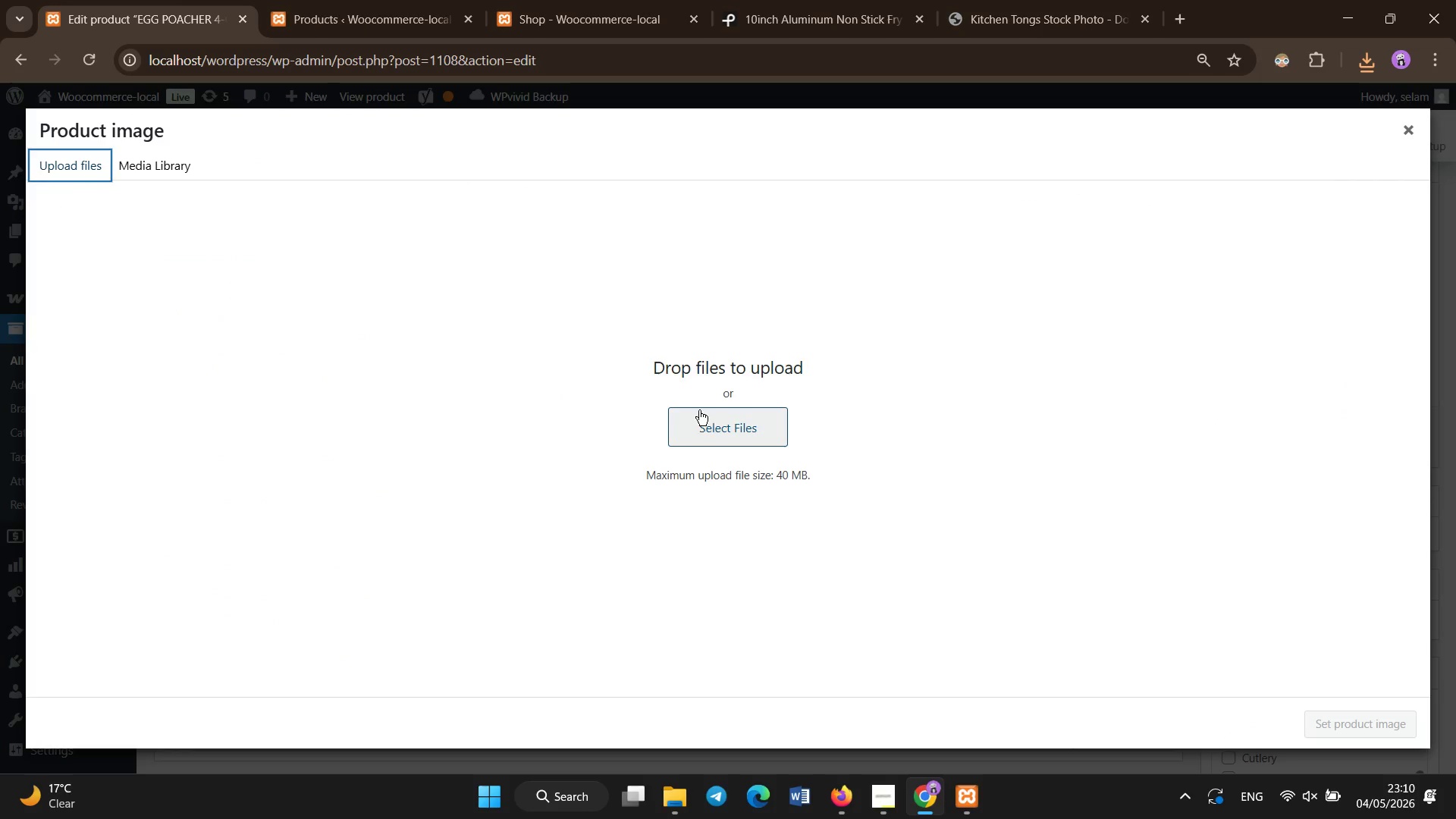 
left_click([704, 418])
 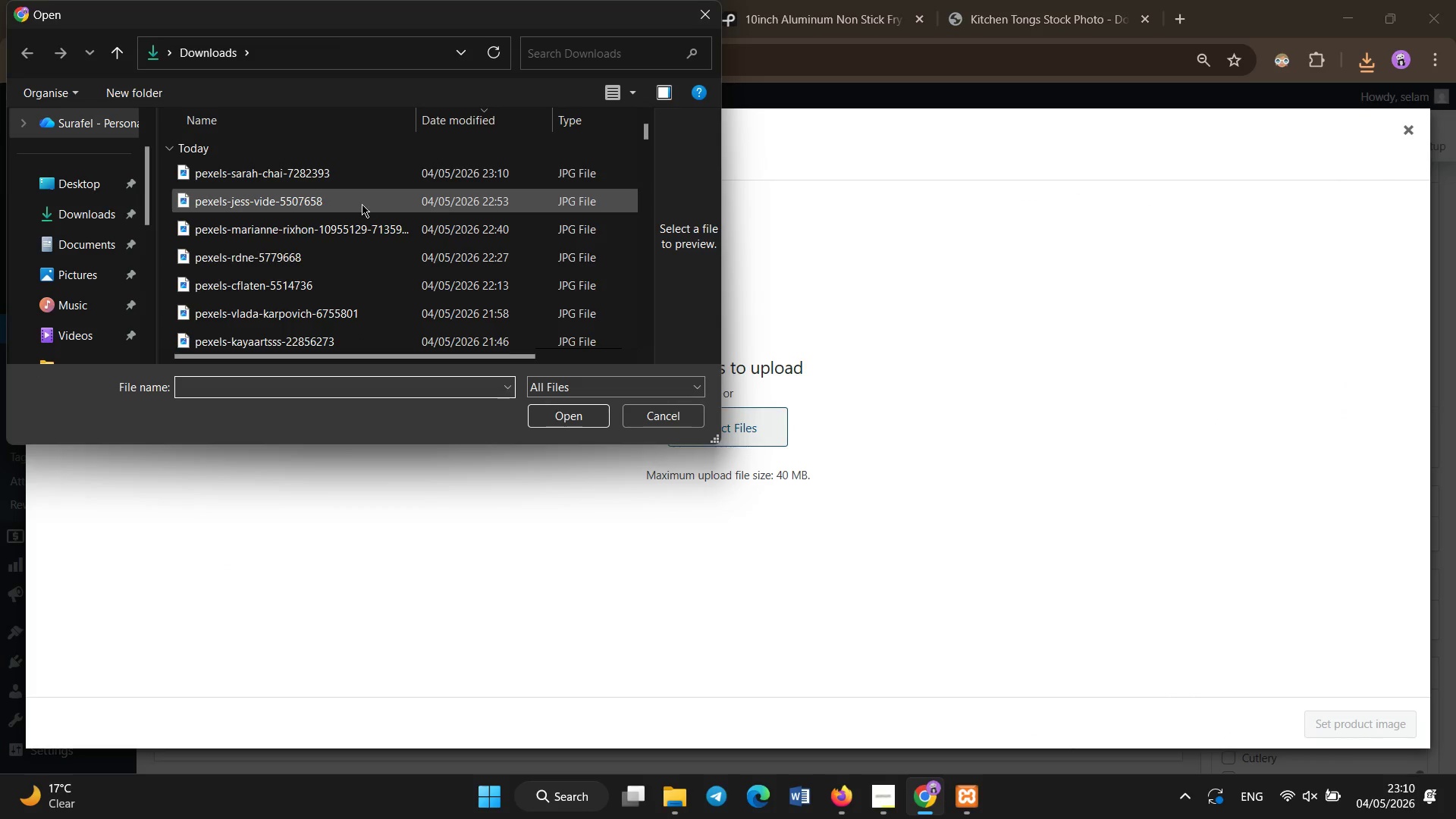 
double_click([348, 174])
 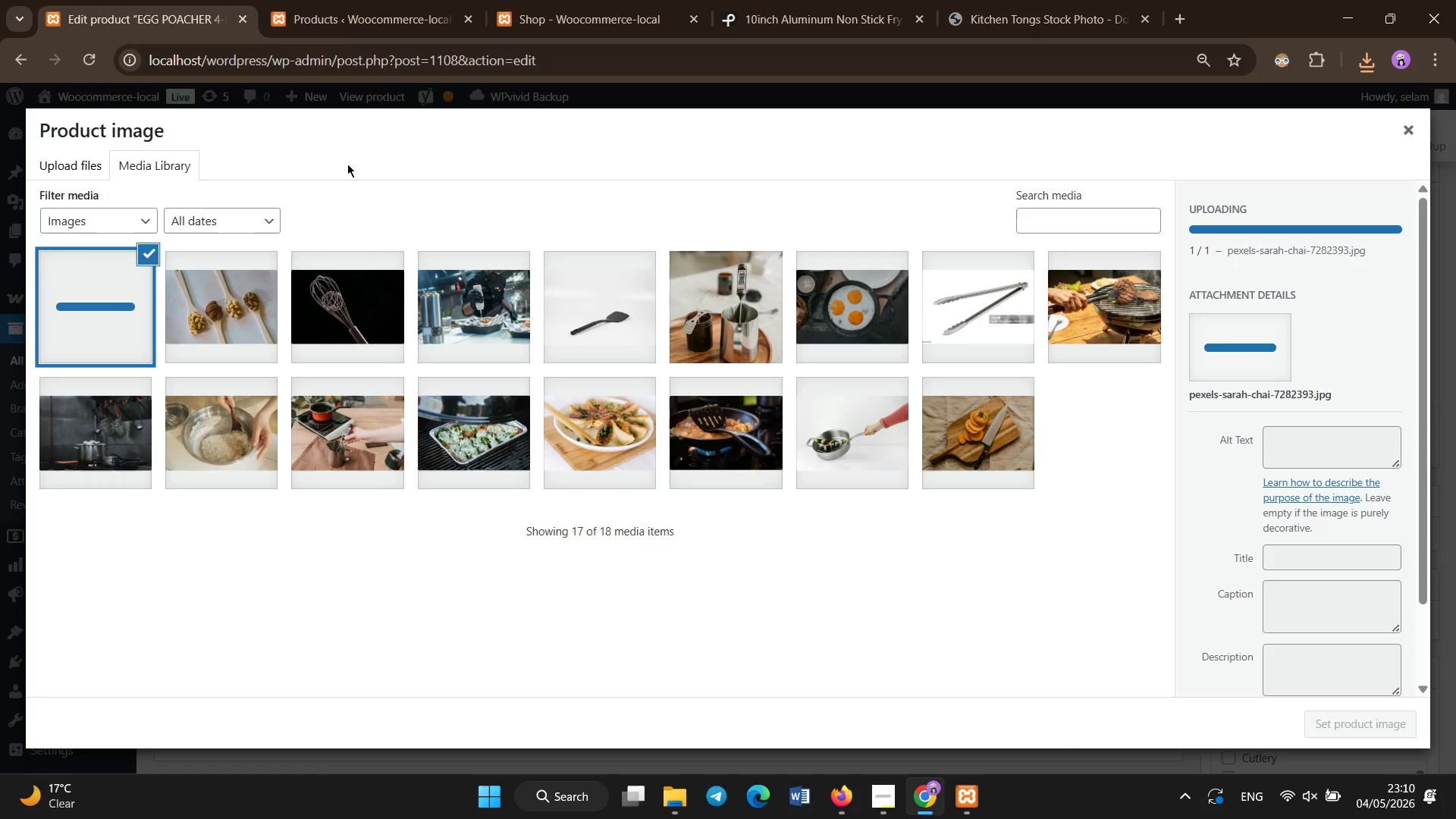 
wait(6.78)
 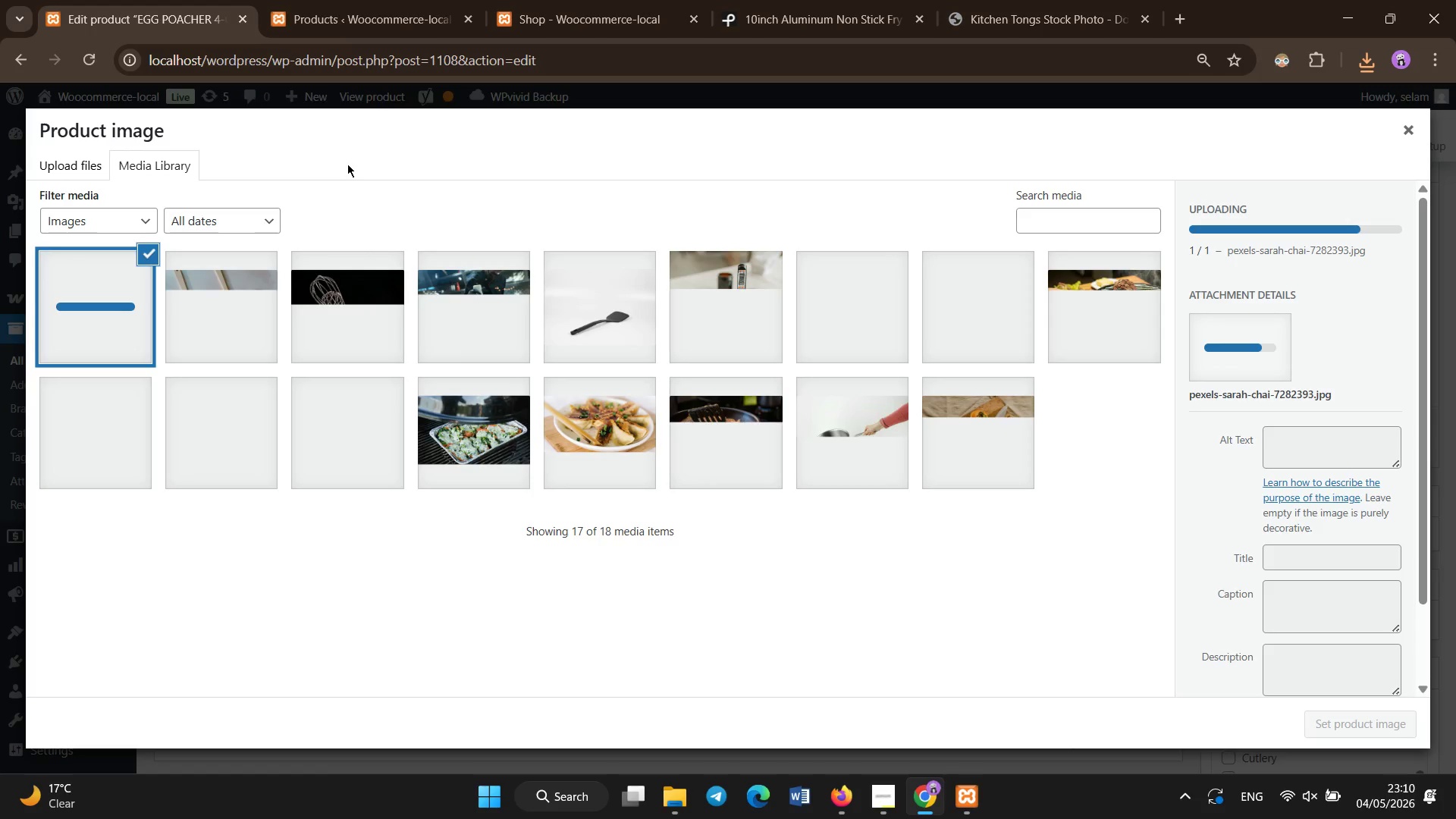 
left_click([1300, 452])
 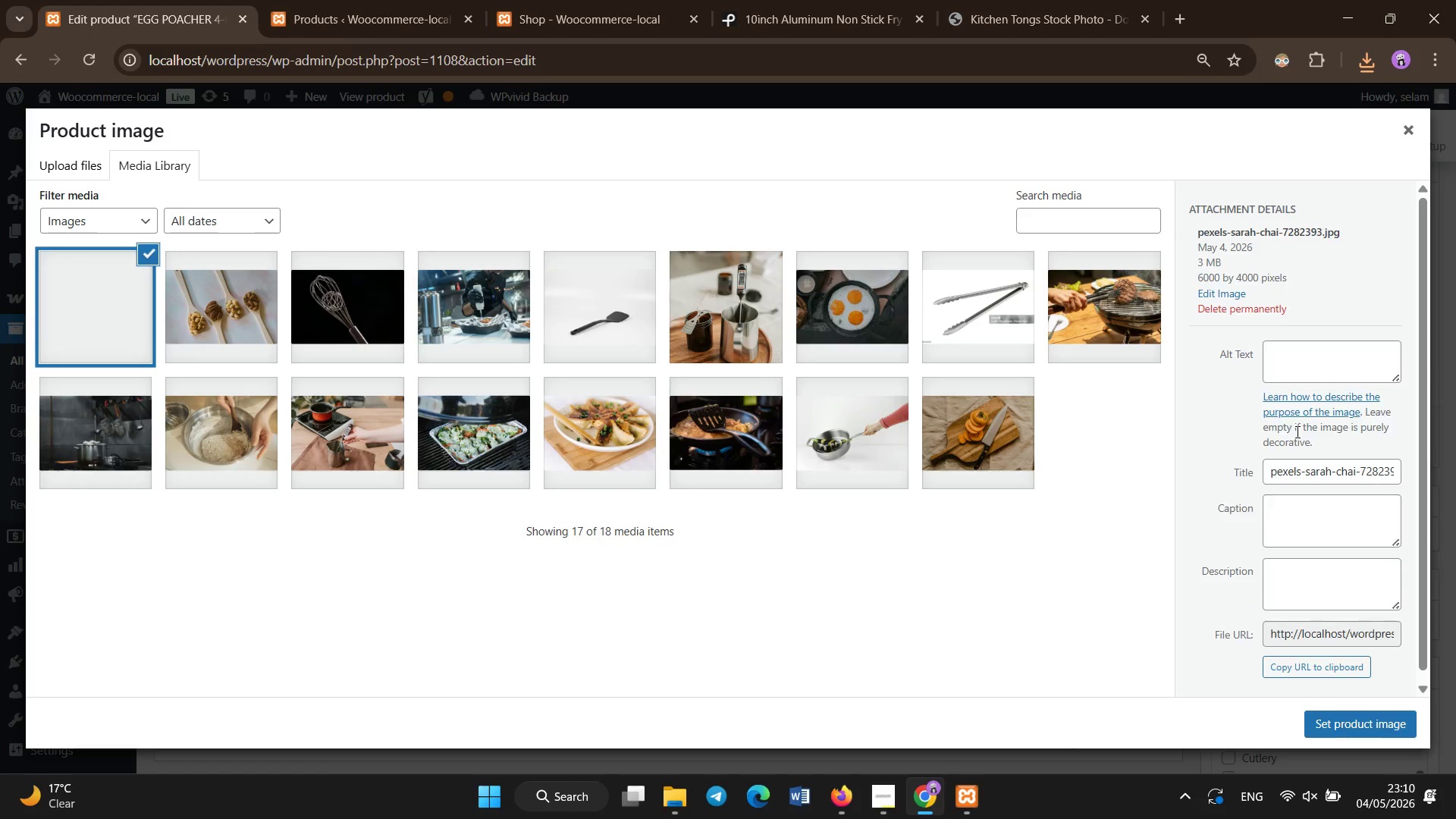 
left_click([1298, 432])
 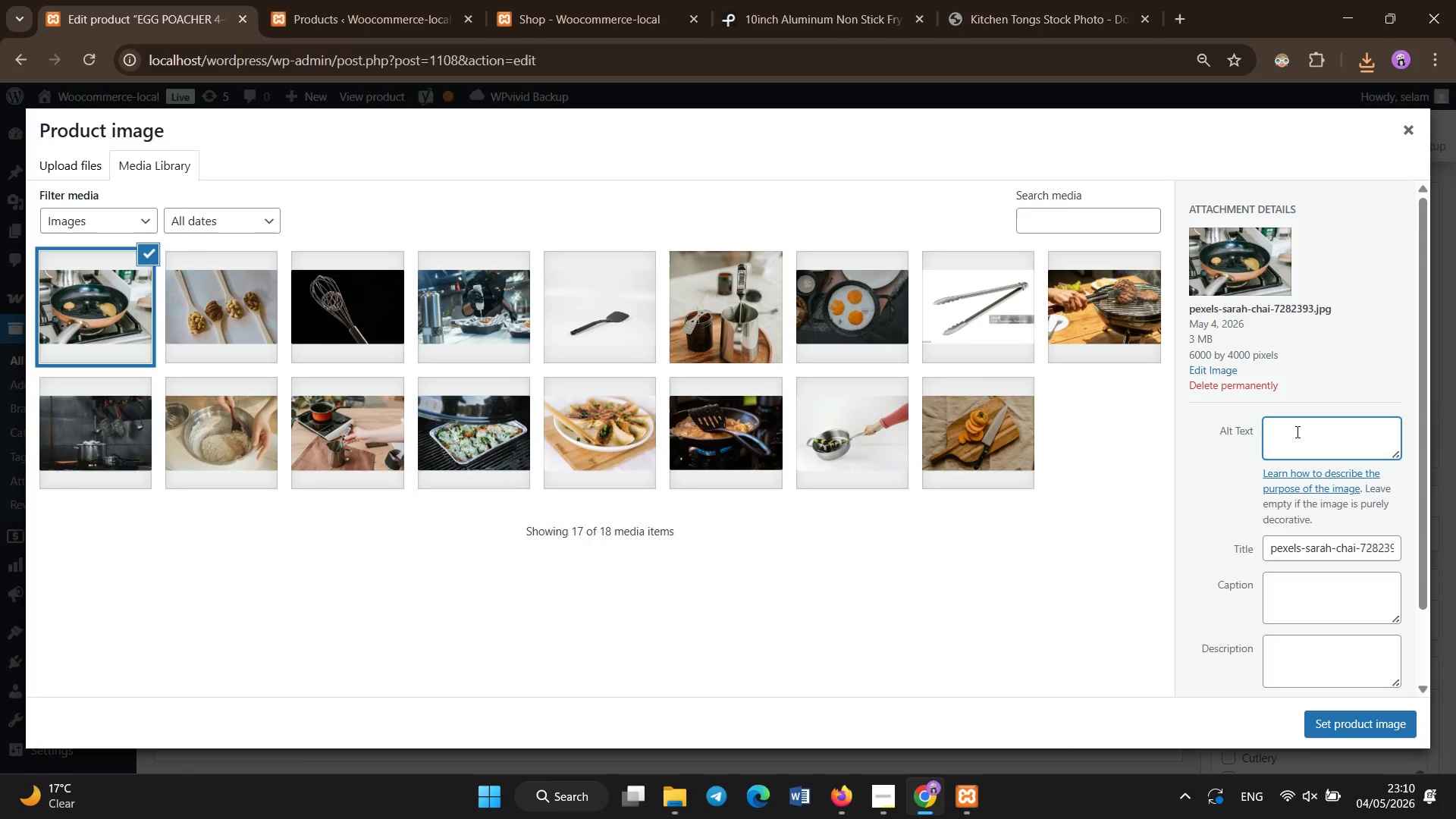 
key(Control+V)
 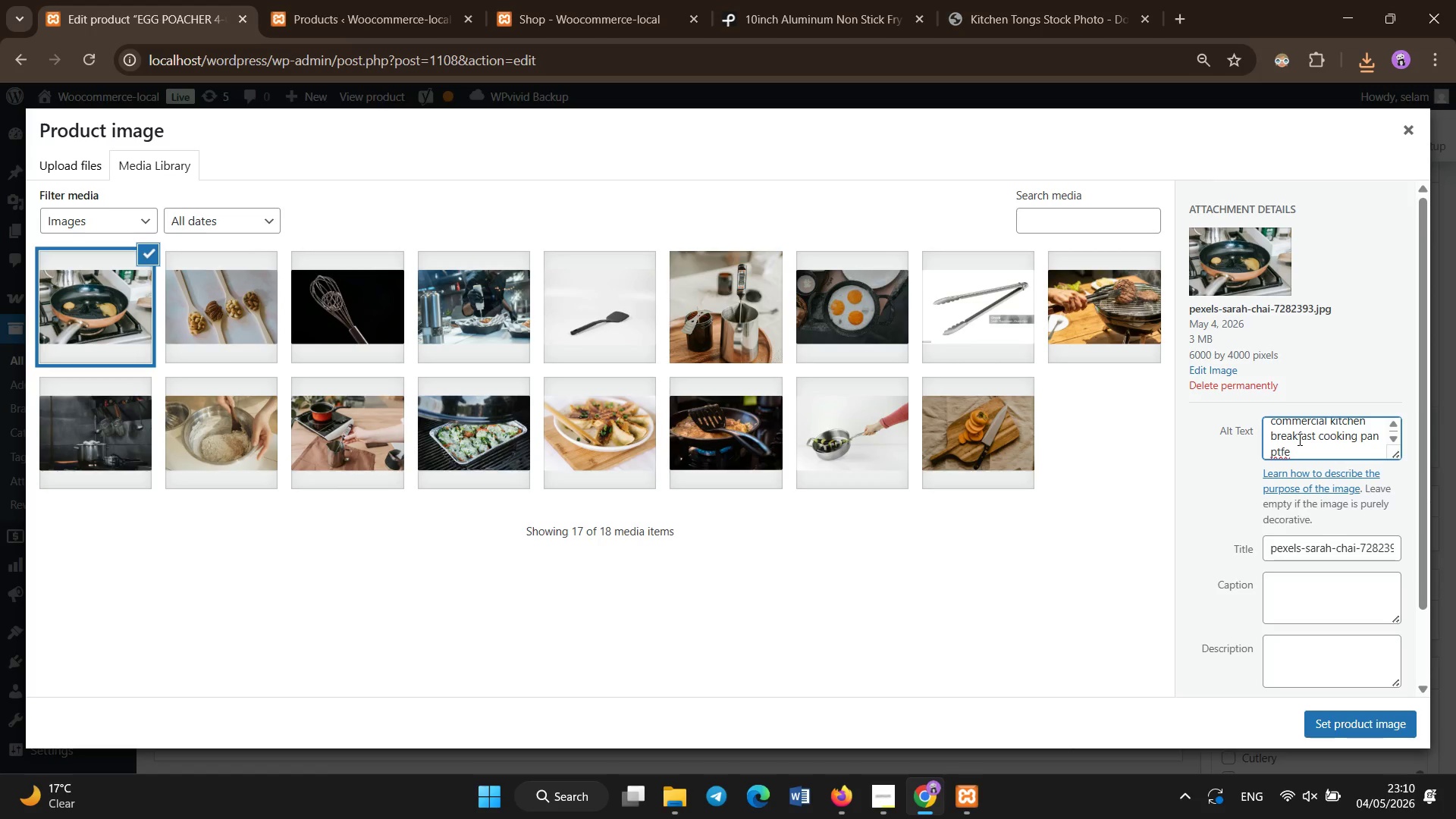 
left_click([1321, 721])
 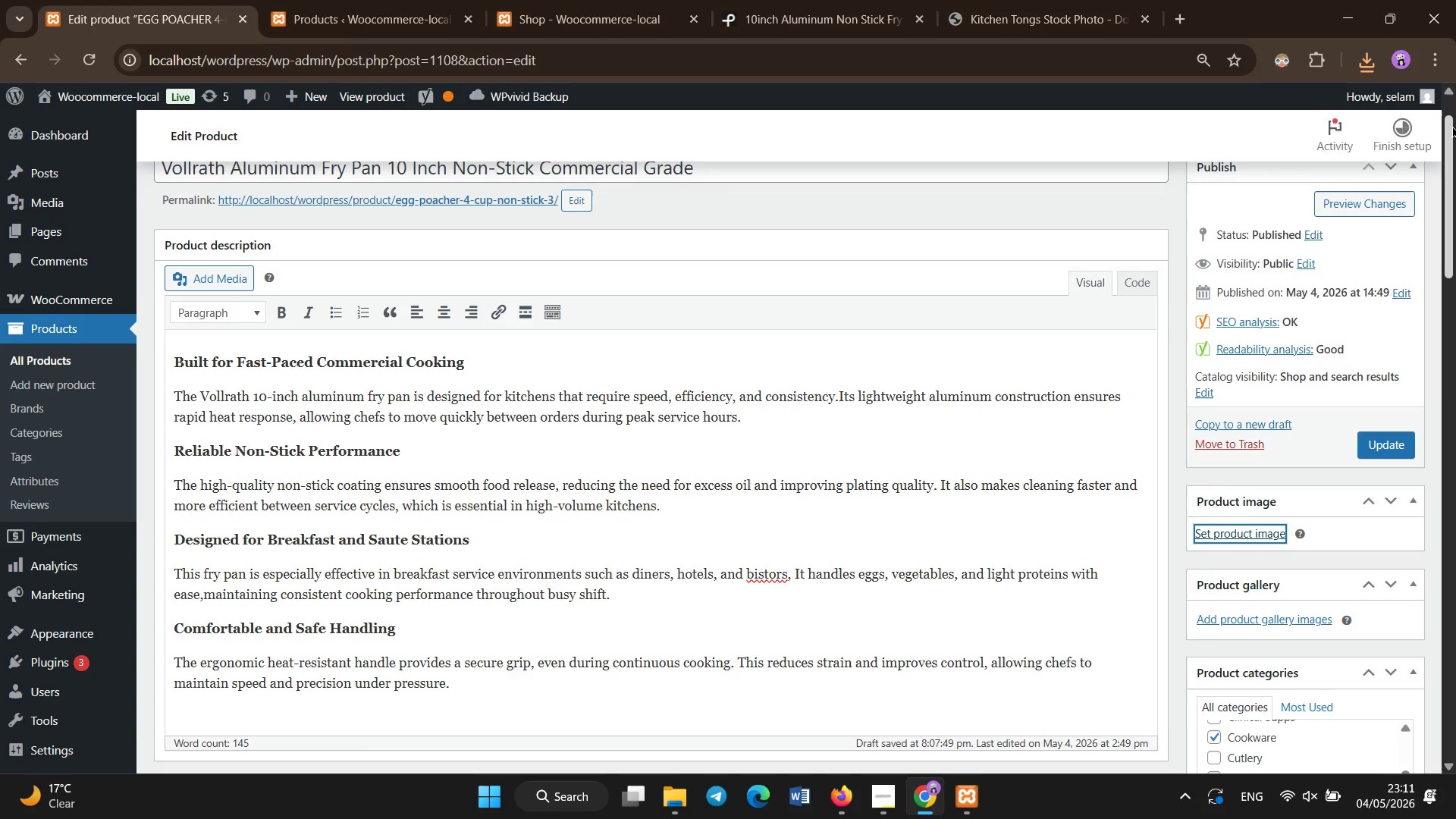 
wait(9.94)
 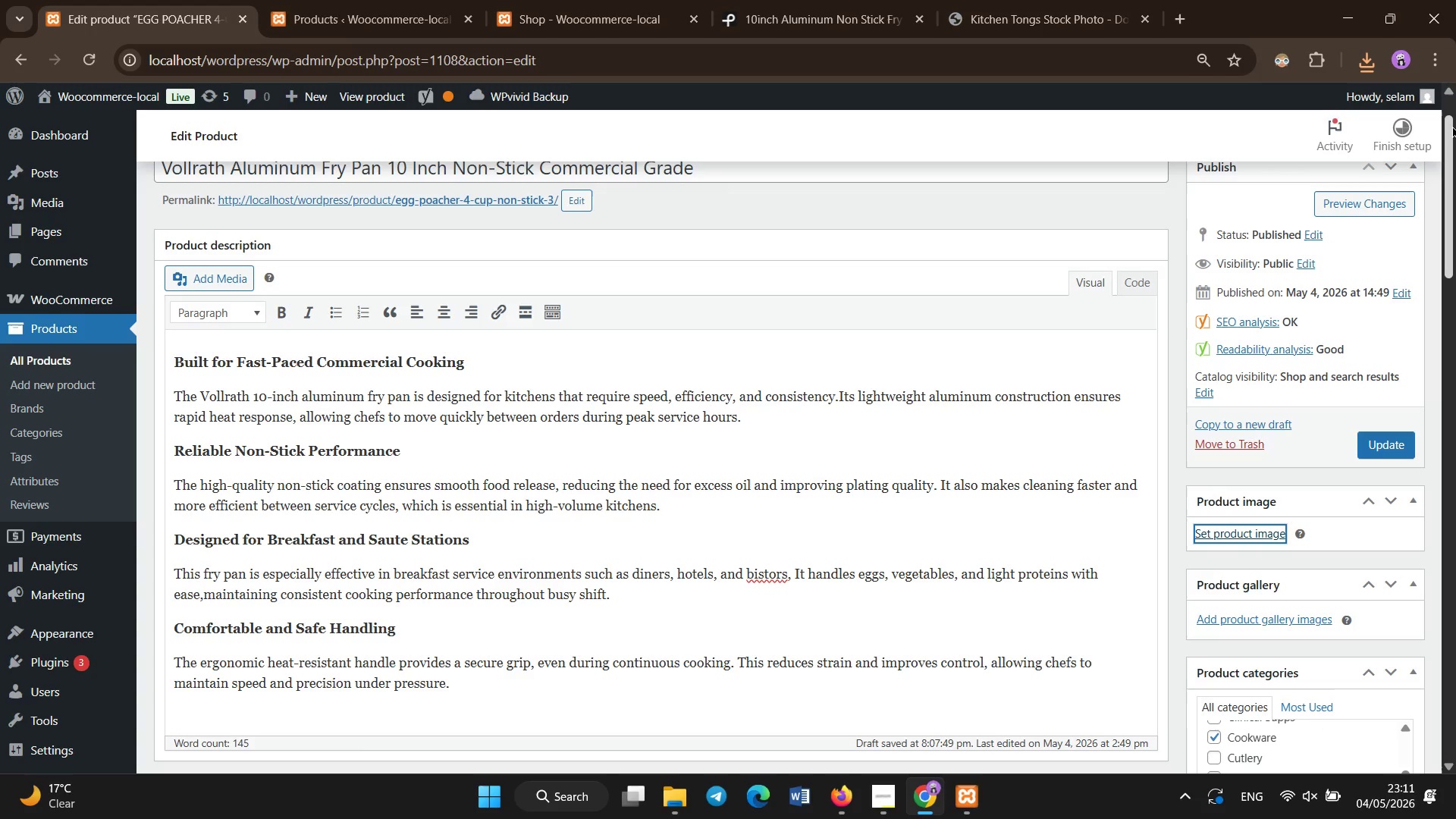 
scroll: coordinate [1271, 642], scroll_direction: down, amount: 6.0
 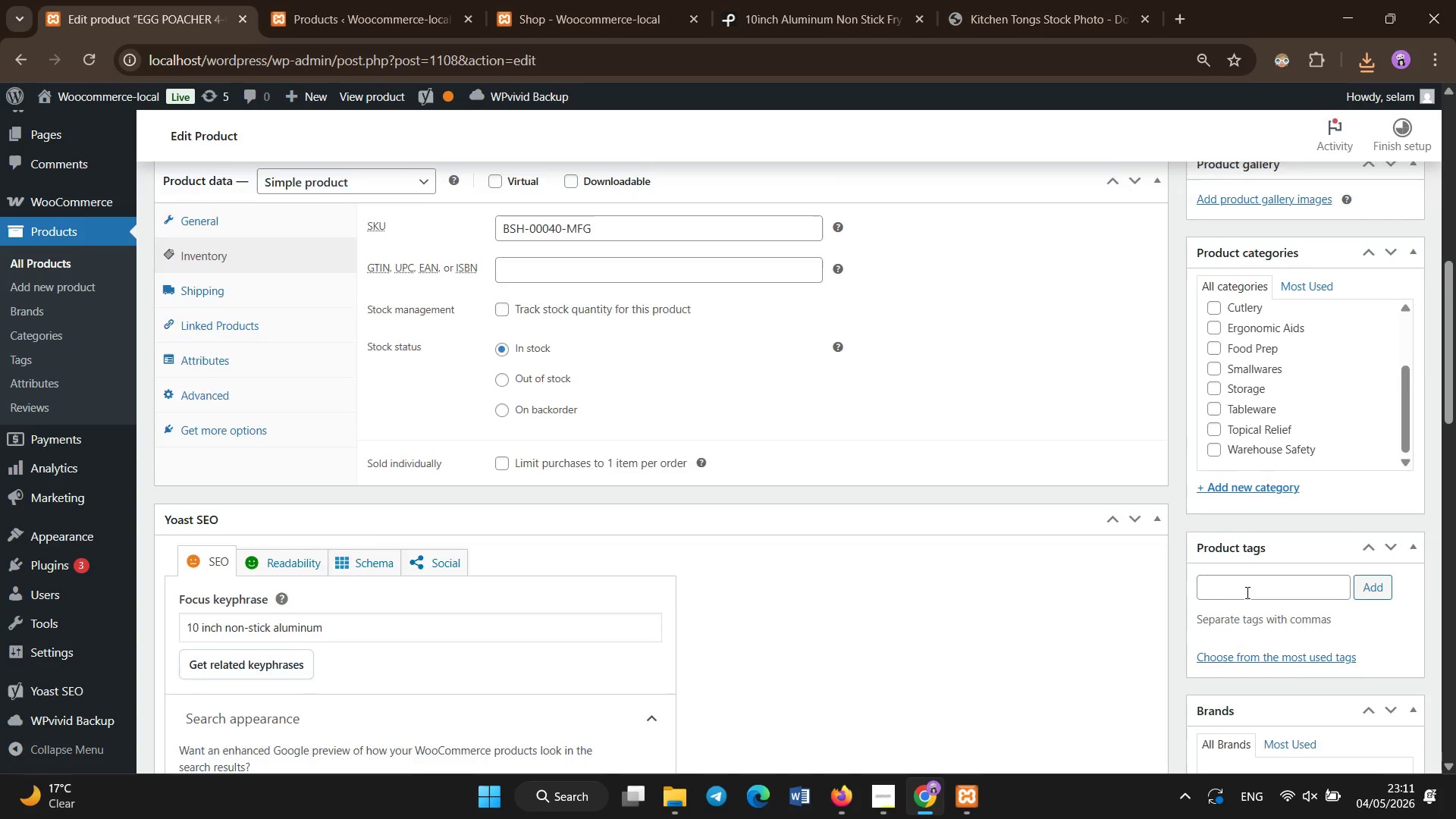 
scroll: coordinate [1247, 593], scroll_direction: none, amount: 0.0
 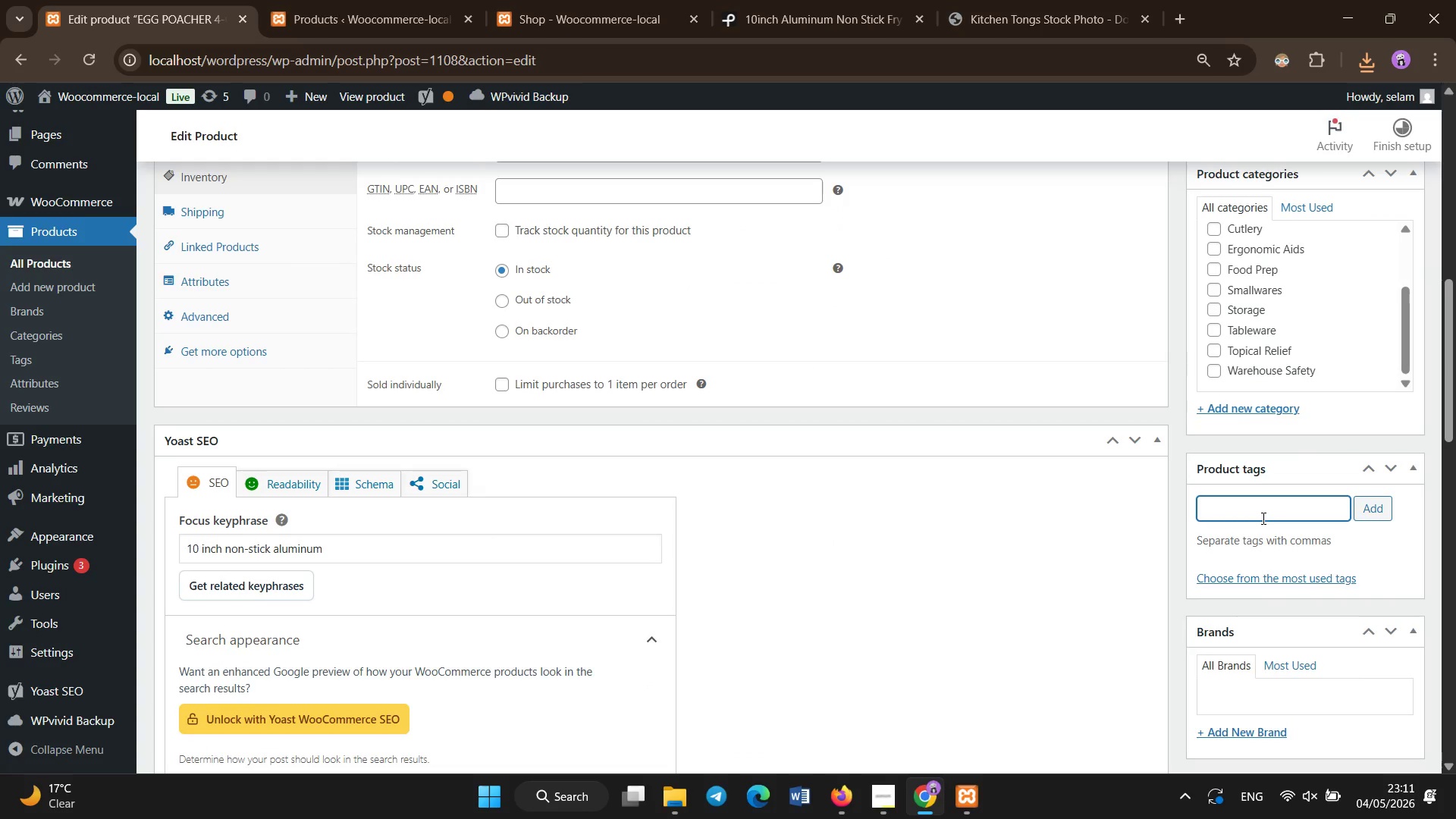 
type('fry-pan)
 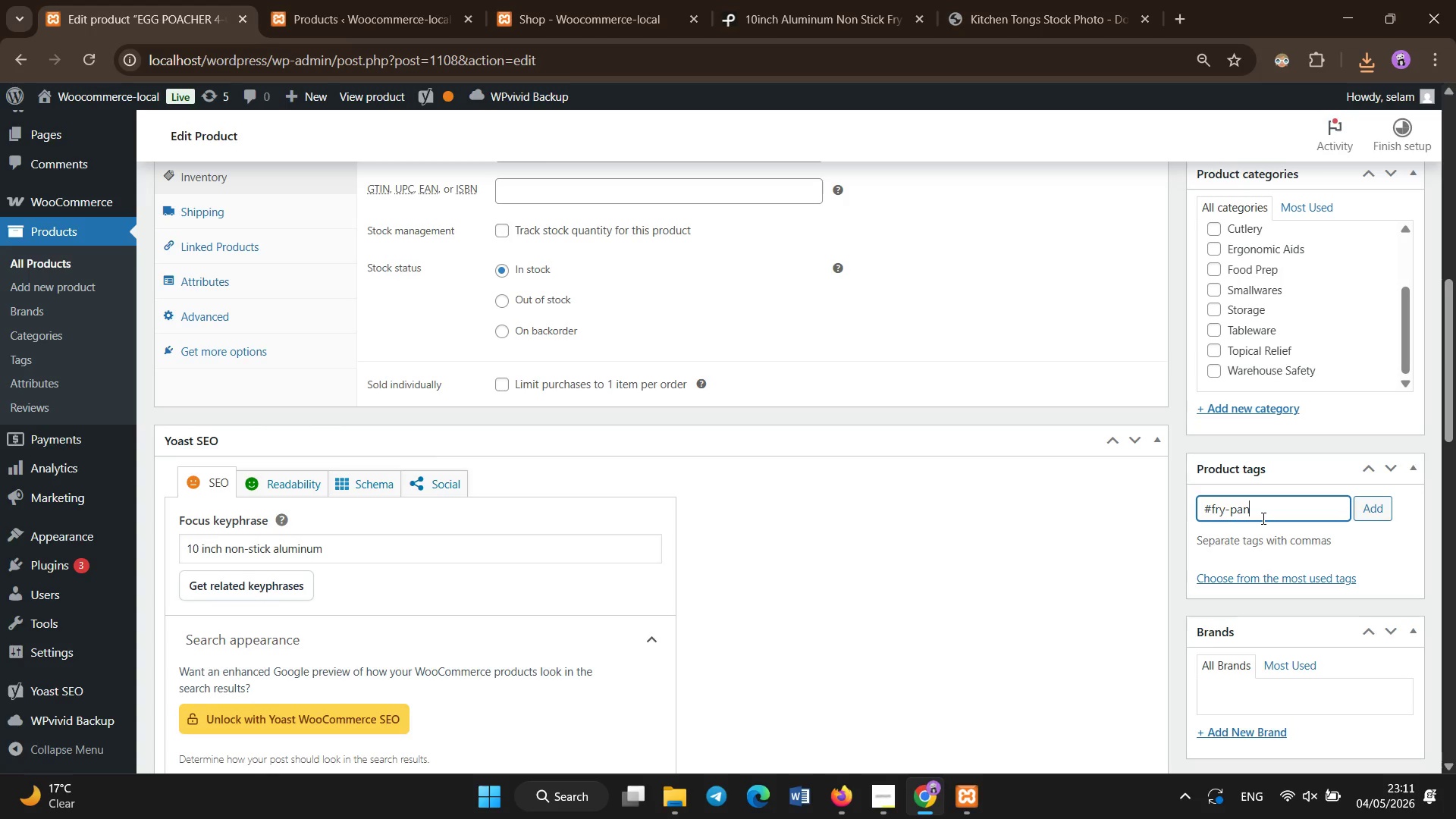 
key(Enter)
 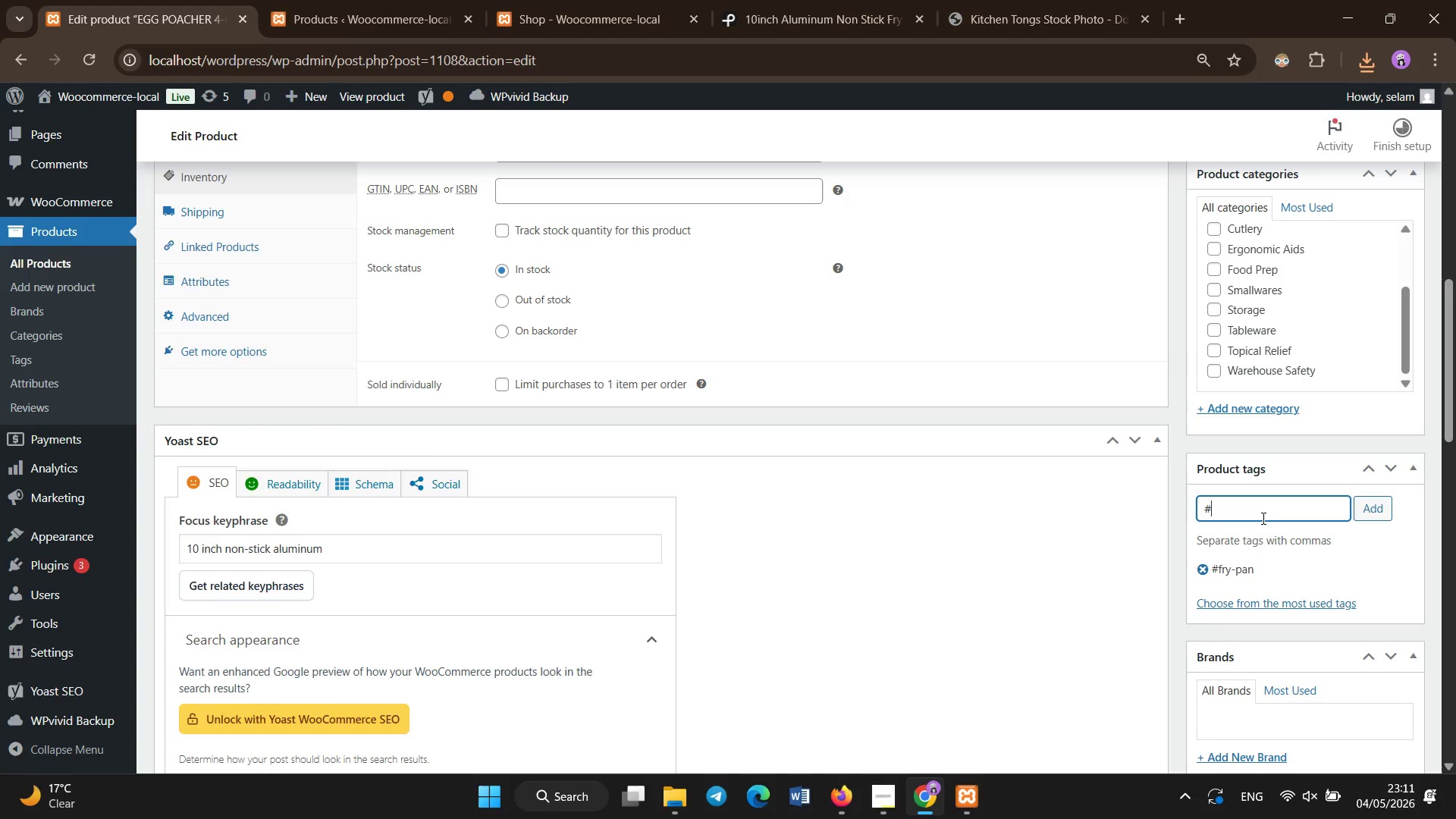 
type('non-stick)
 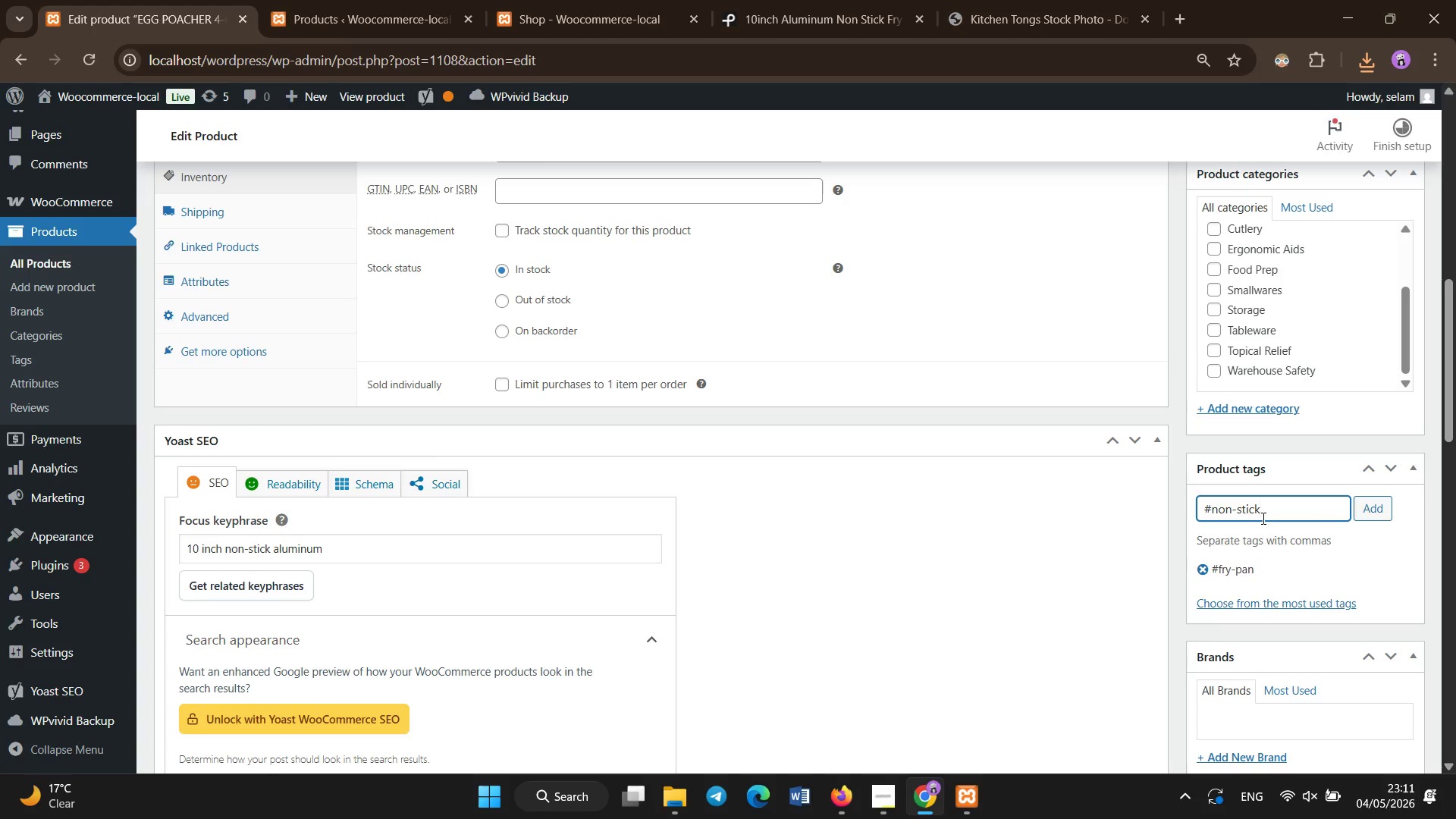 
key(Enter)
 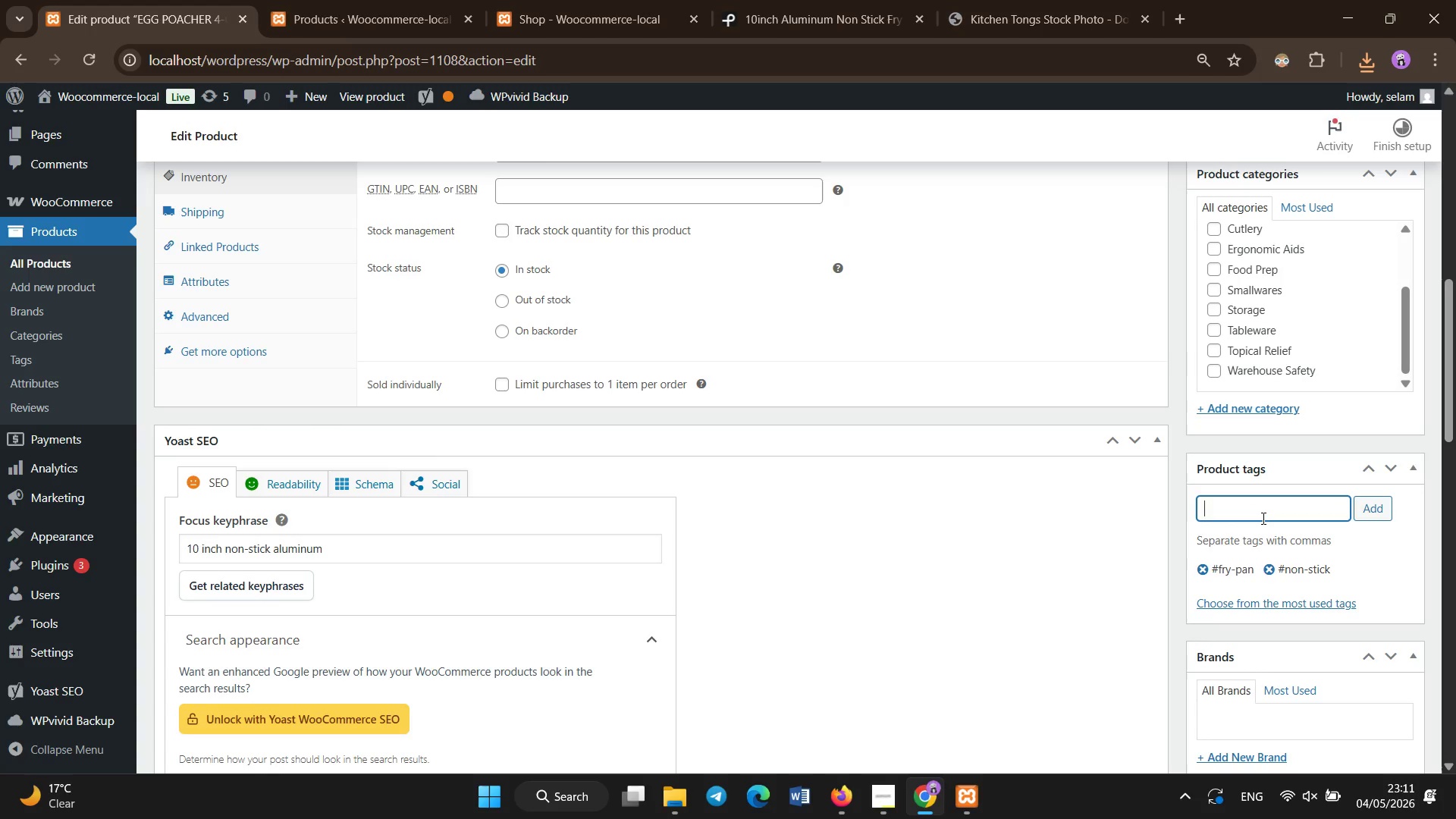 
type('commercial-grade)
 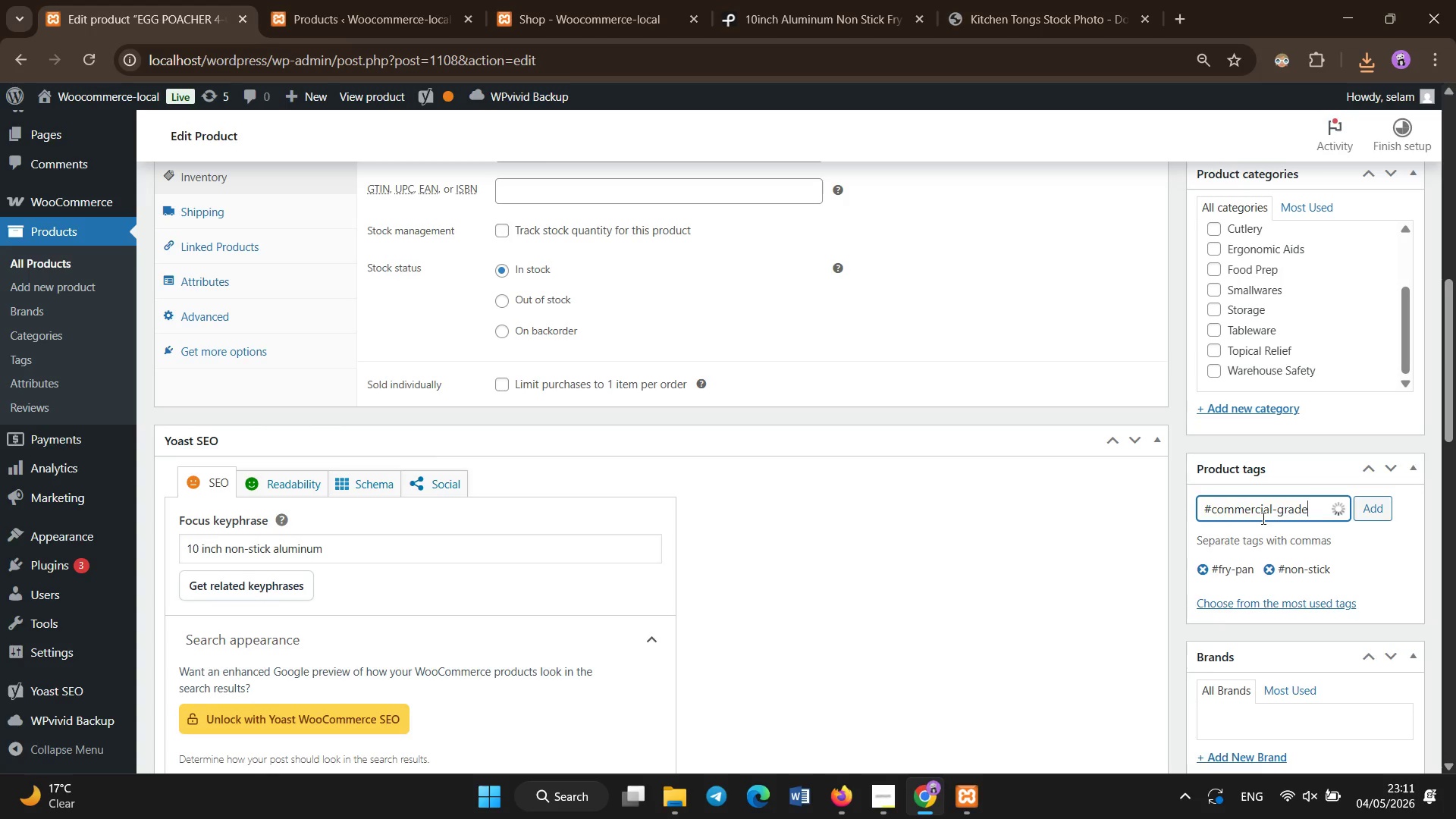 
key(Enter)
 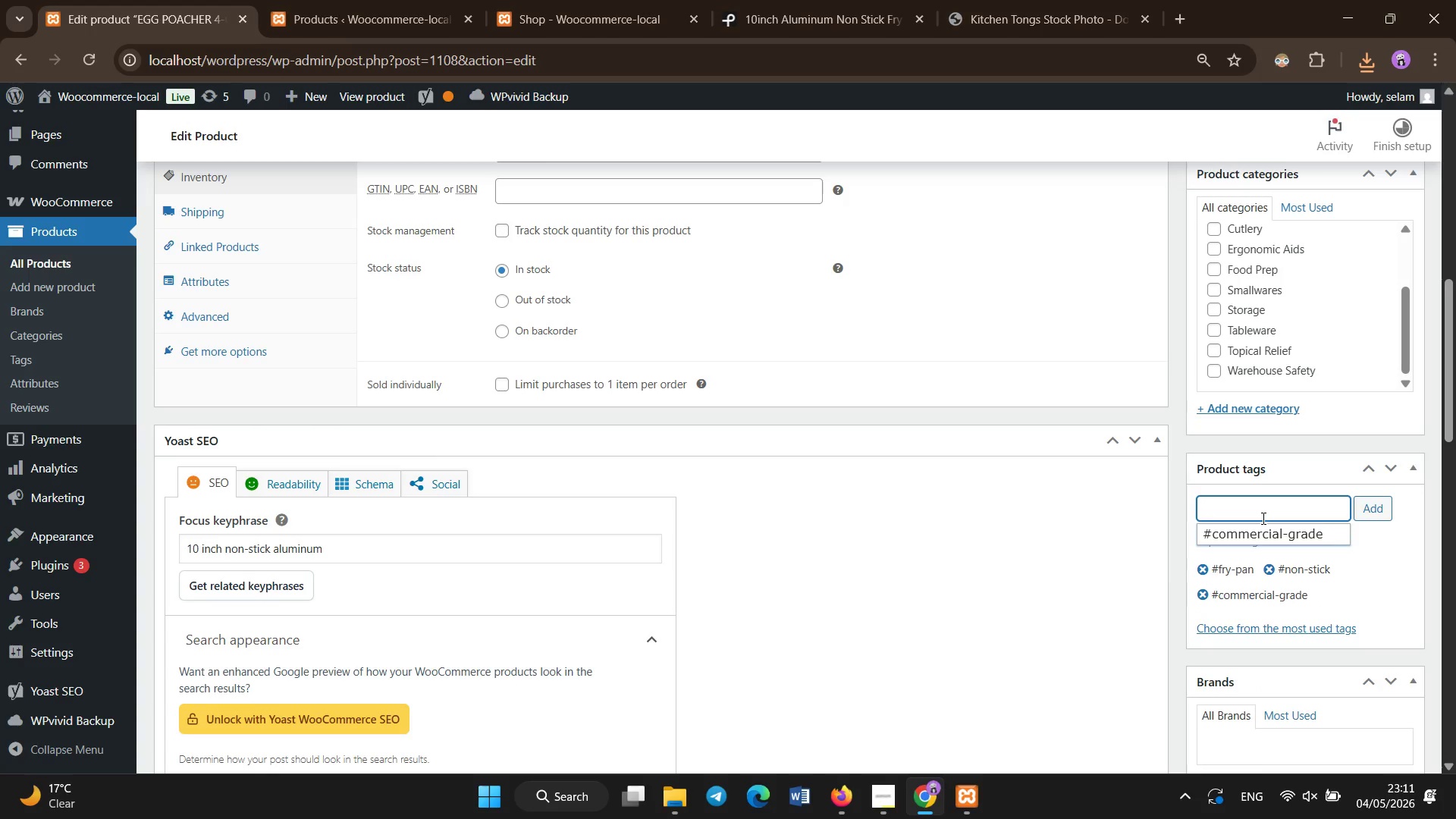 
wait(6.03)
 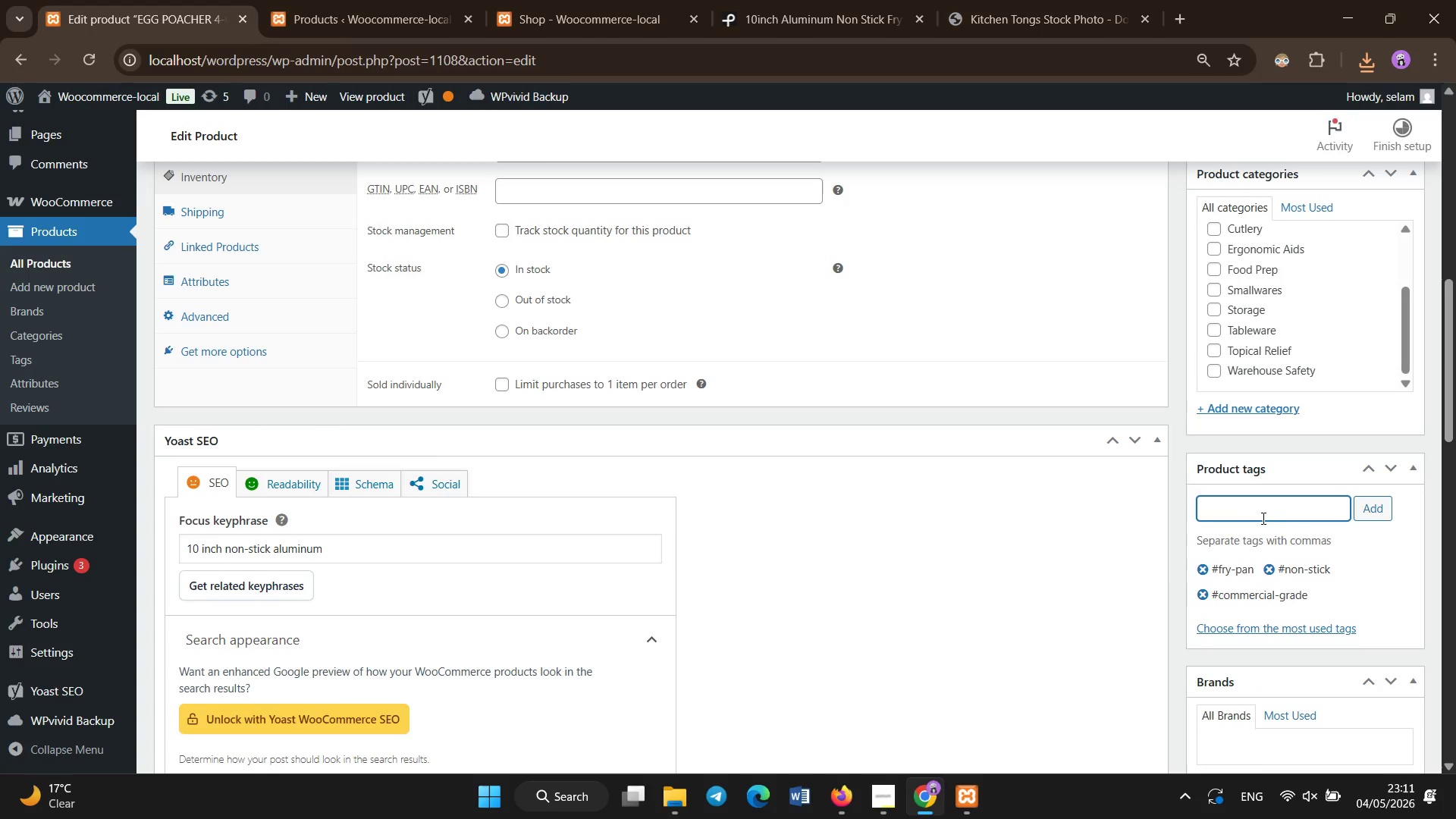 
type('fast-cooking)
 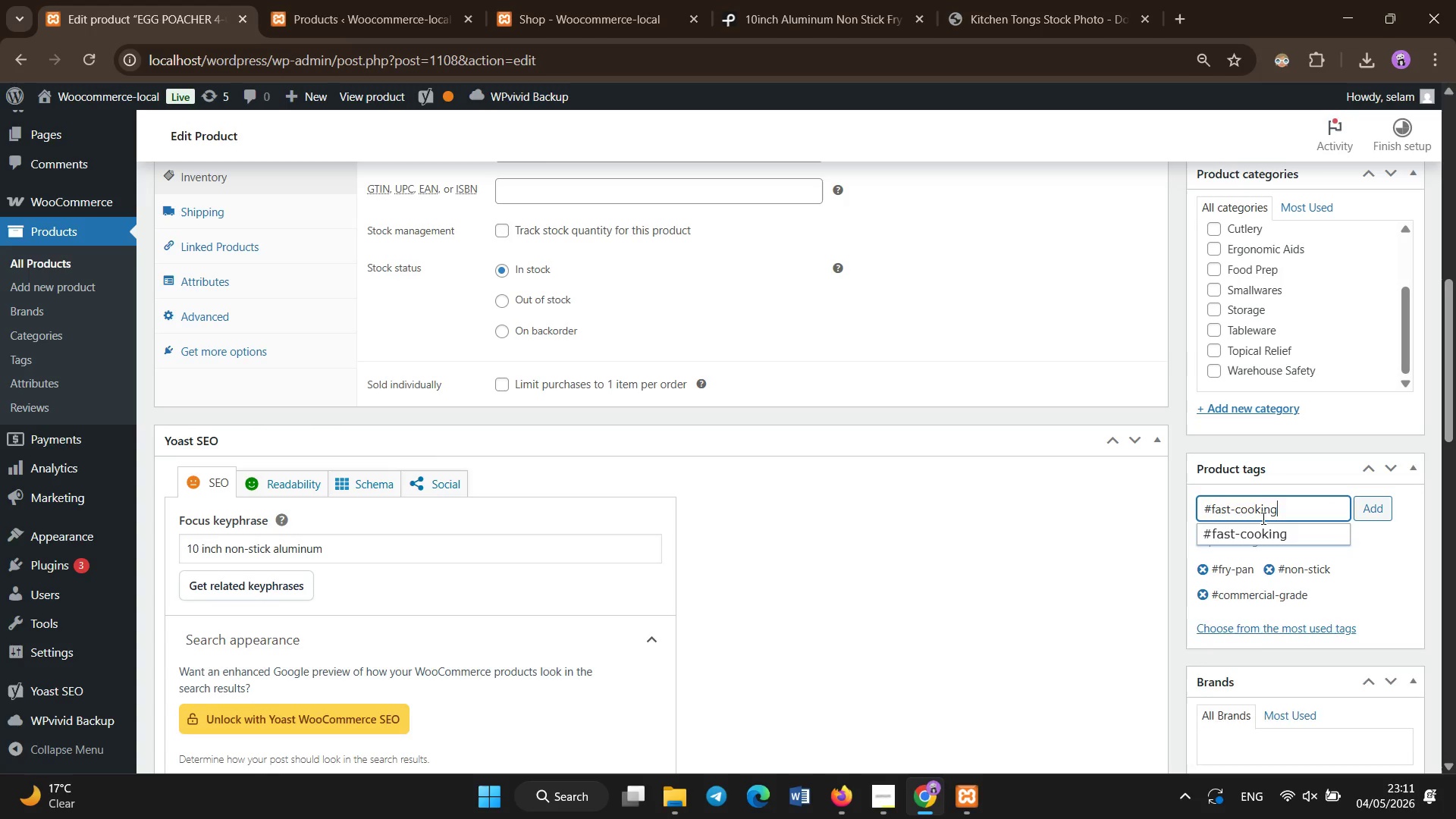 
key(Enter)
 